 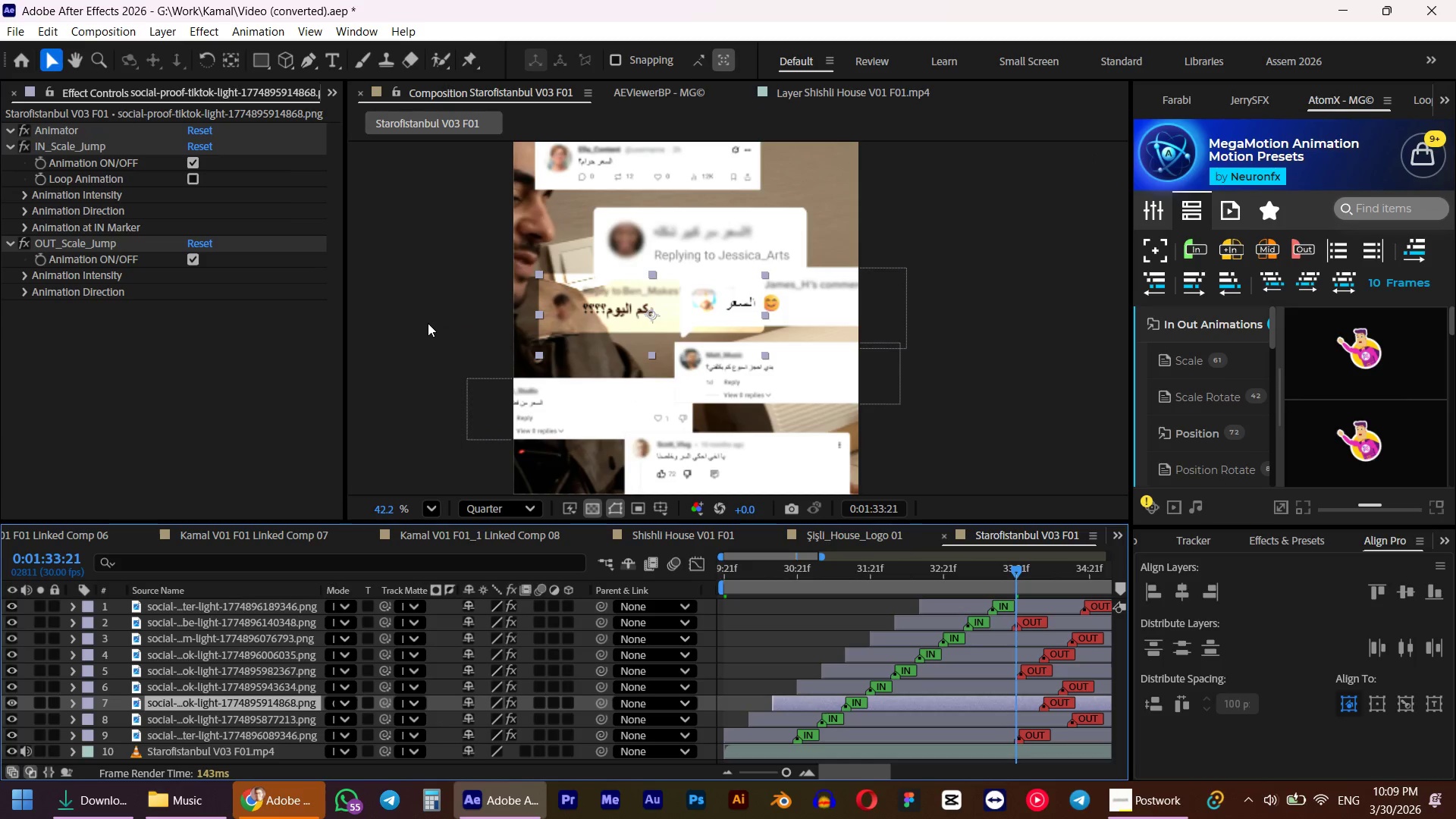 
left_click([349, 704])
 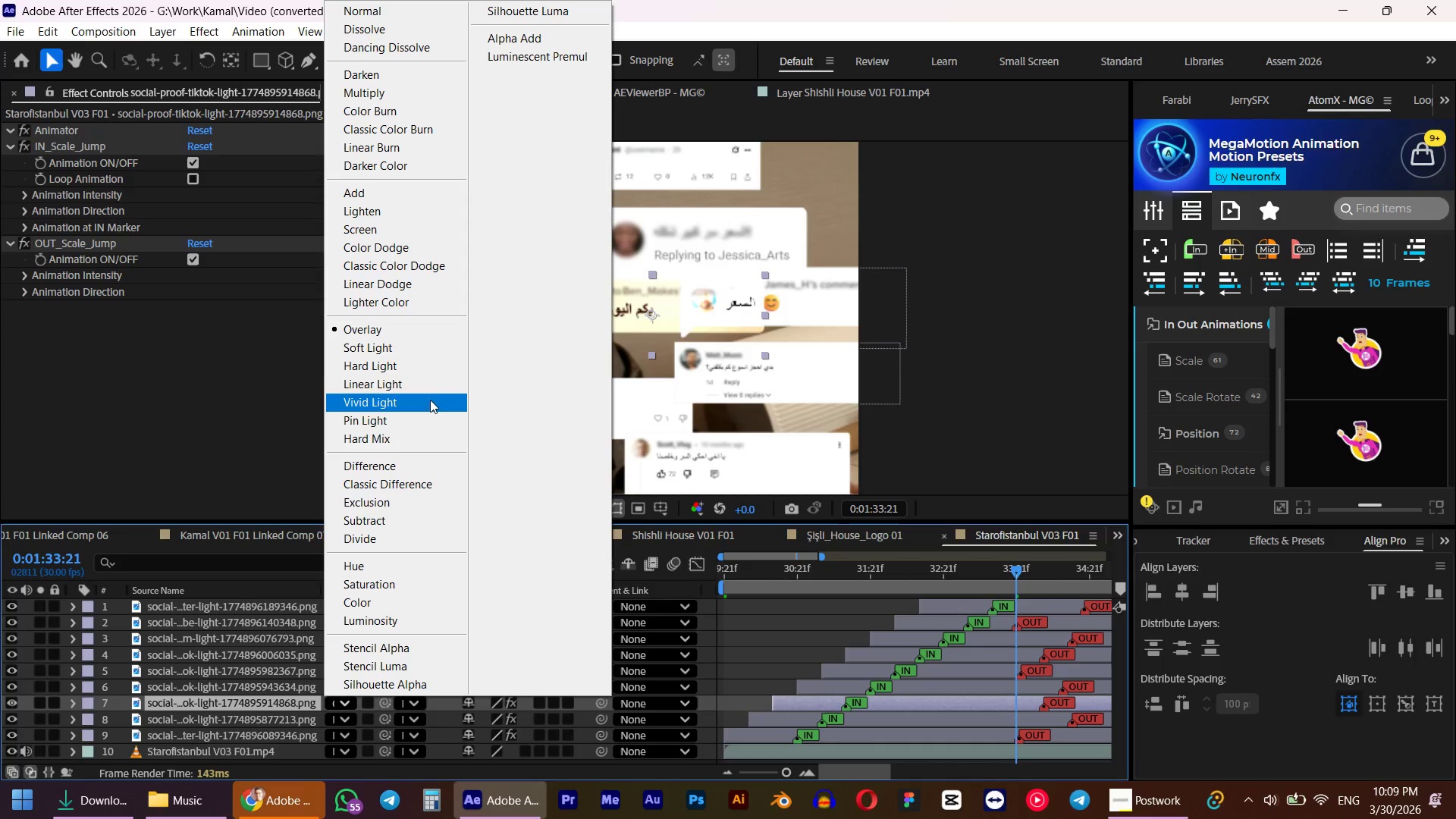 
left_click([422, 388])
 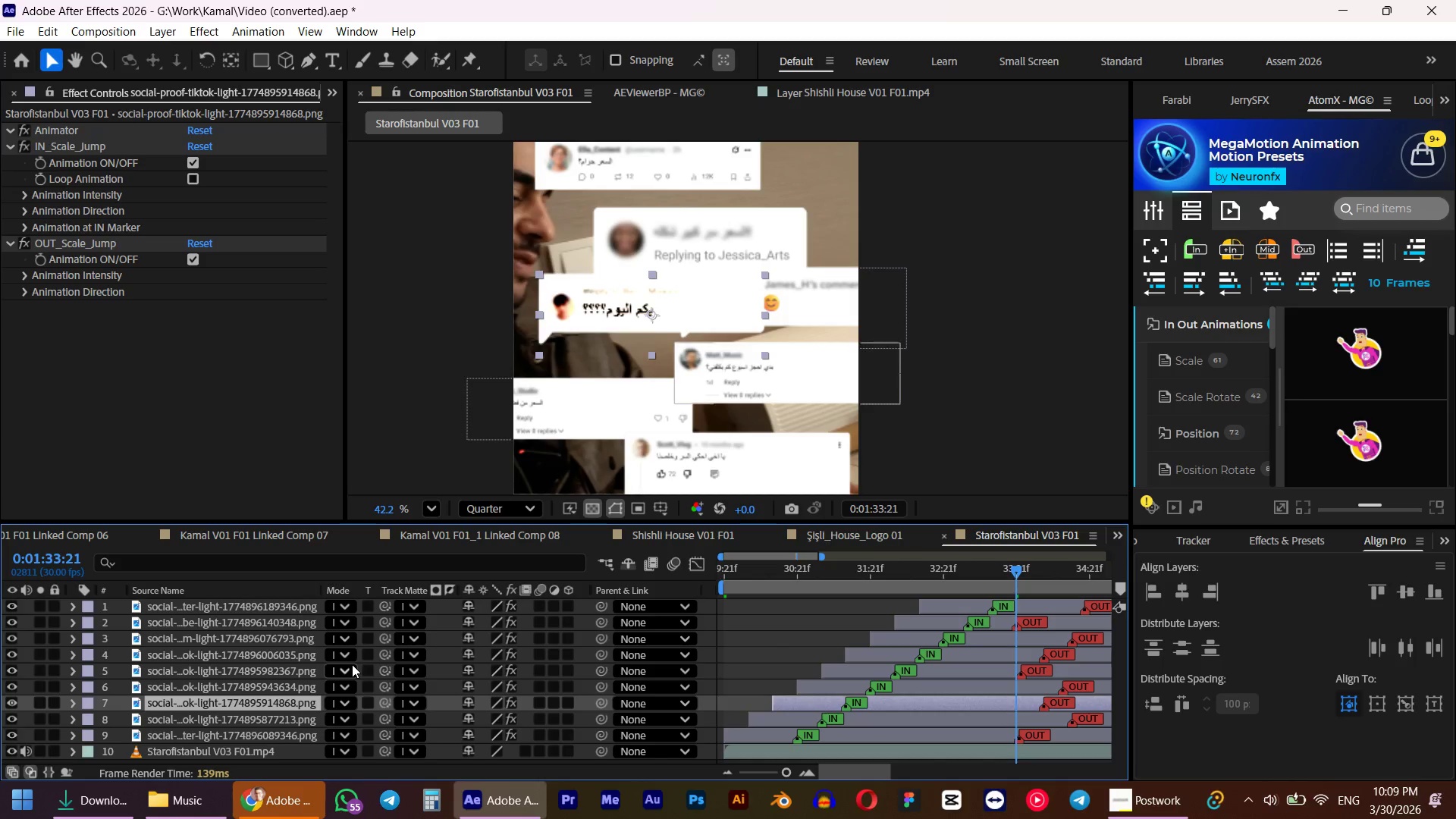 
left_click([338, 704])
 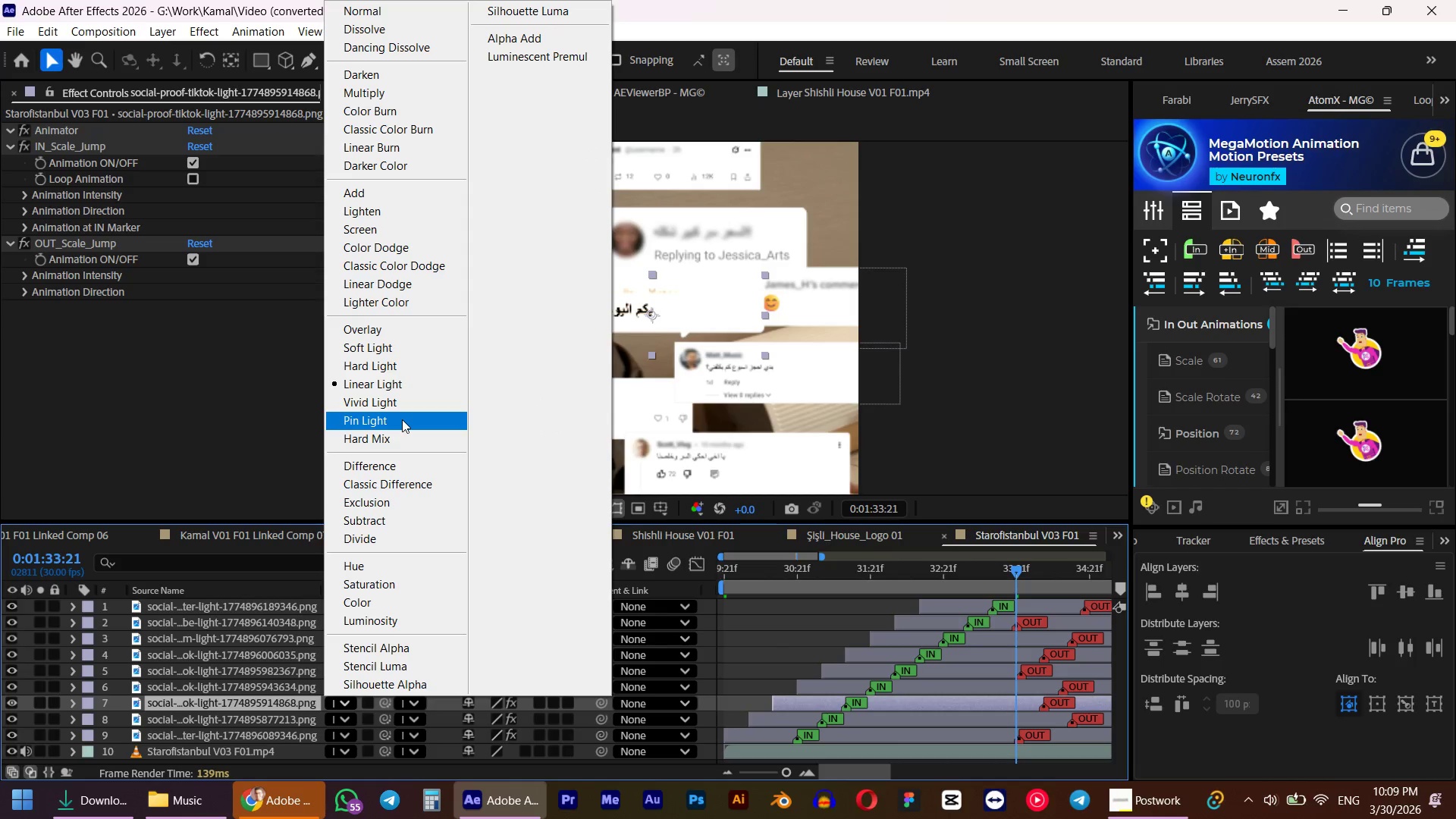 
left_click([402, 419])
 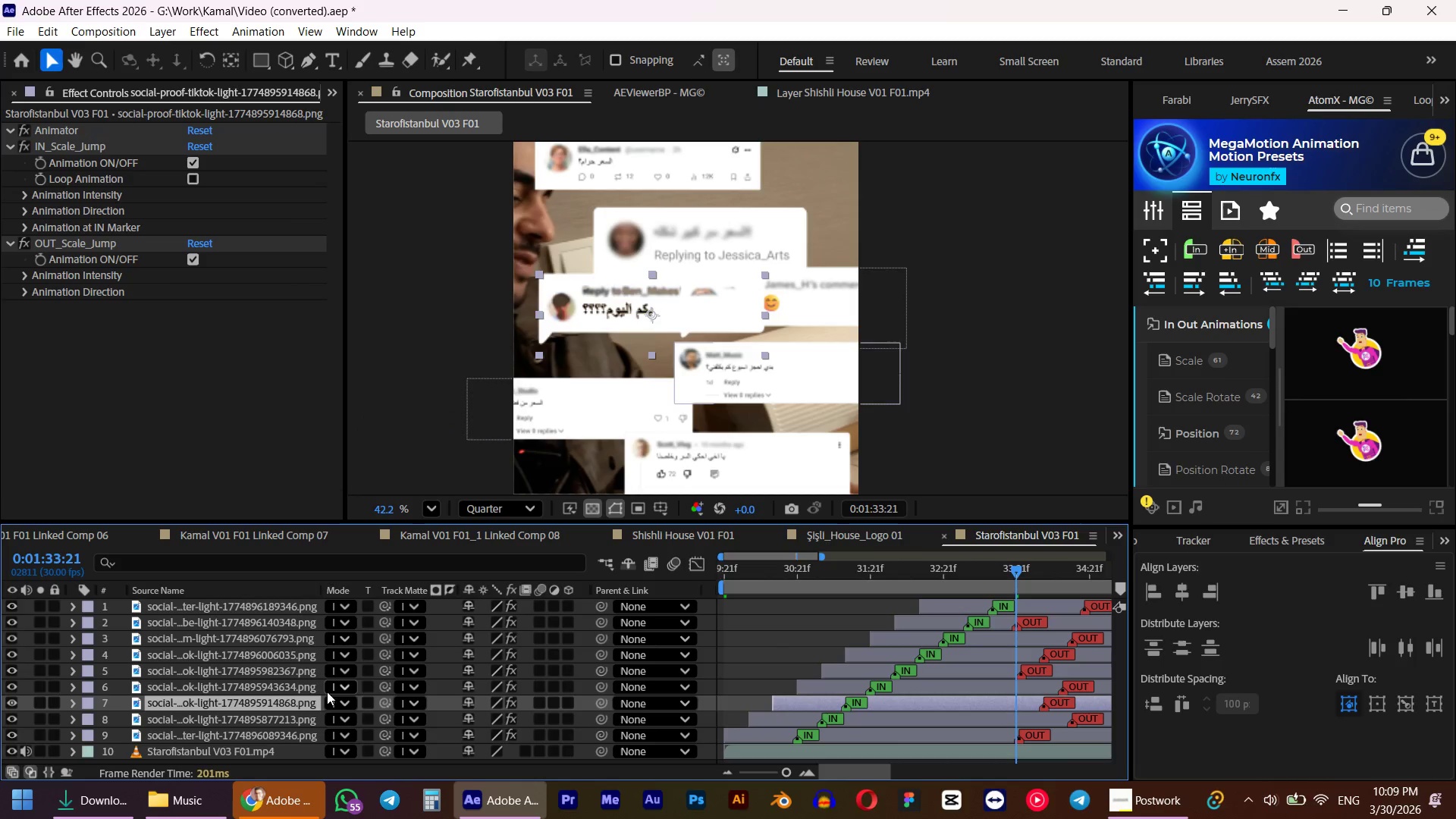 
left_click([349, 696])
 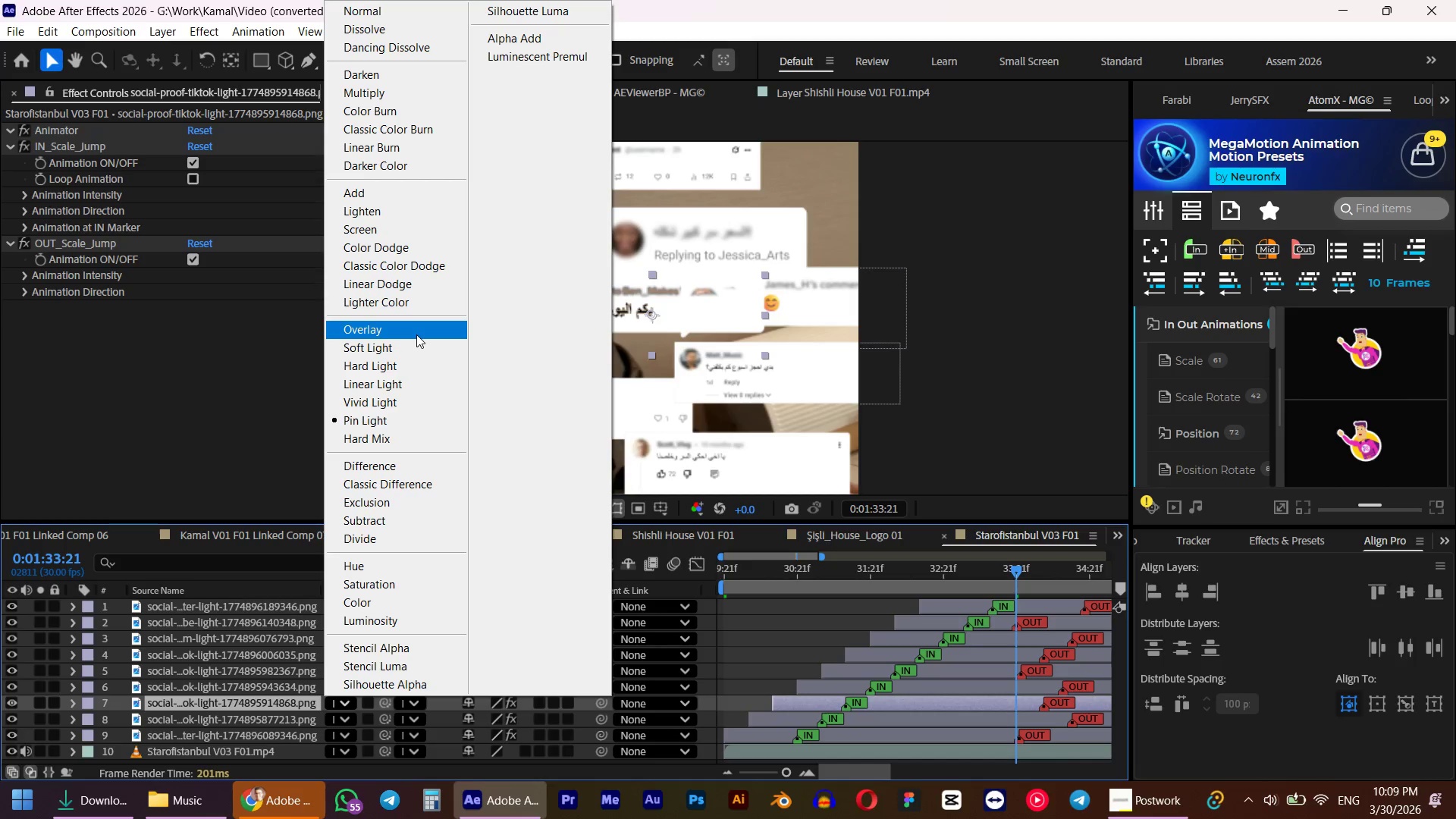 
left_click([415, 346])
 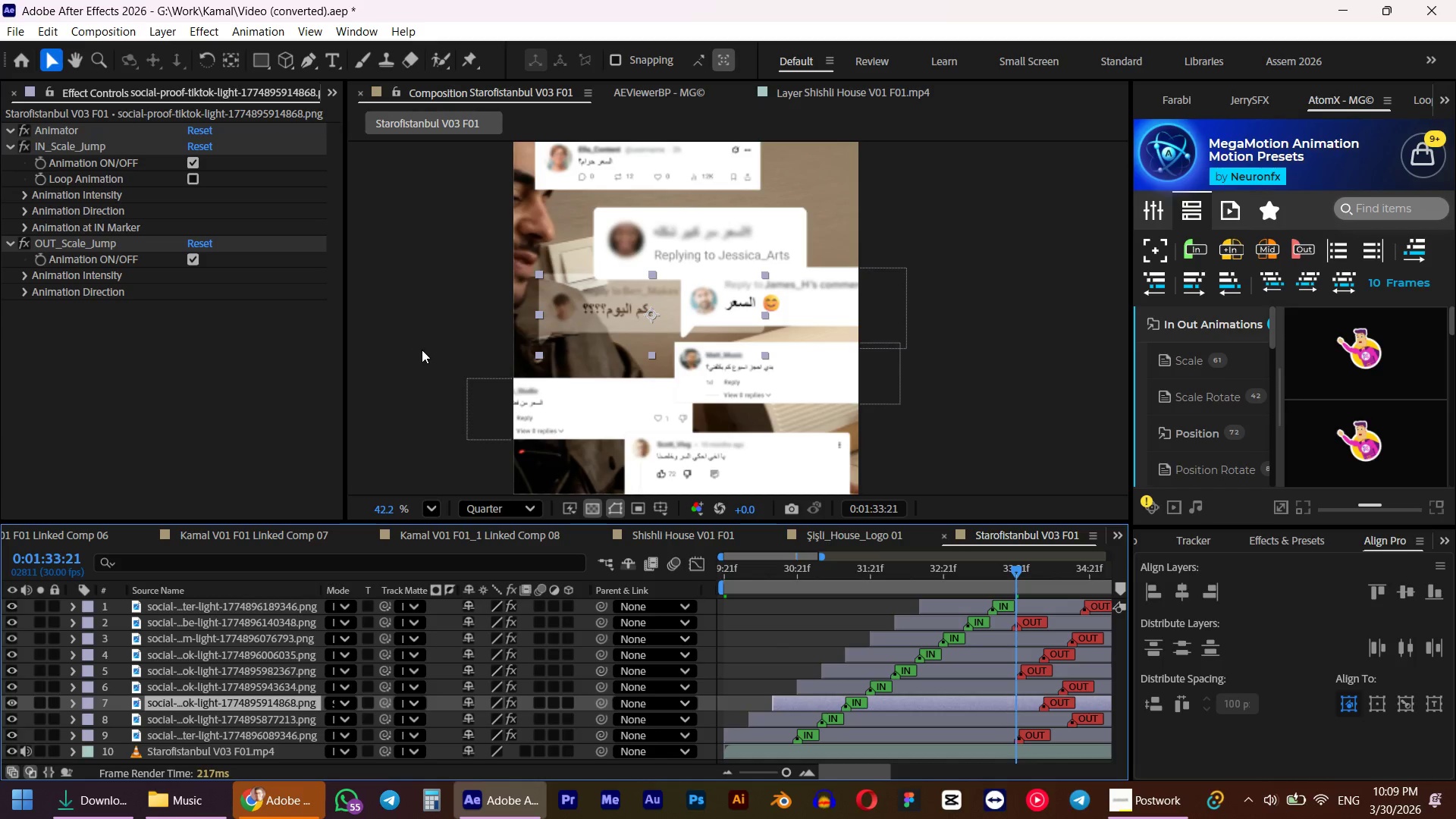 
left_click_drag(start_coordinate=[579, 311], to_coordinate=[566, 338])
 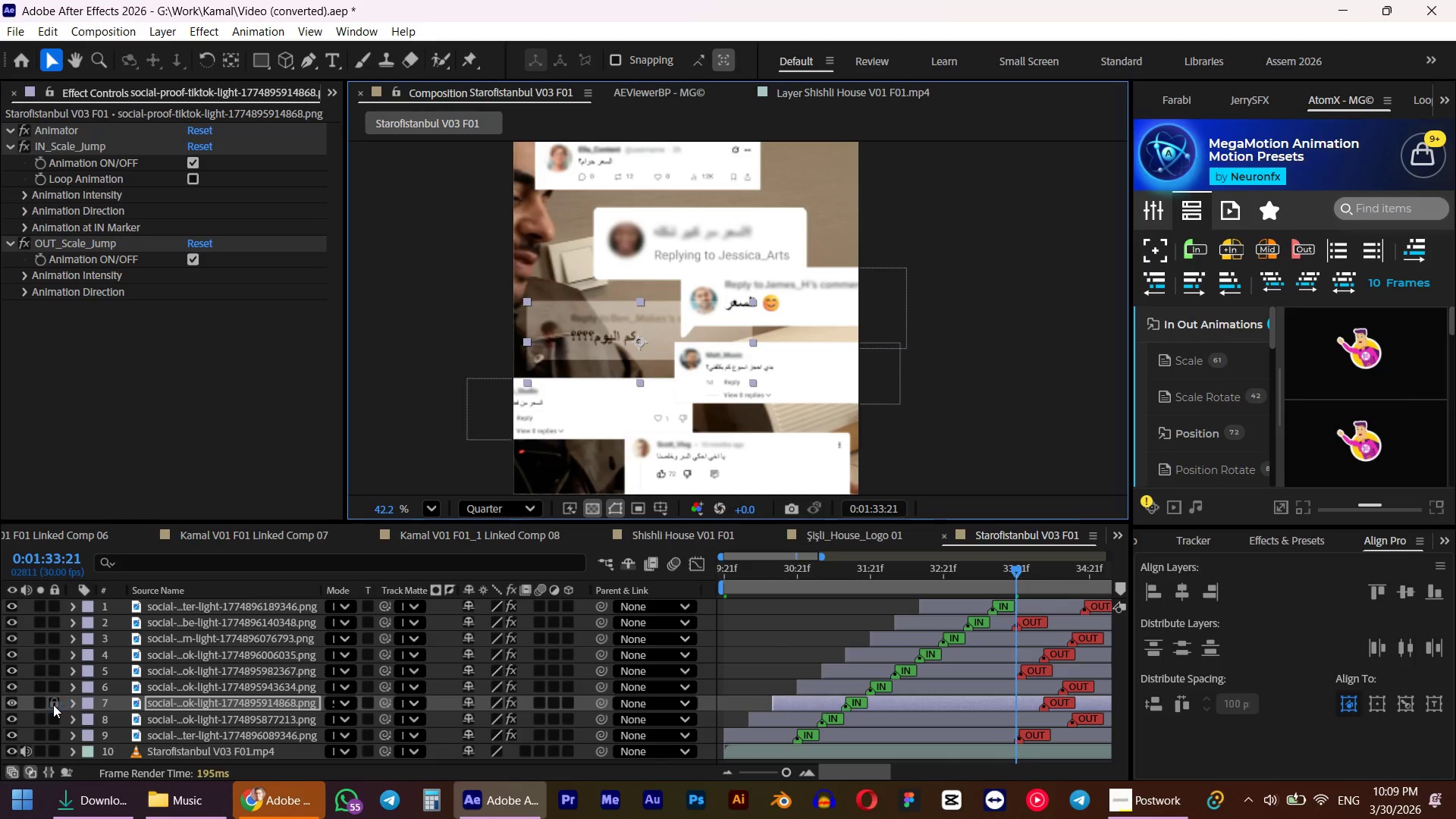 
left_click([36, 703])
 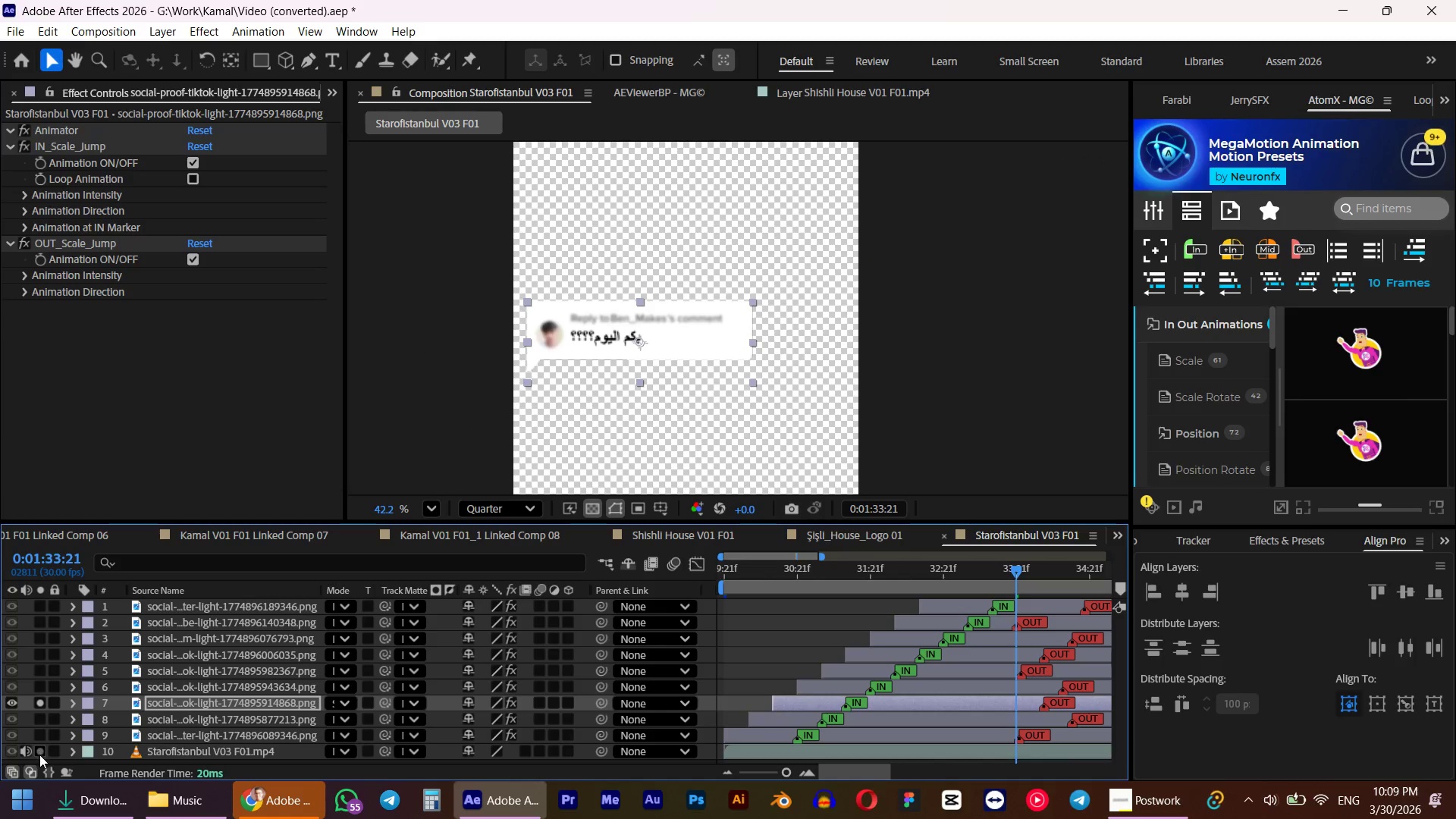 
left_click([39, 755])
 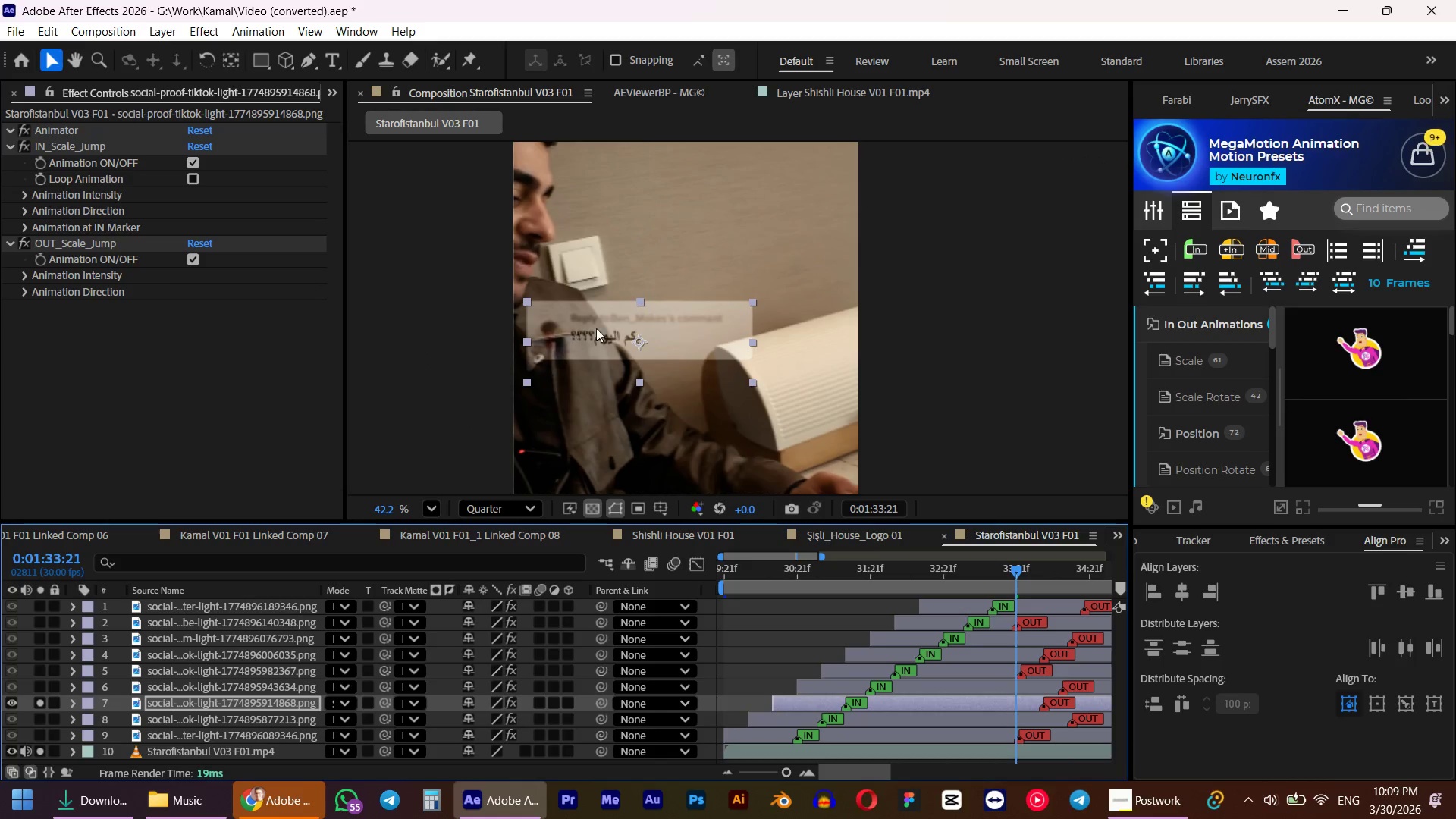 
left_click_drag(start_coordinate=[612, 318], to_coordinate=[682, 286])
 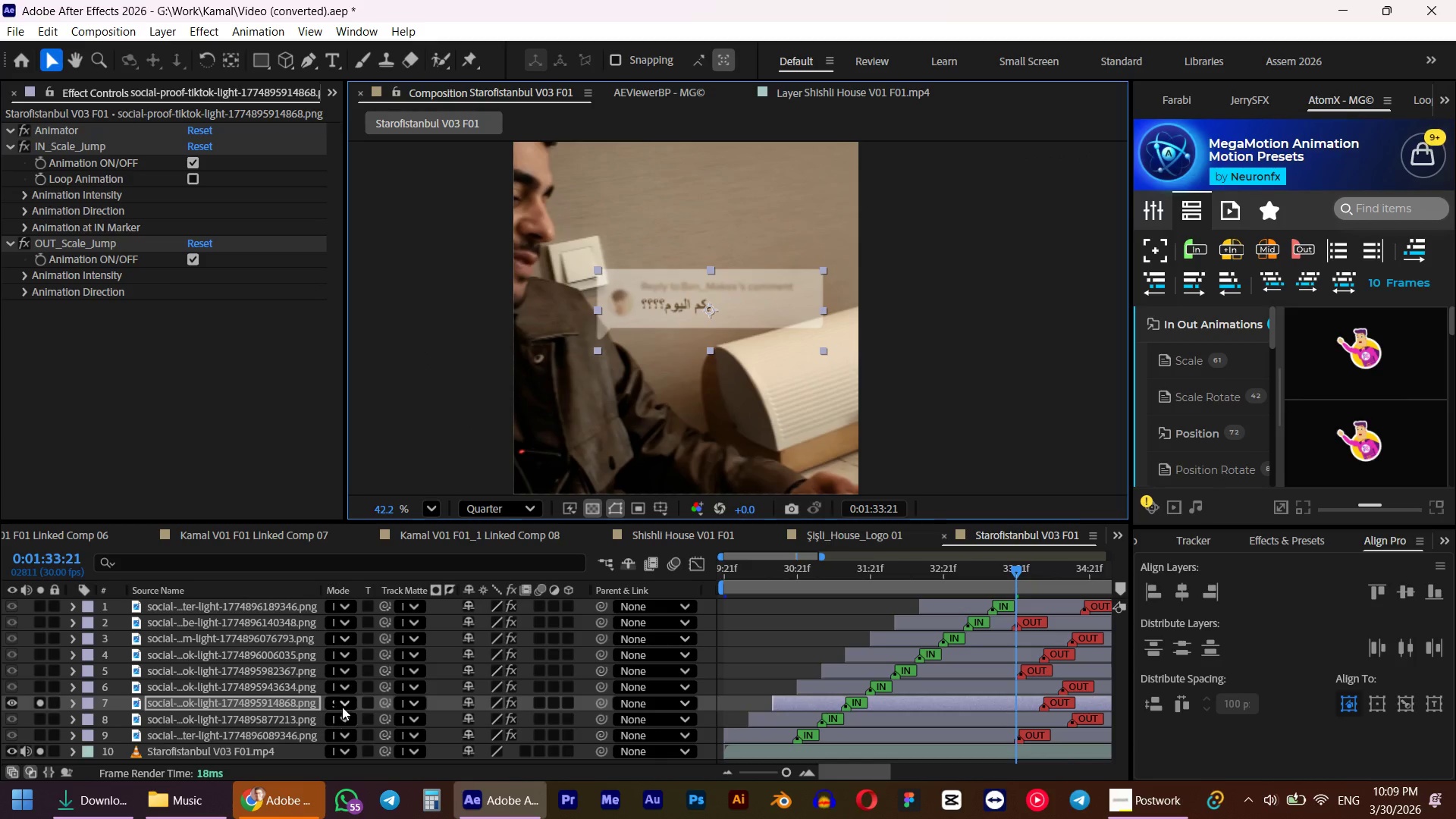 
left_click([344, 697])
 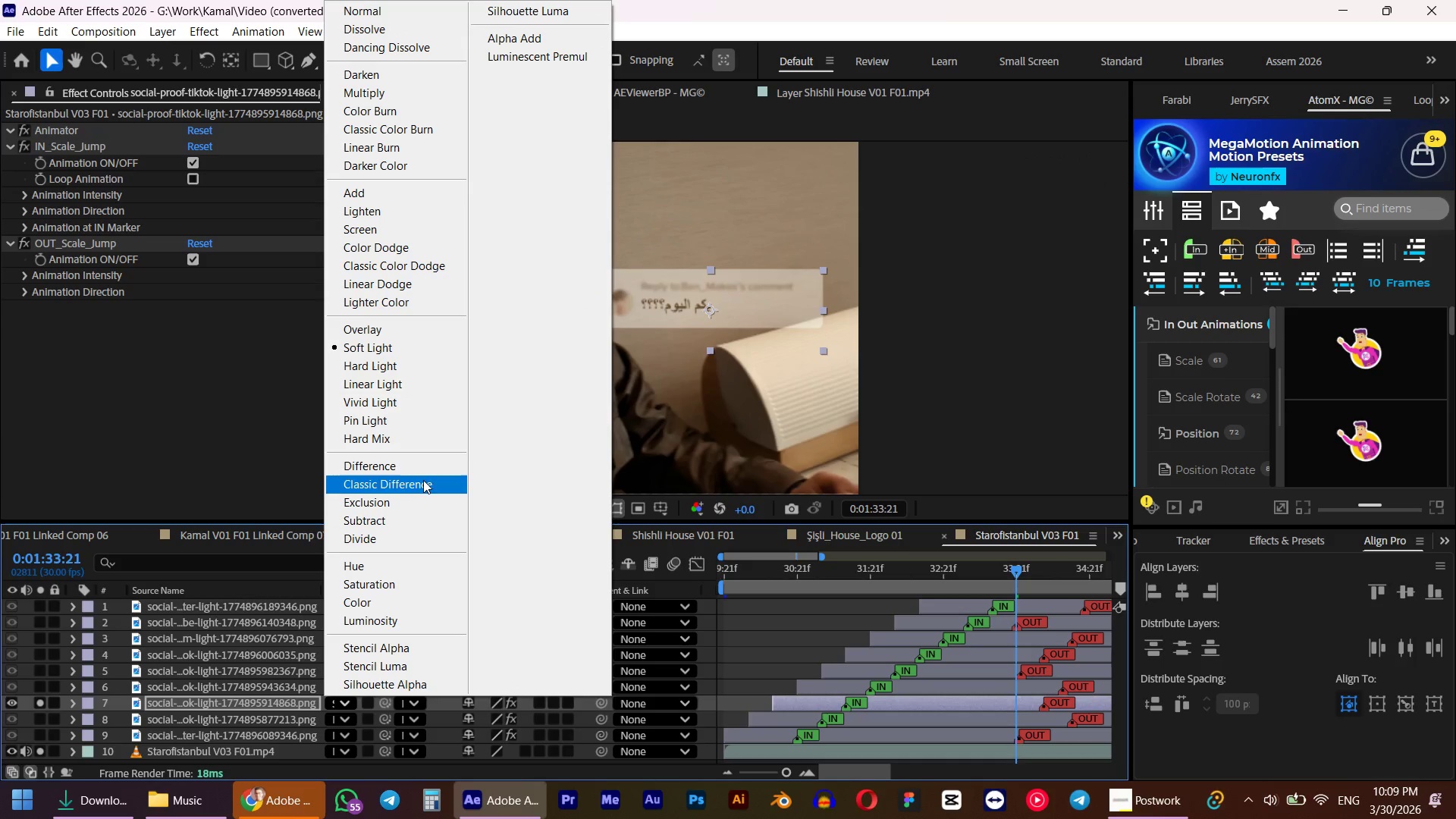 
left_click([422, 470])
 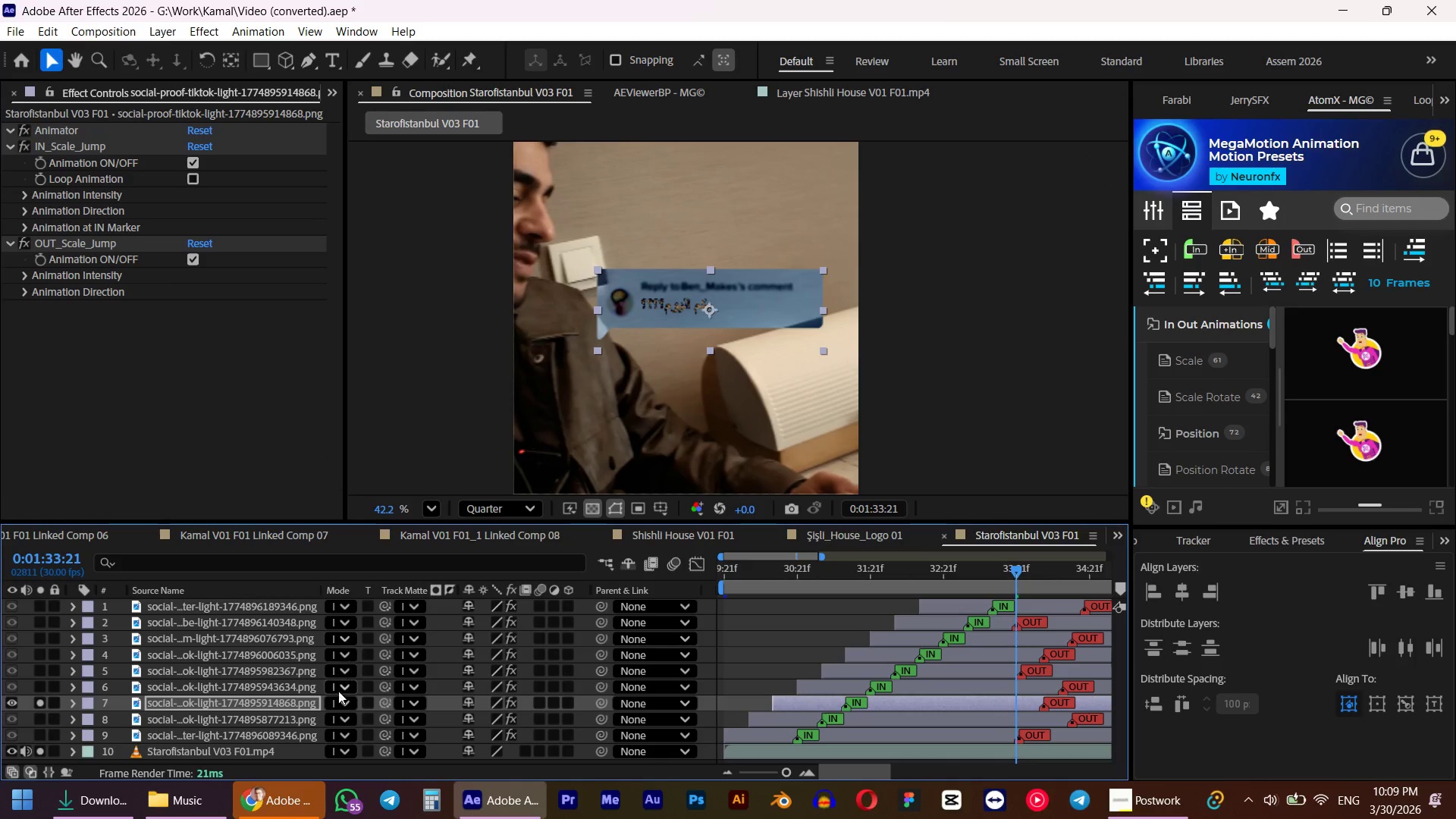 
left_click([337, 705])
 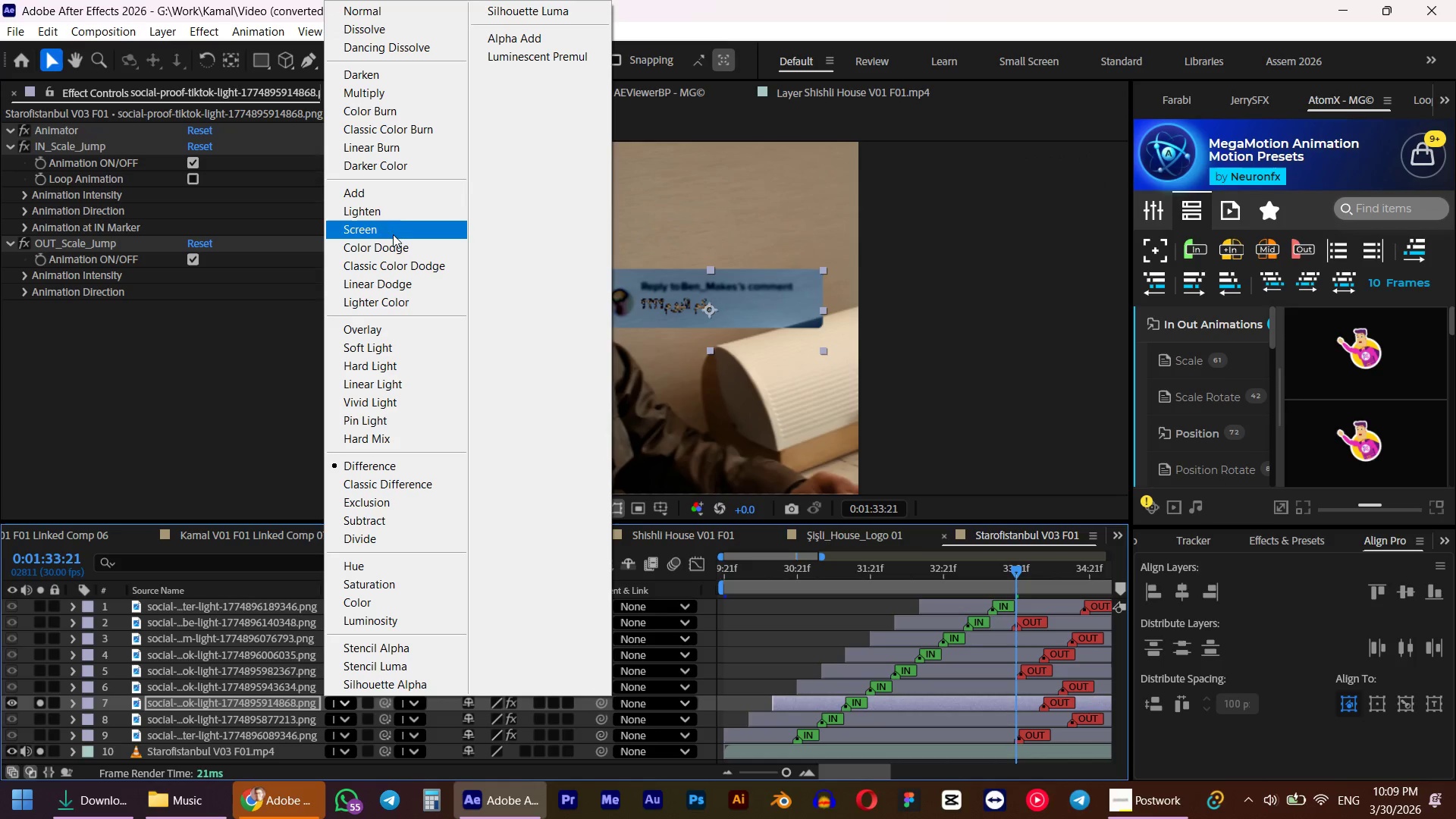 
left_click([398, 210])
 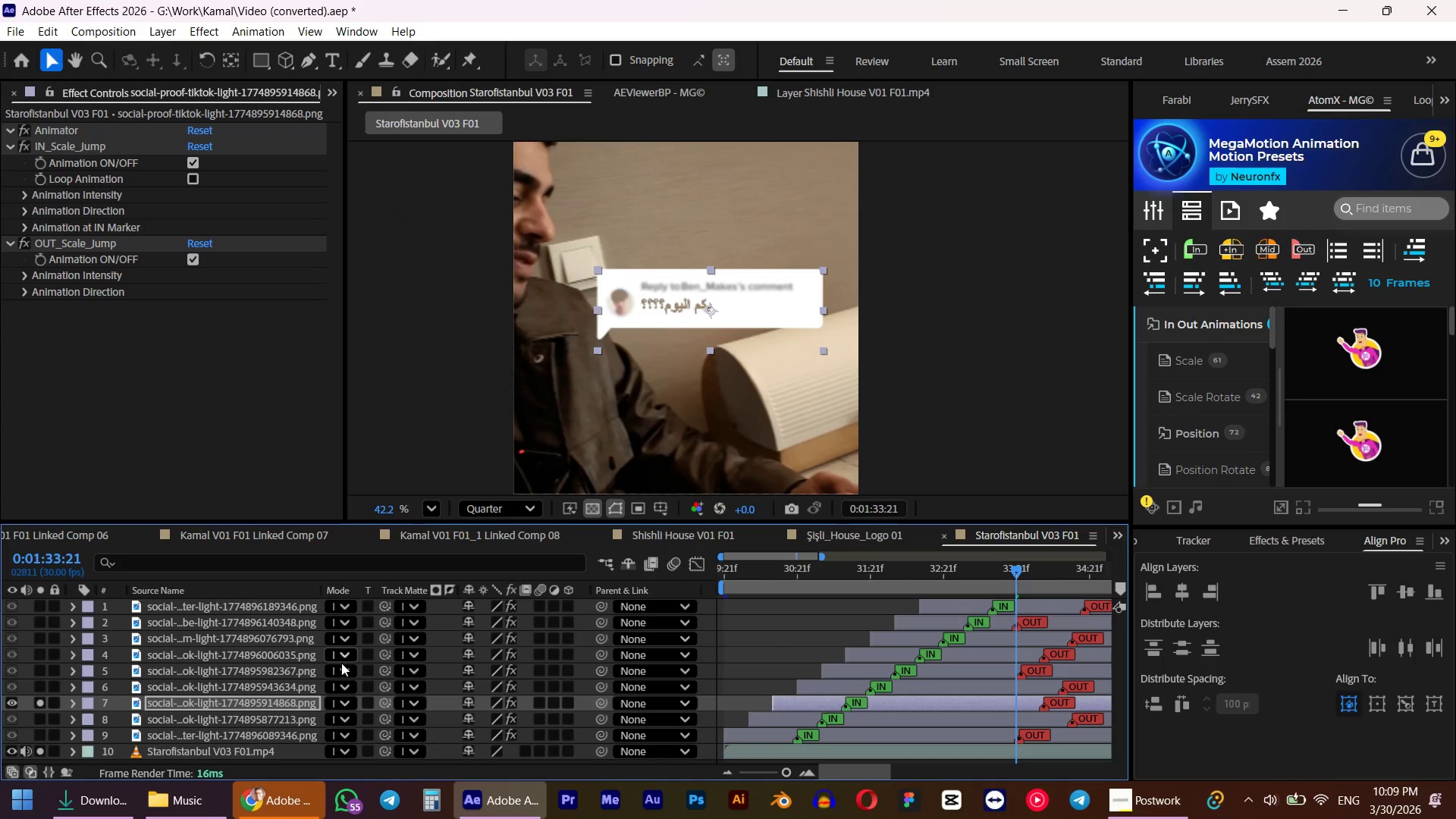 
left_click([348, 704])
 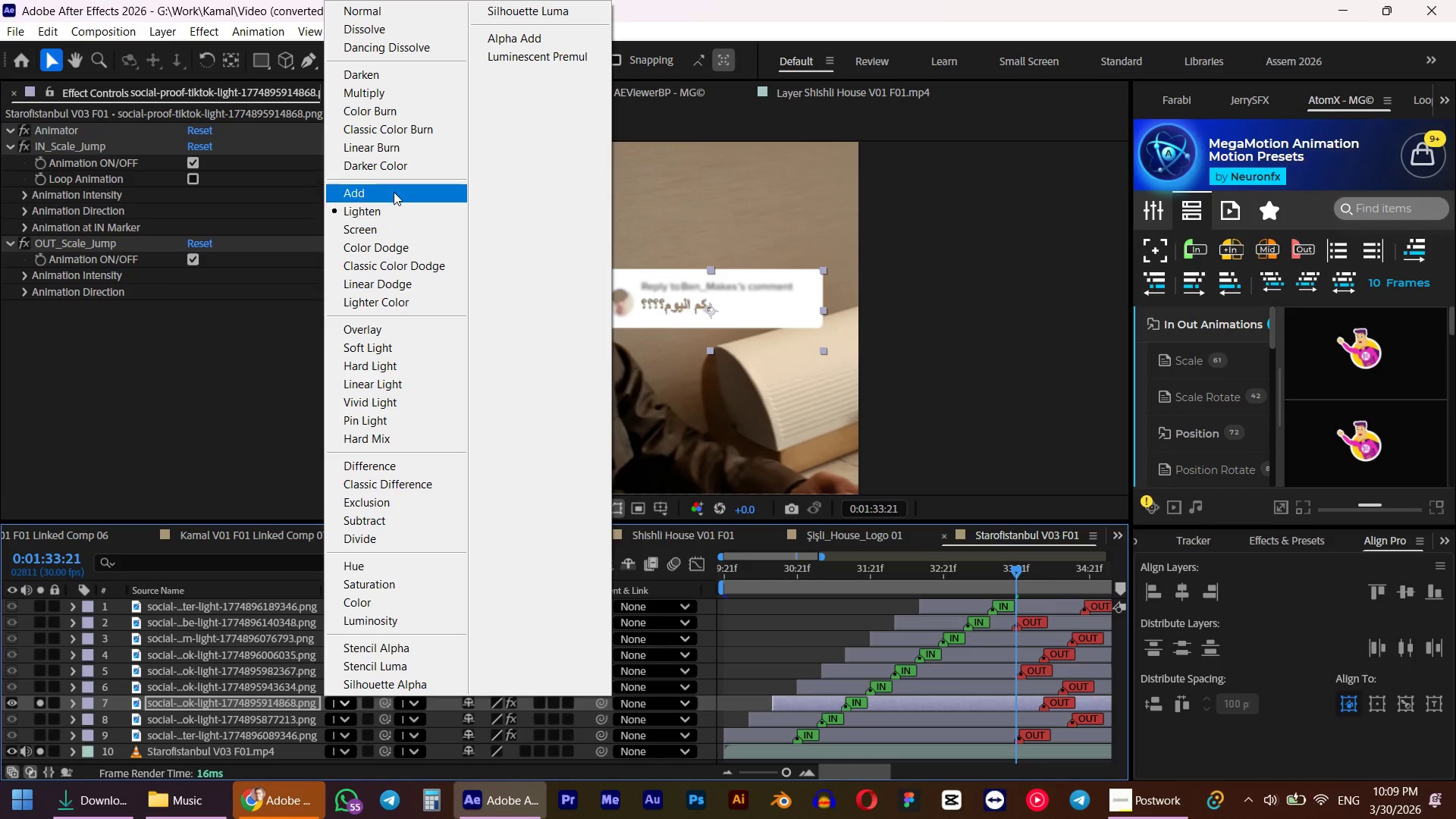 
left_click([394, 192])
 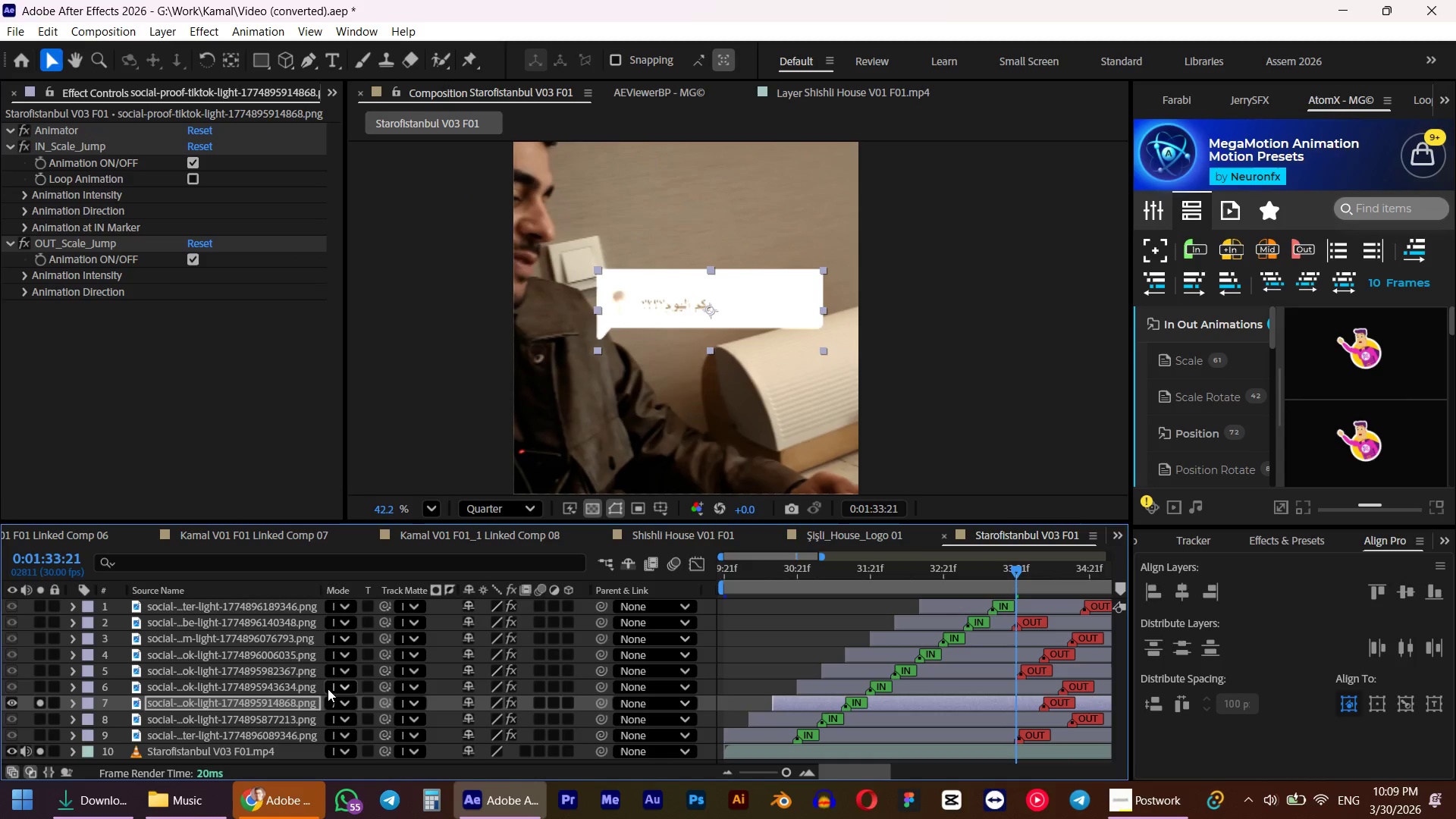 
left_click([341, 701])
 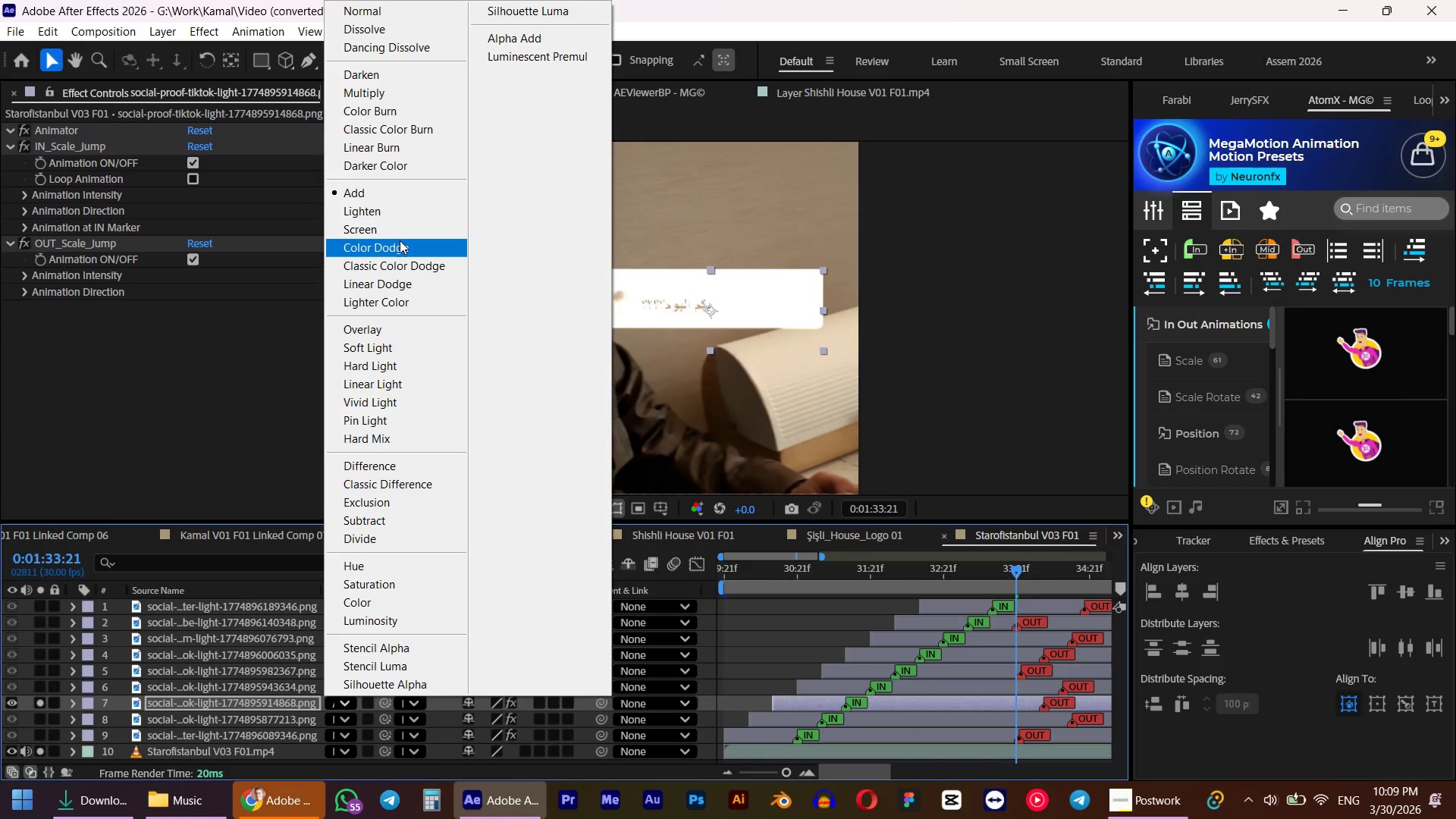 
left_click([401, 254])
 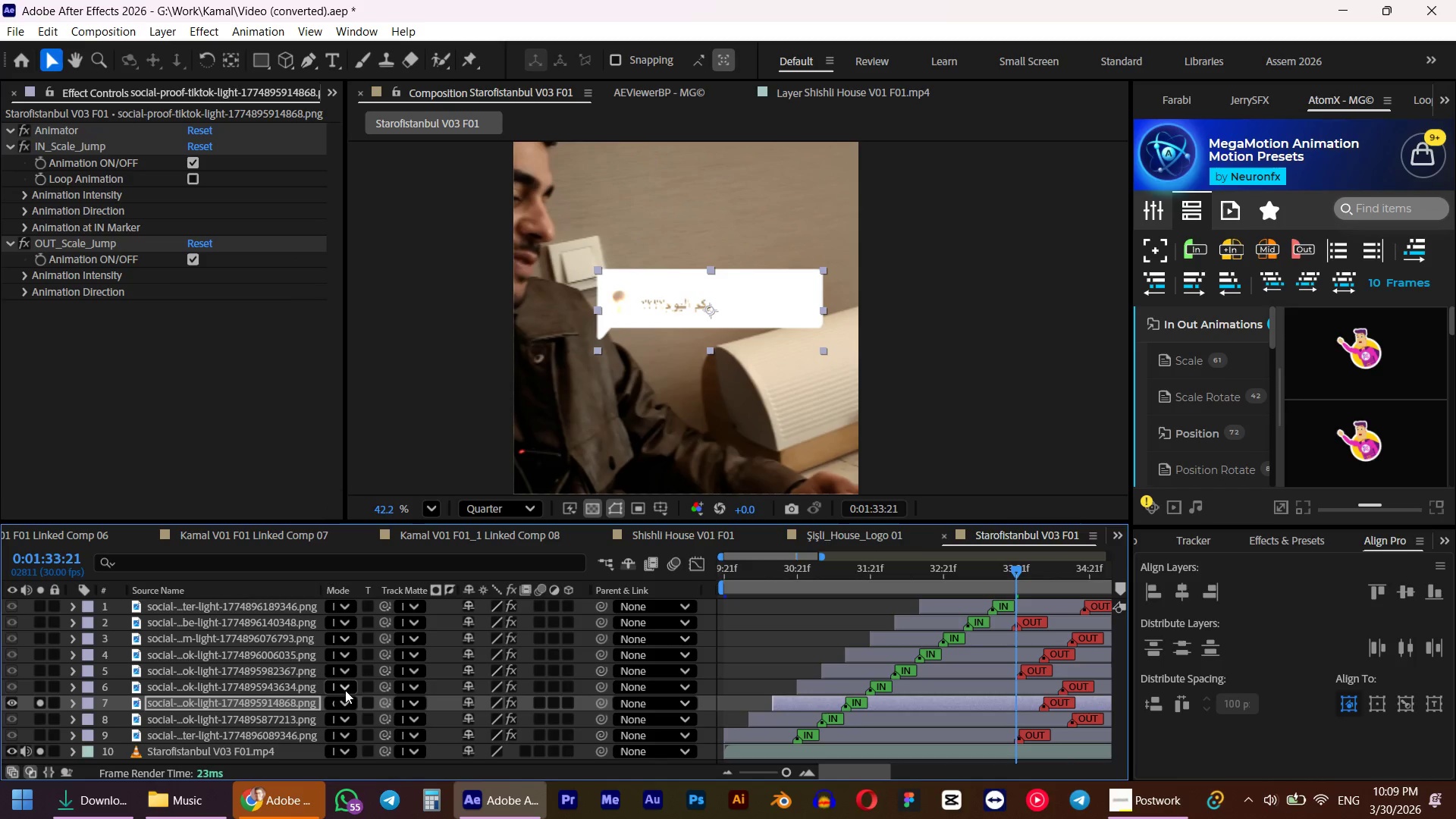 
left_click([334, 700])
 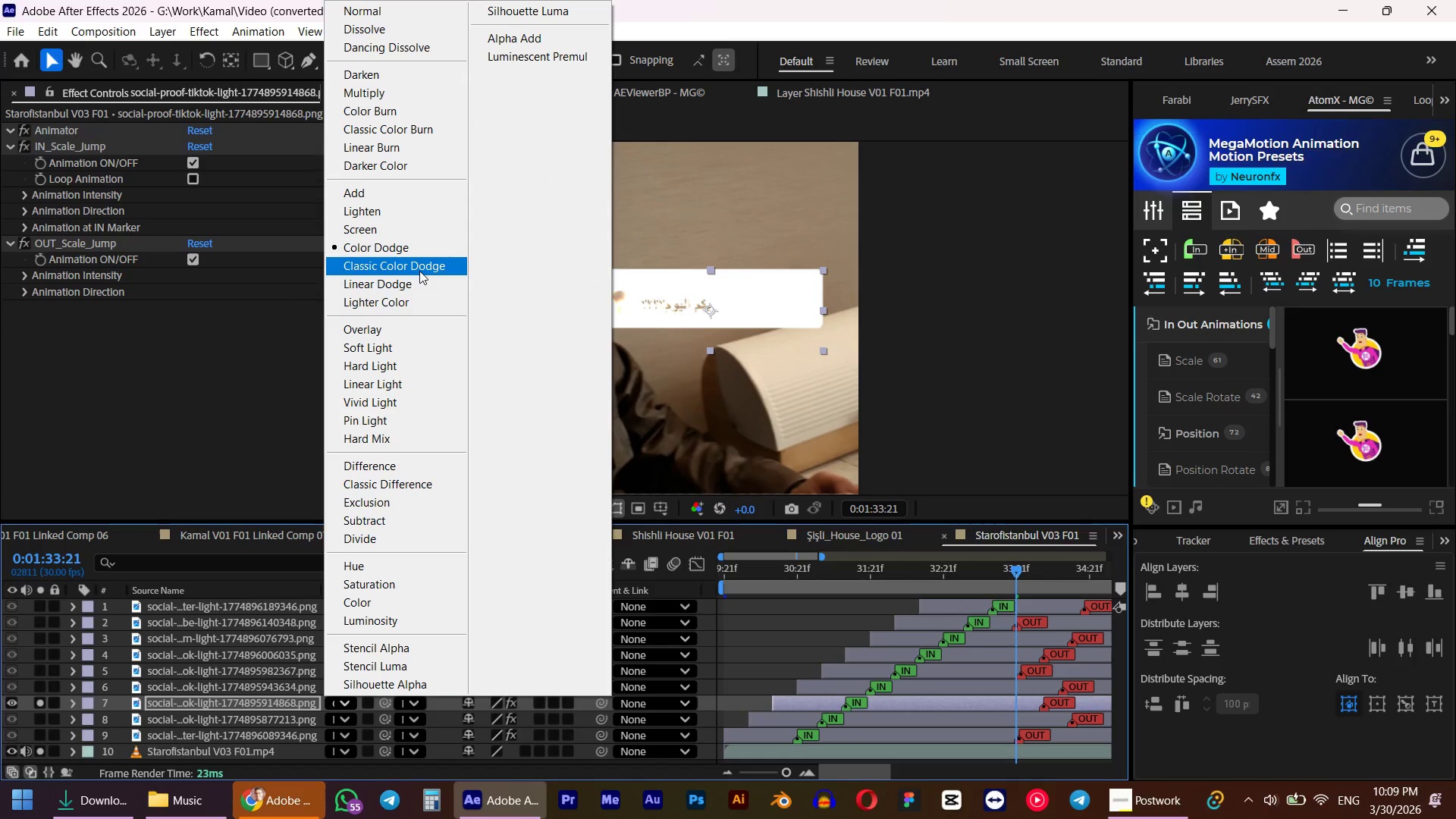 
scroll: coordinate [412, 246], scroll_direction: up, amount: 2.0
 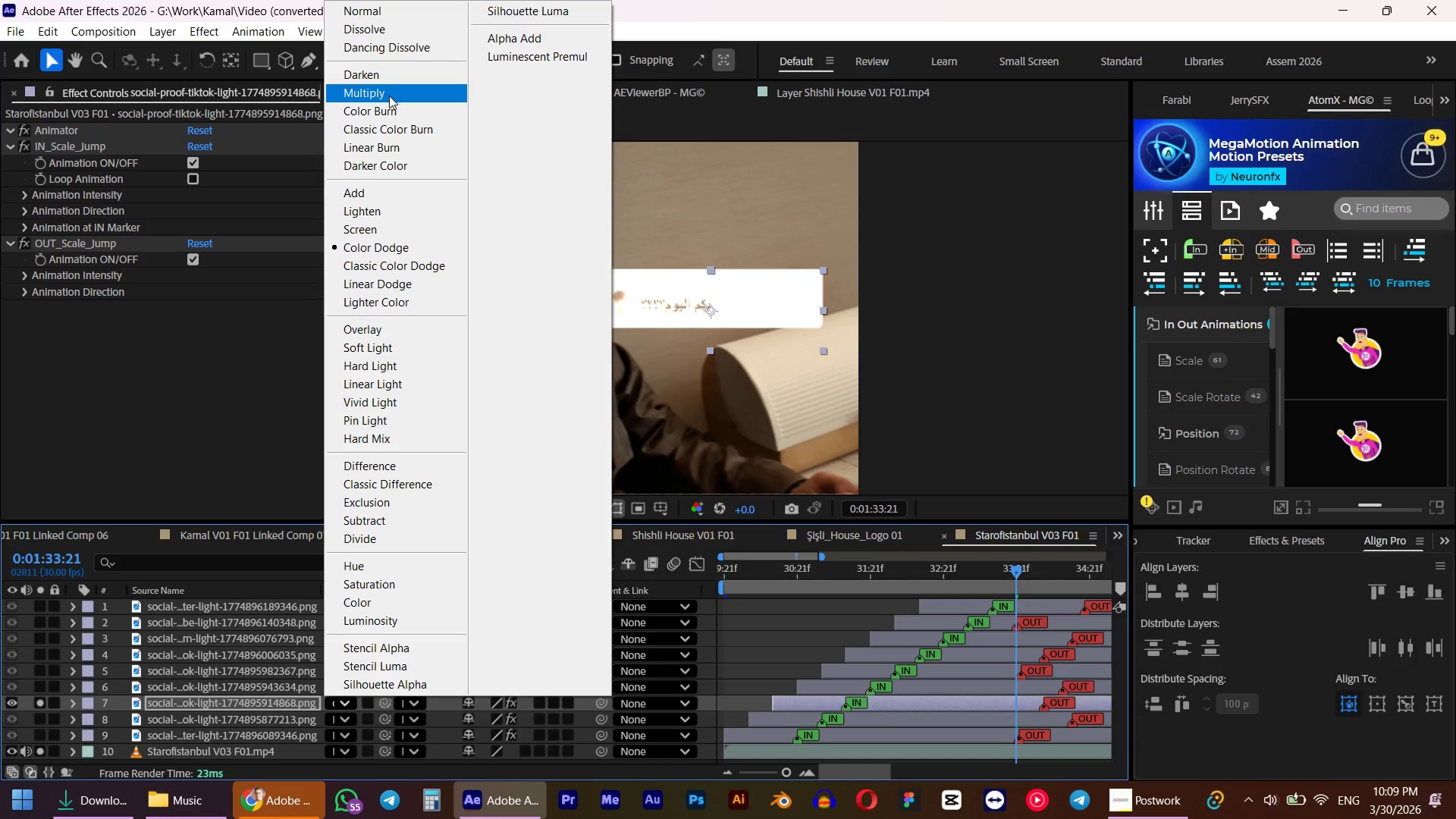 
left_click([387, 105])
 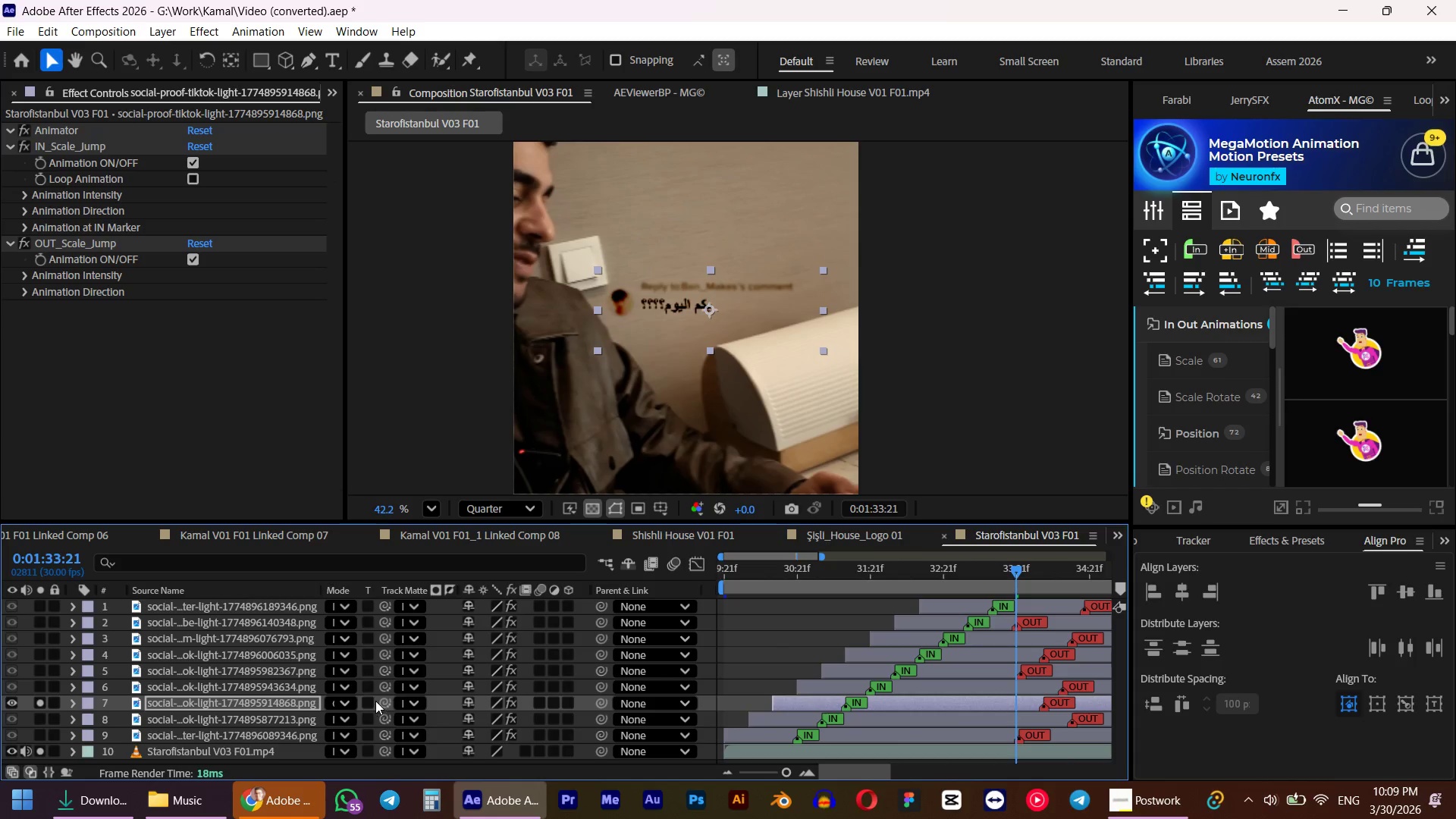 
left_click([349, 699])
 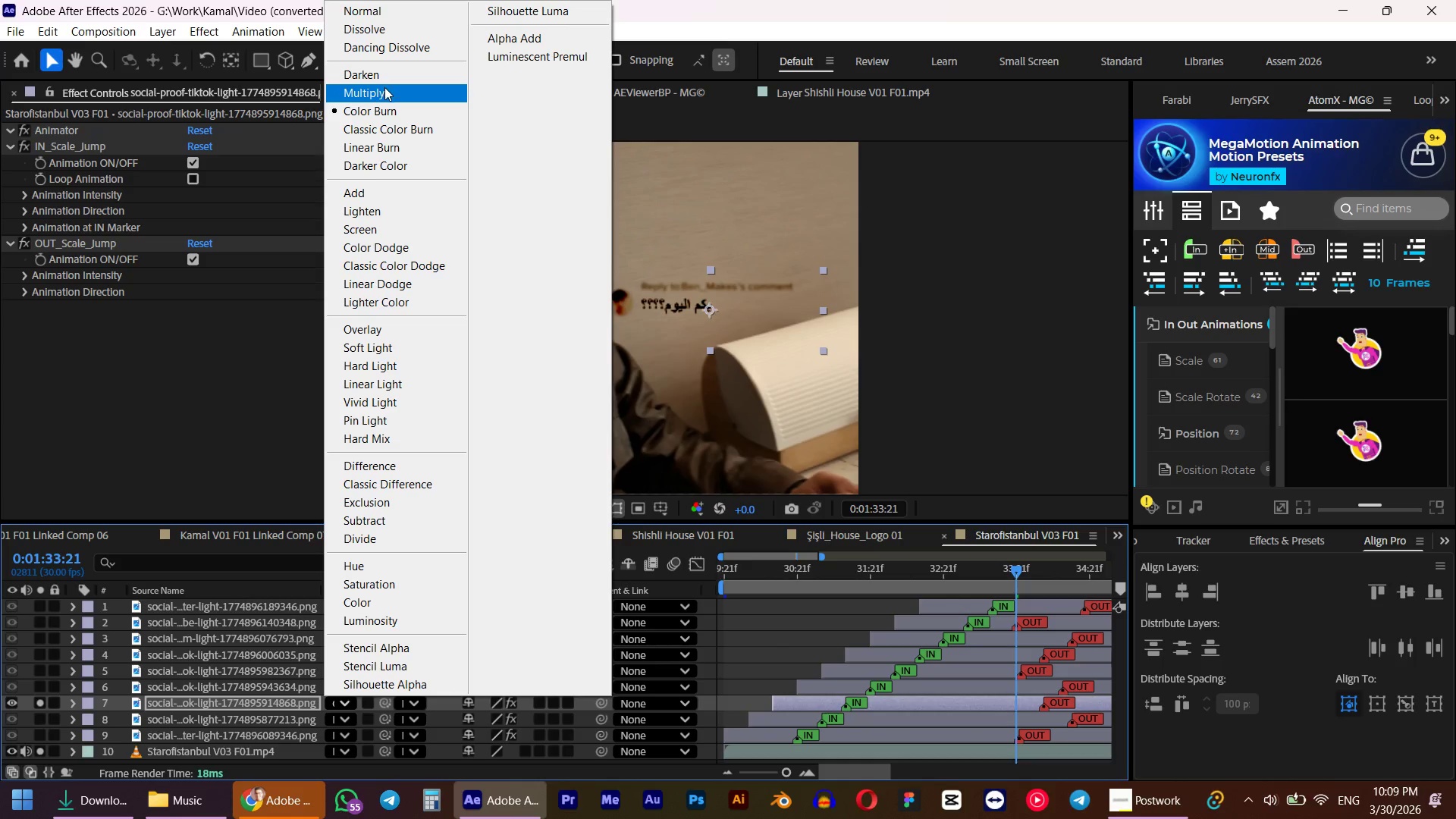 
left_click([384, 87])
 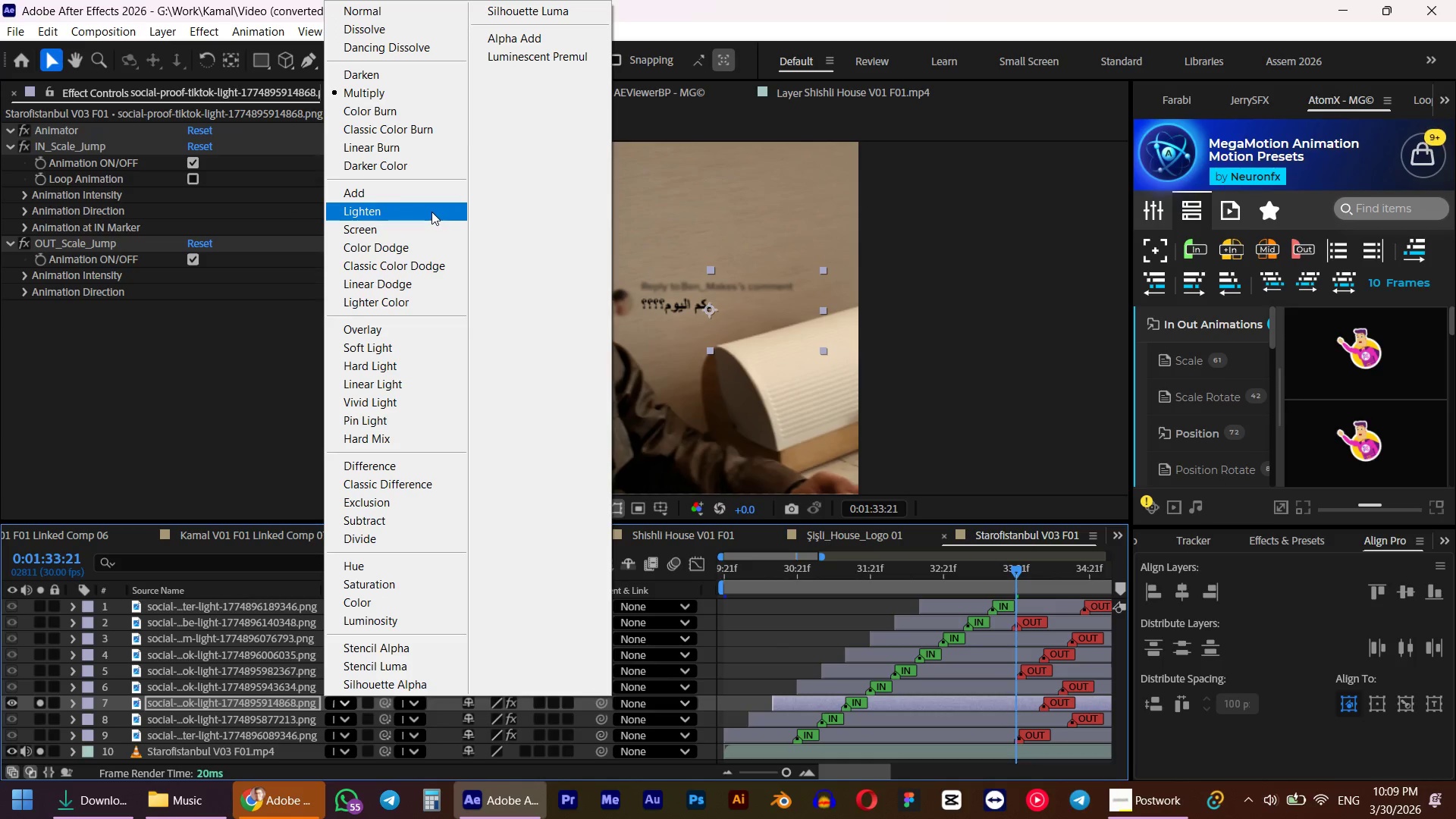 
left_click([402, 206])
 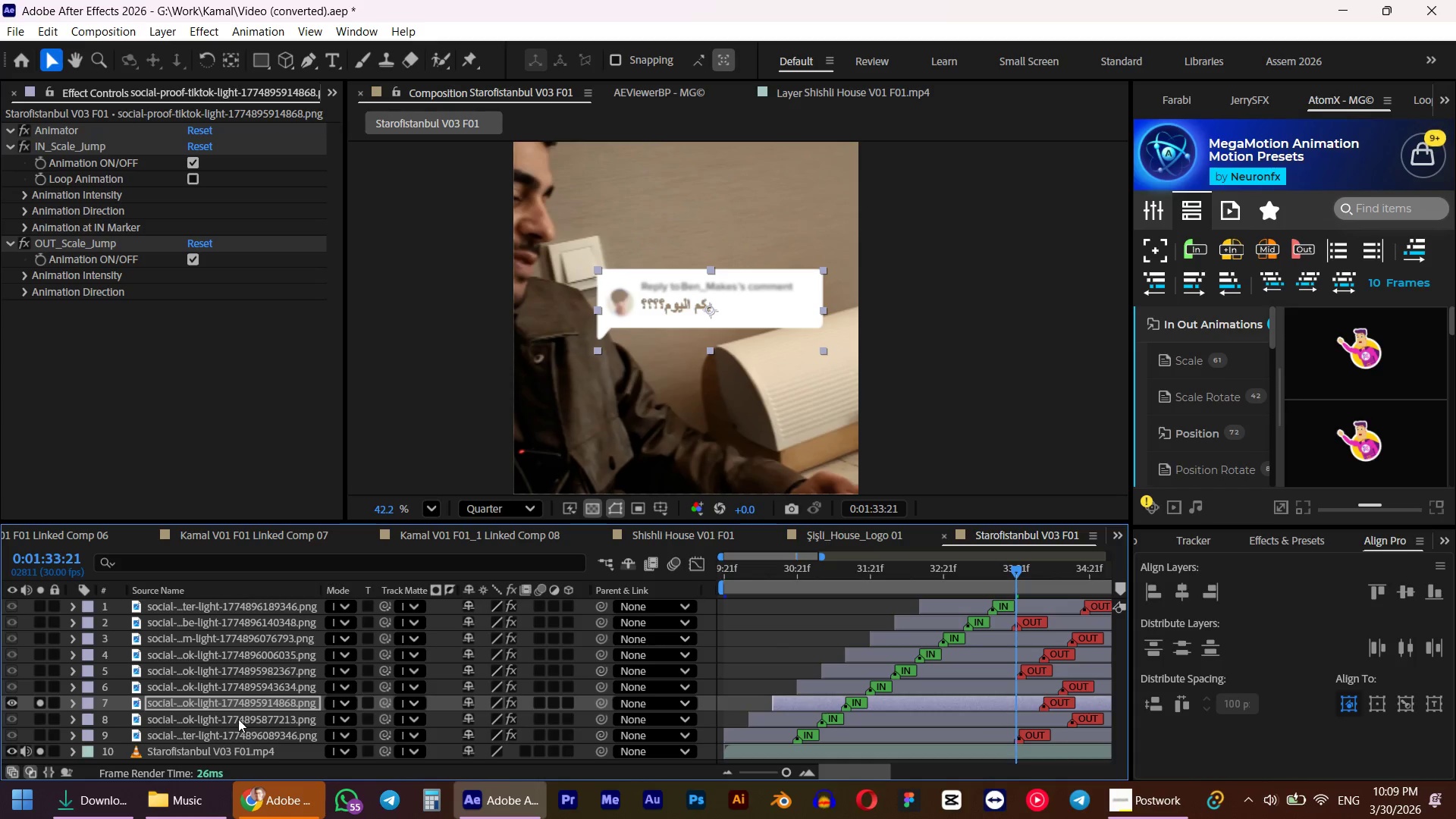 
left_click([206, 697])
 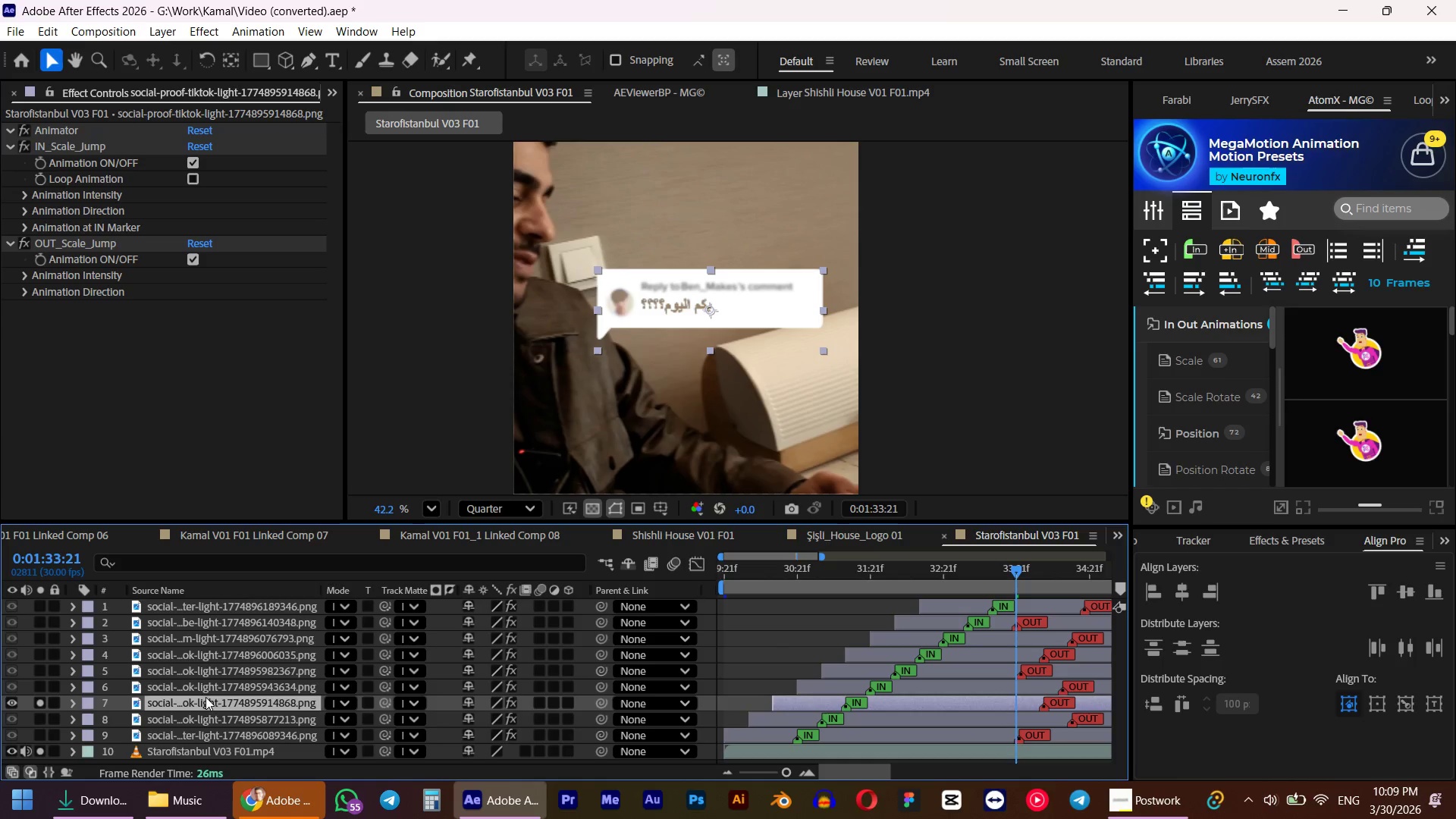 
key(Control+ControlLeft)
 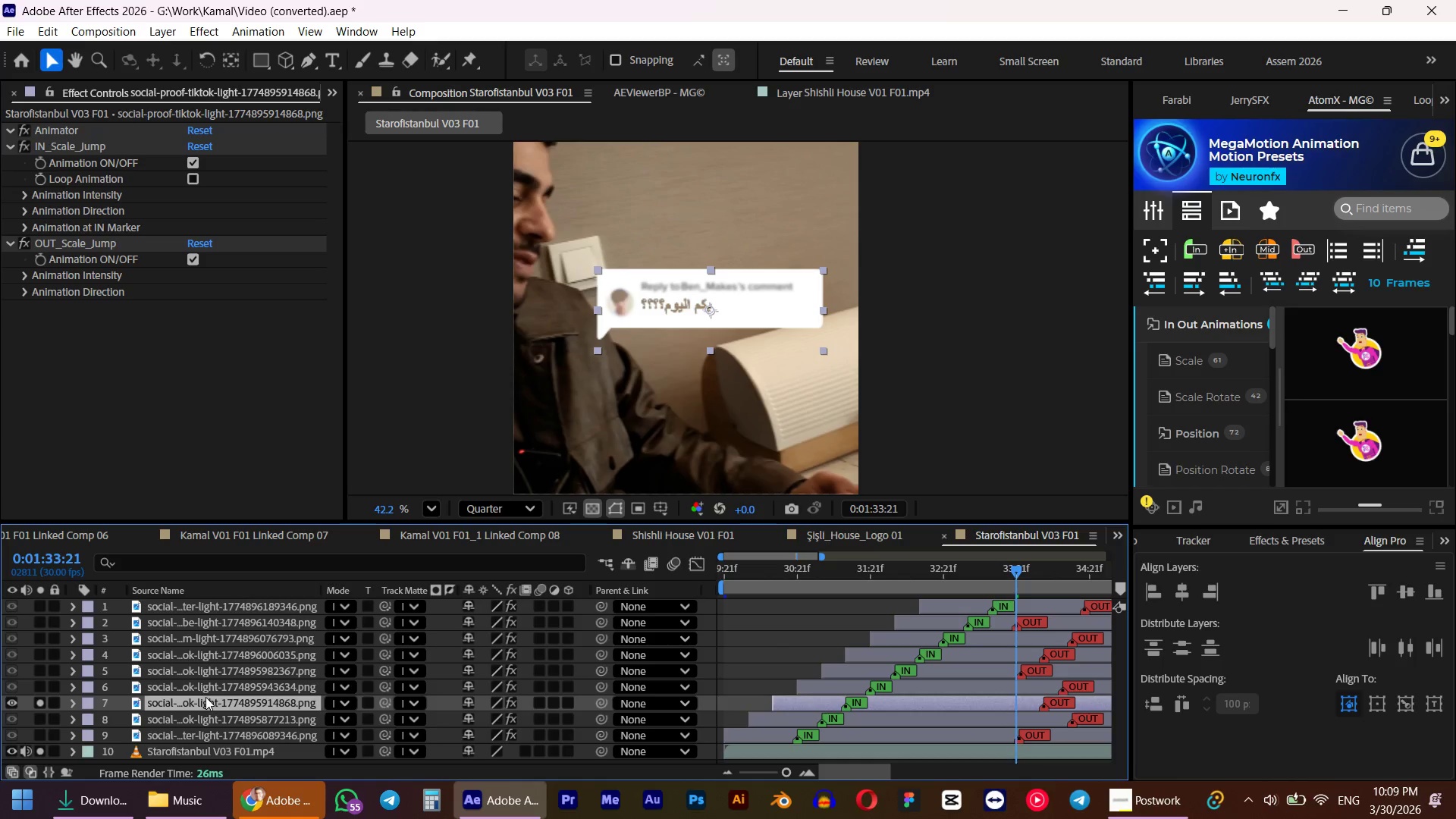 
key(Control+Space)
 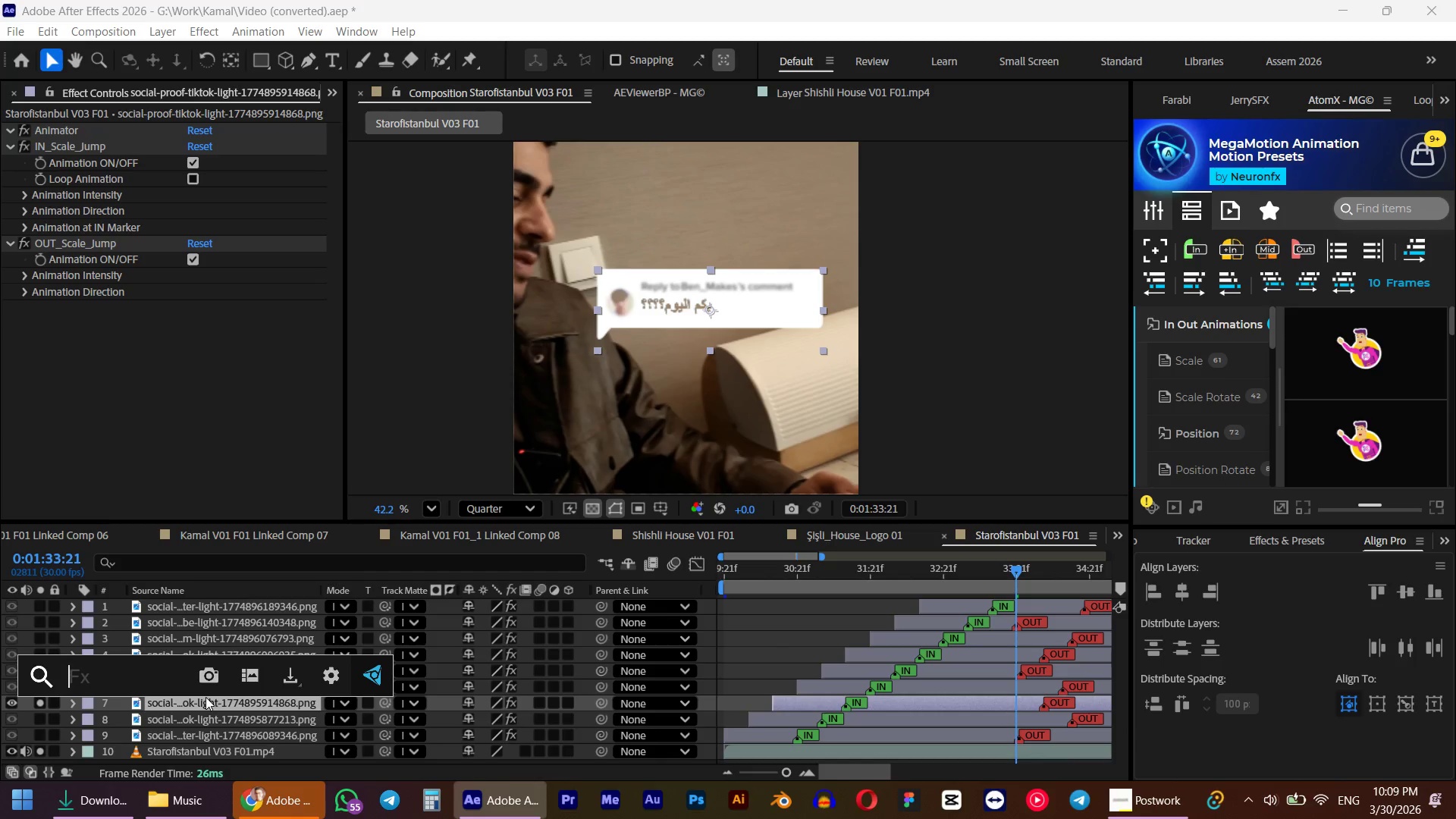 
type(de)
 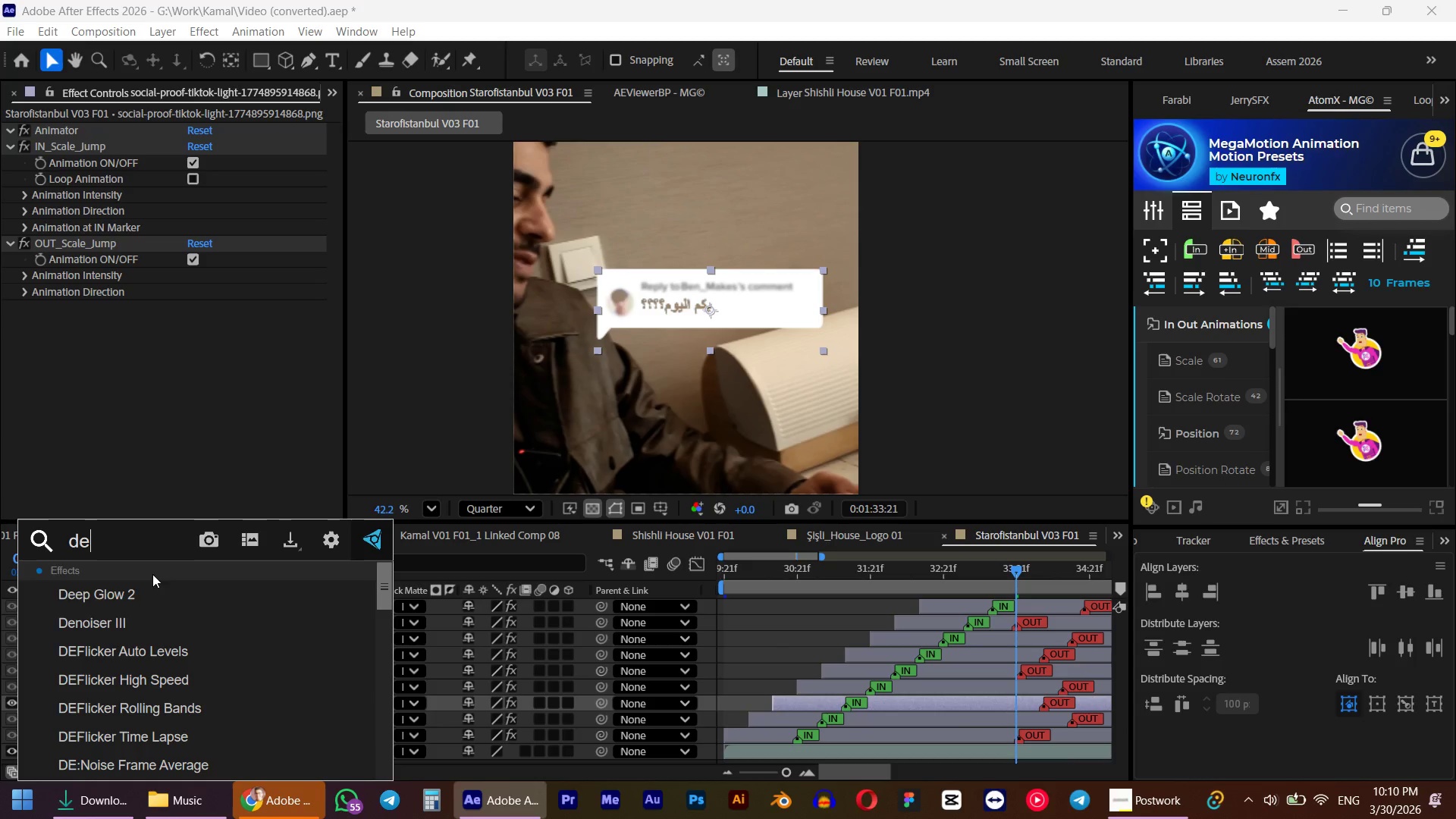 
left_click([149, 583])
 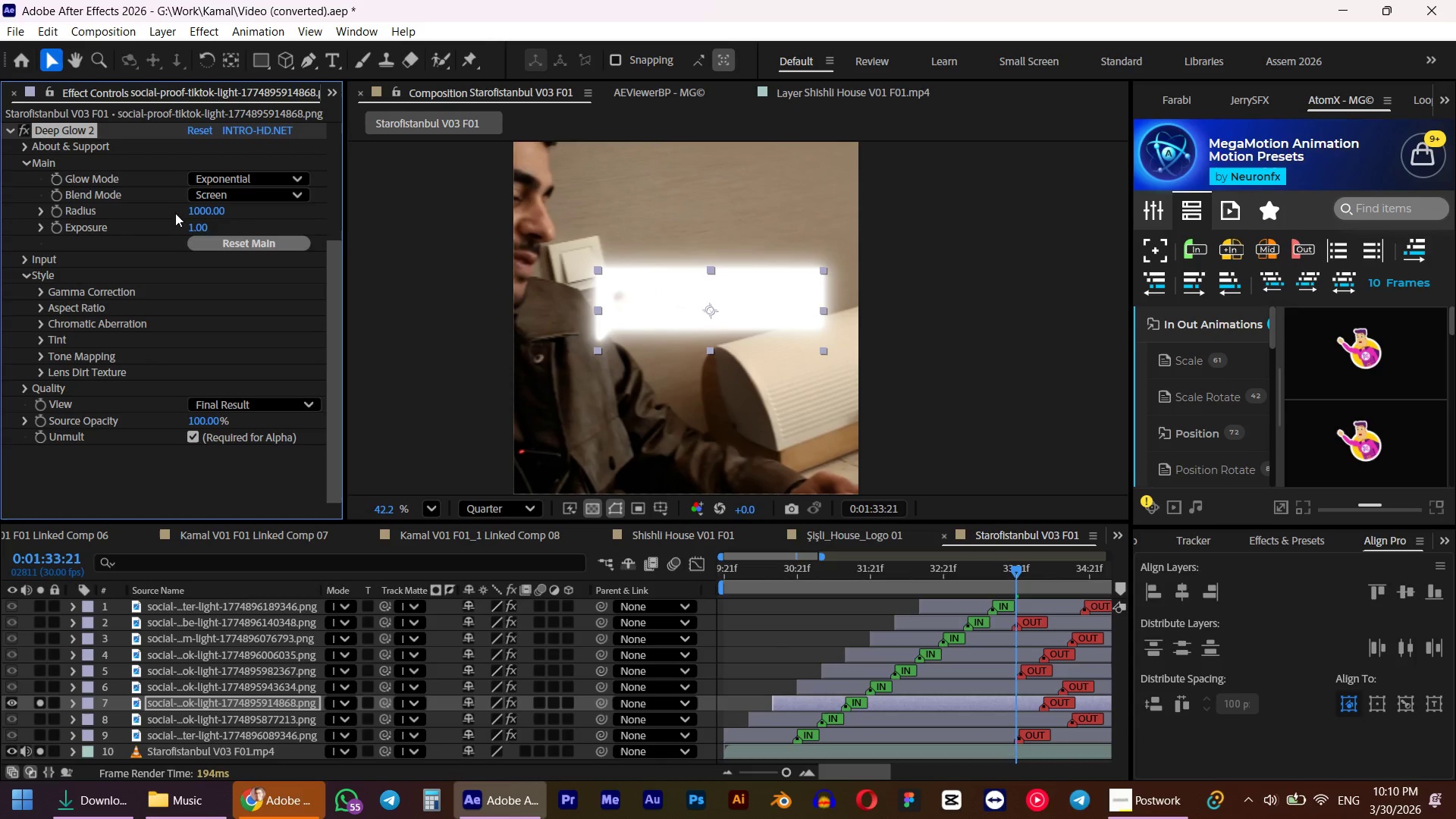 
scroll: coordinate [190, 264], scroll_direction: up, amount: 3.0
 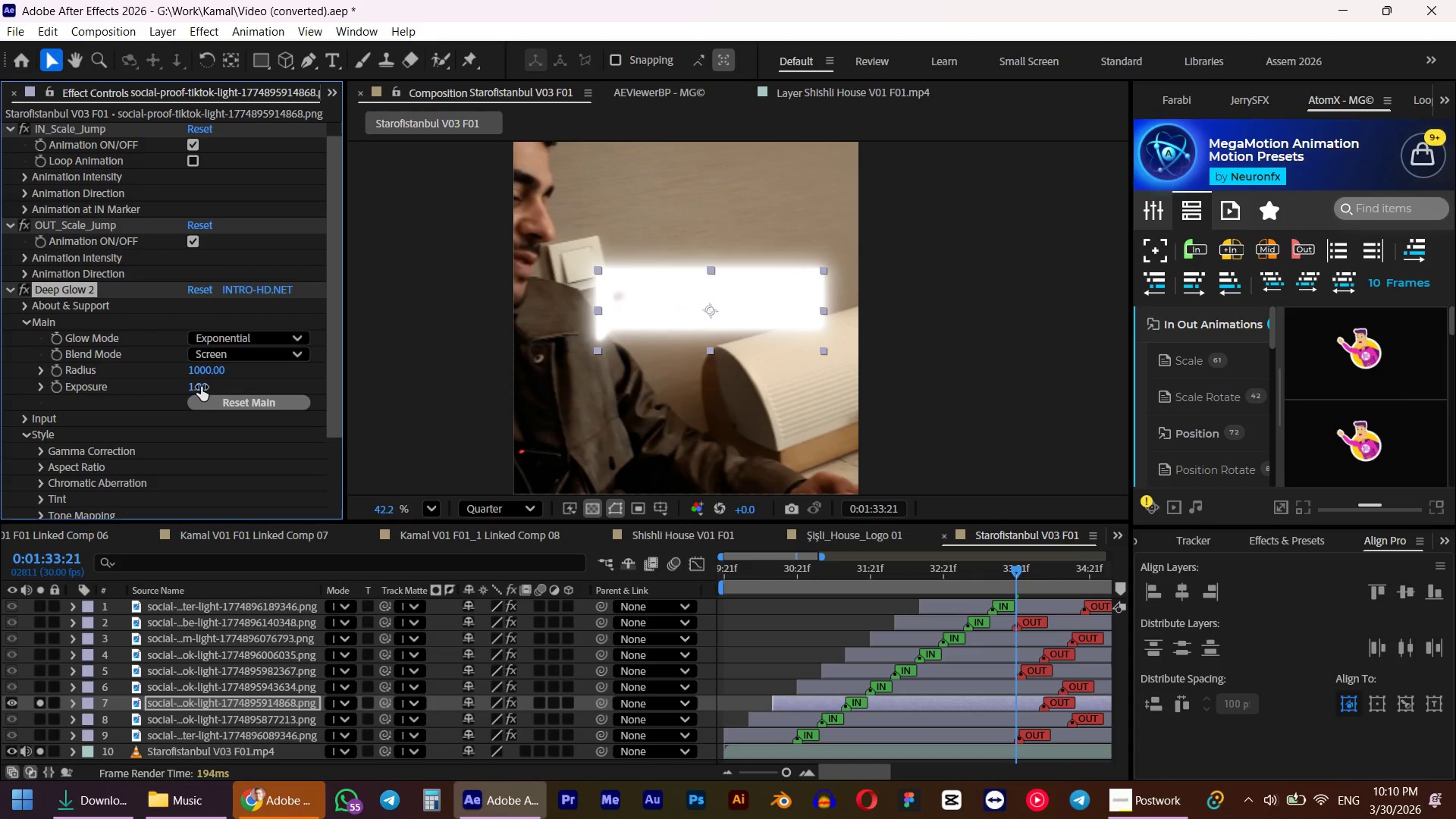 
left_click([201, 385])
 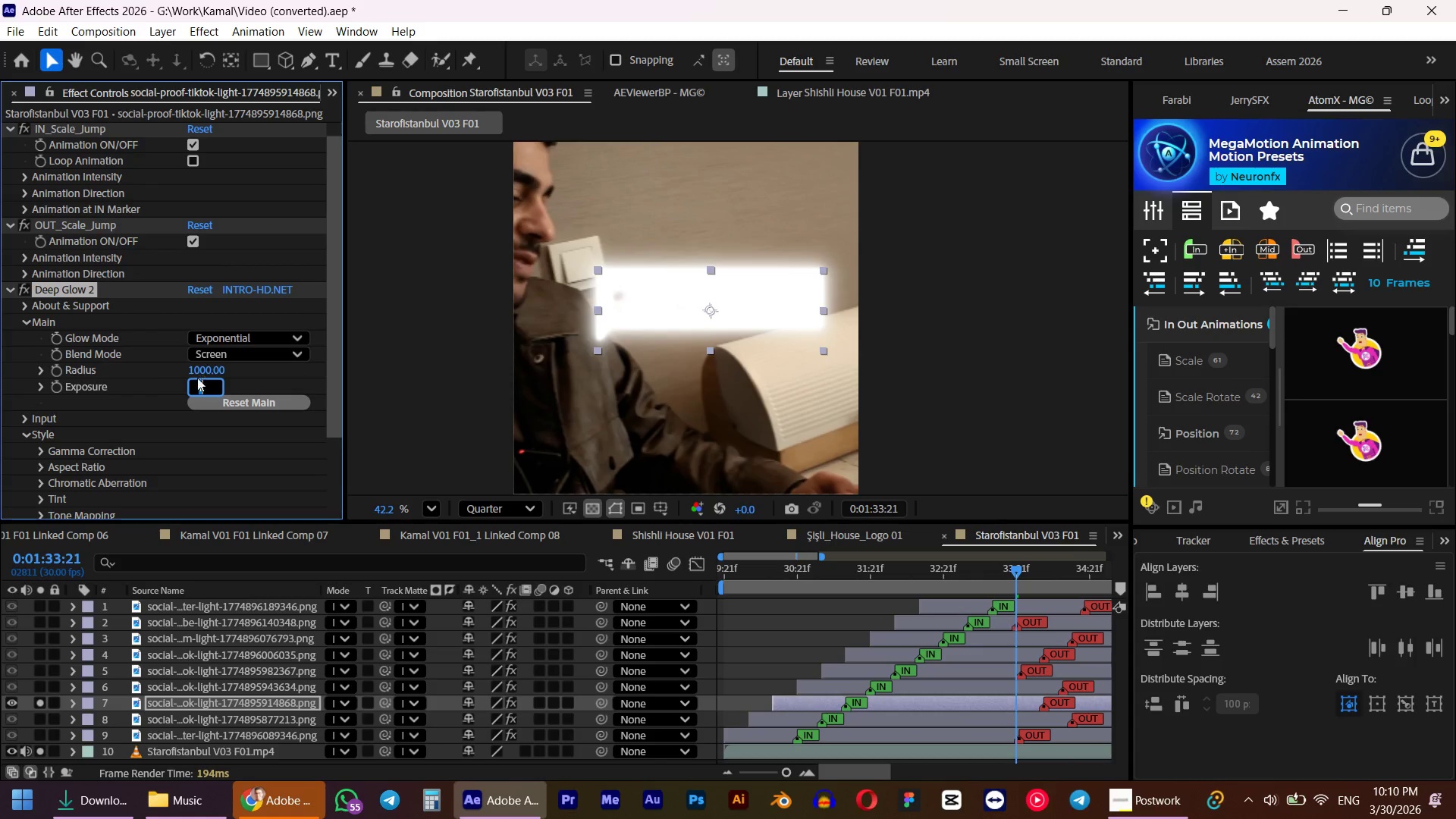 
key(Numpad0)
 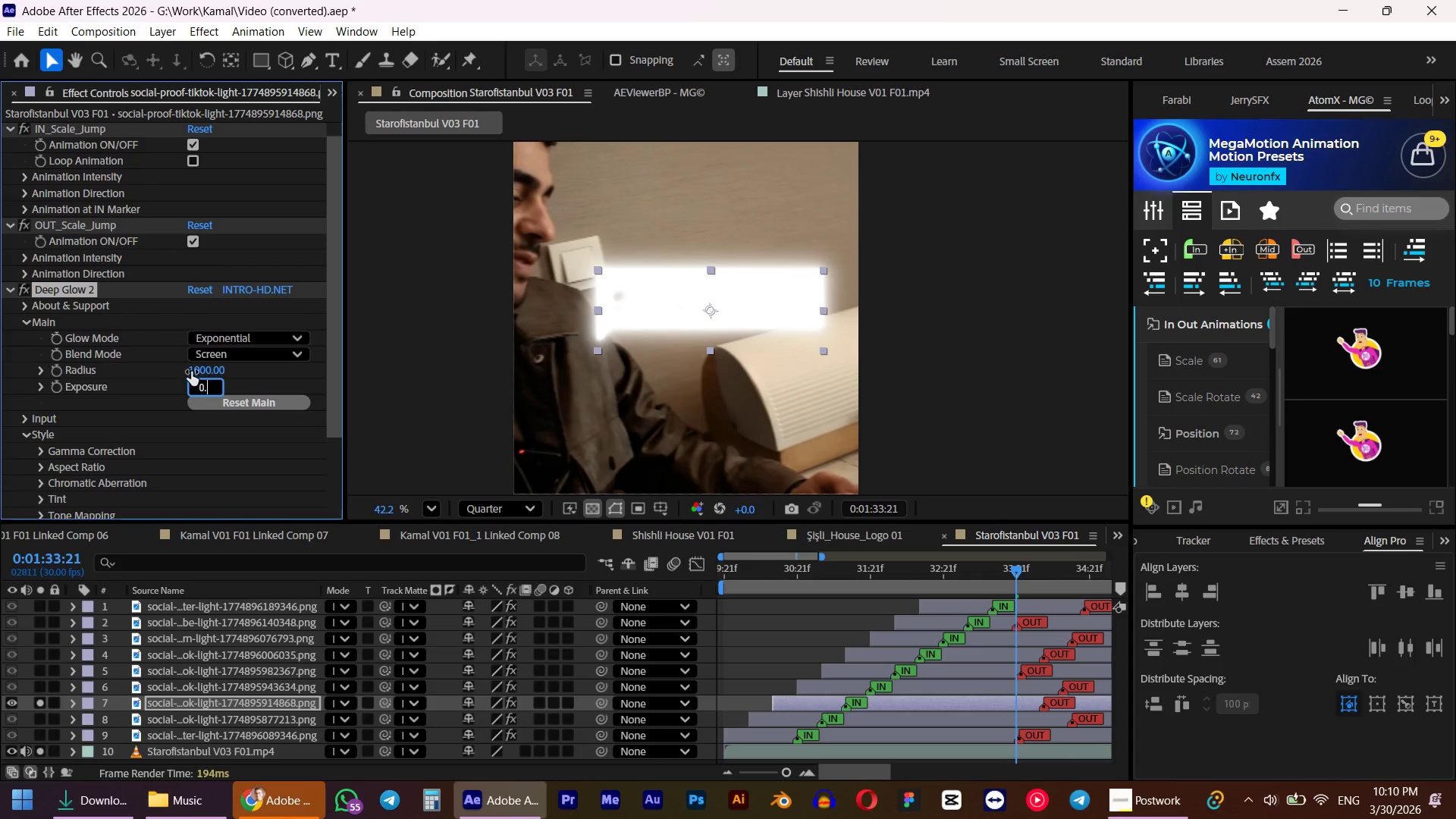 
key(NumpadDecimal)
 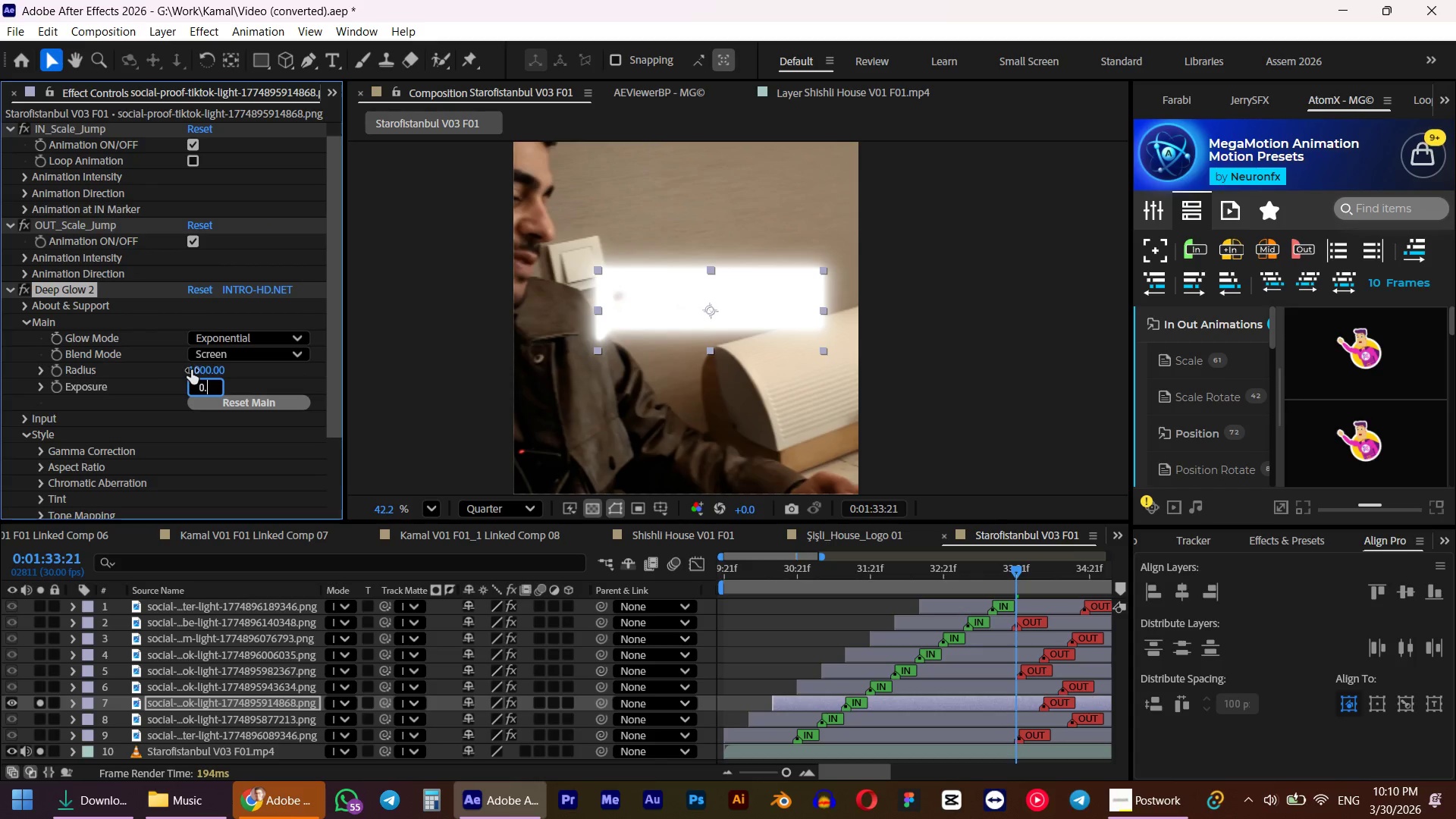 
key(Numpad2)
 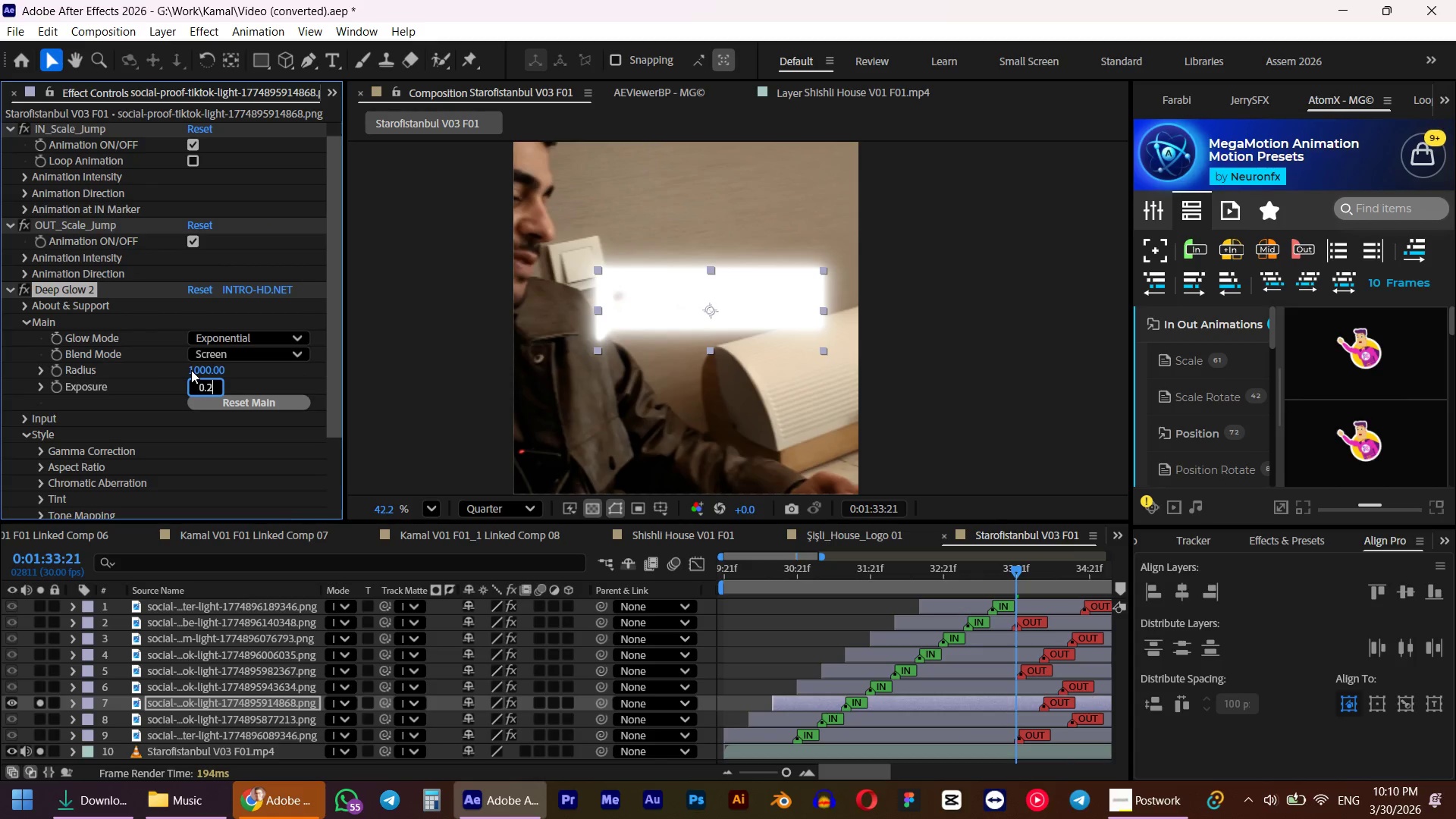 
key(NumpadEnter)
 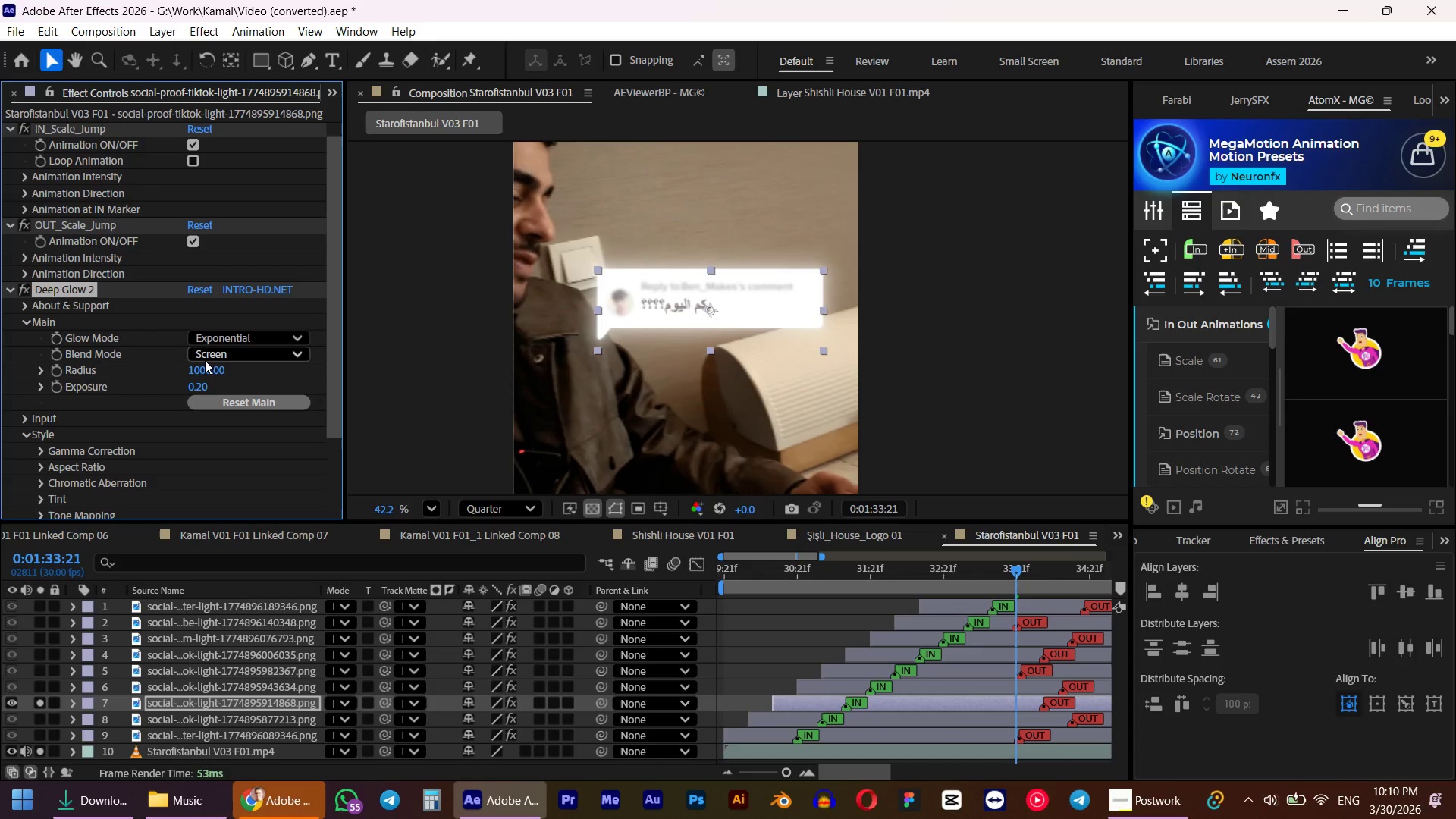 
left_click([210, 365])
 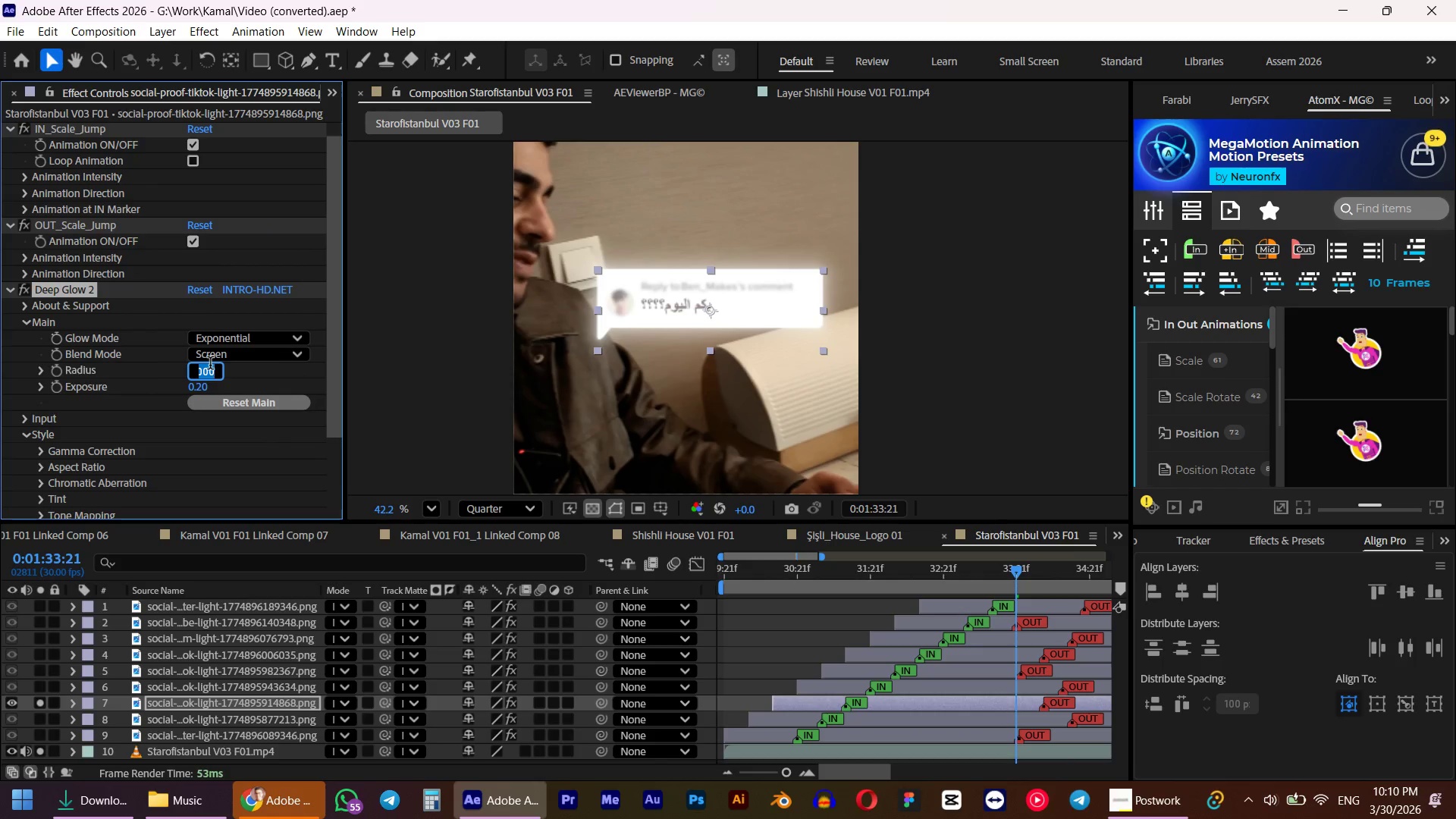 
key(Numpad3)
 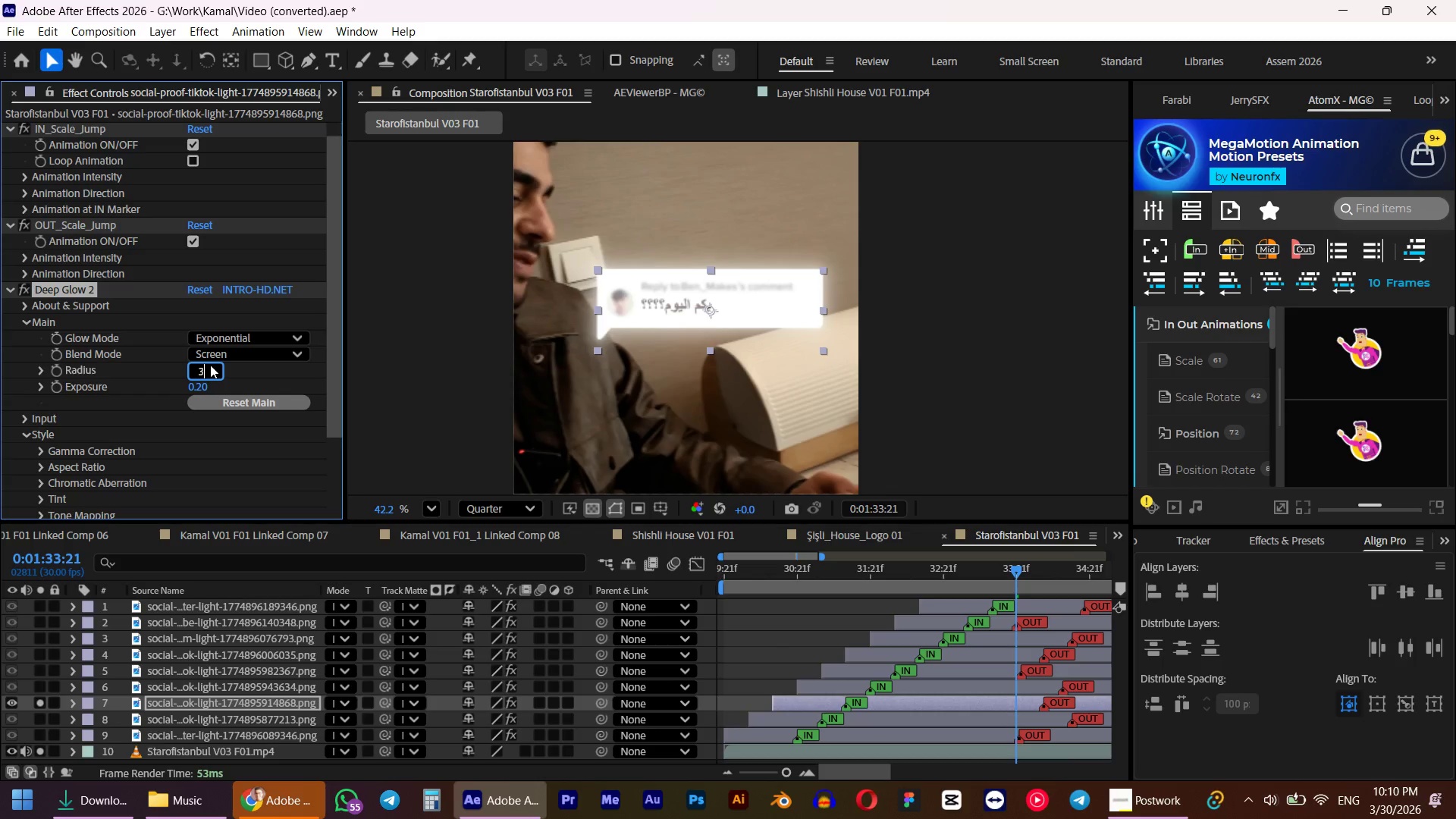 
key(Backspace)
 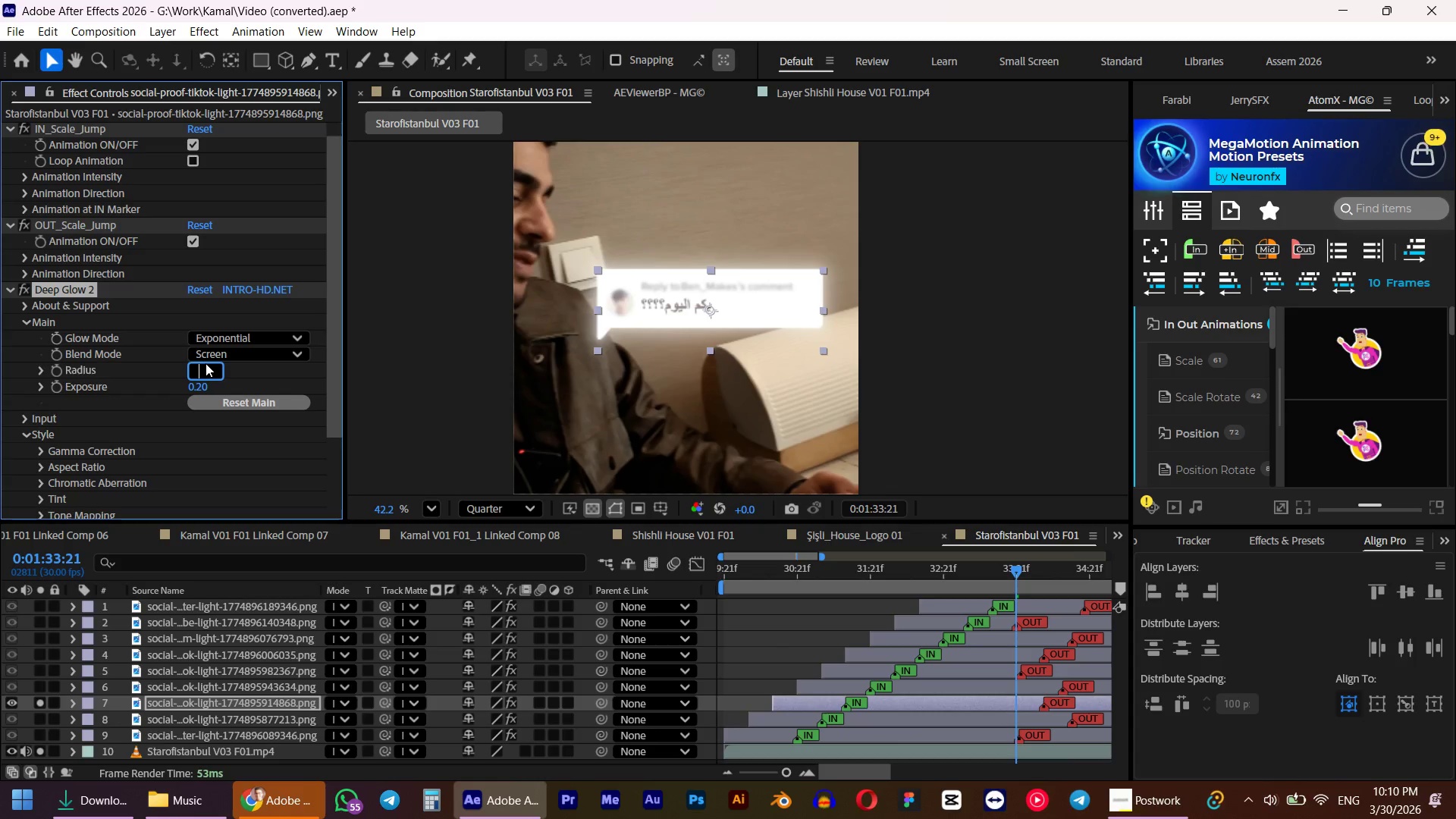 
key(Backspace)
 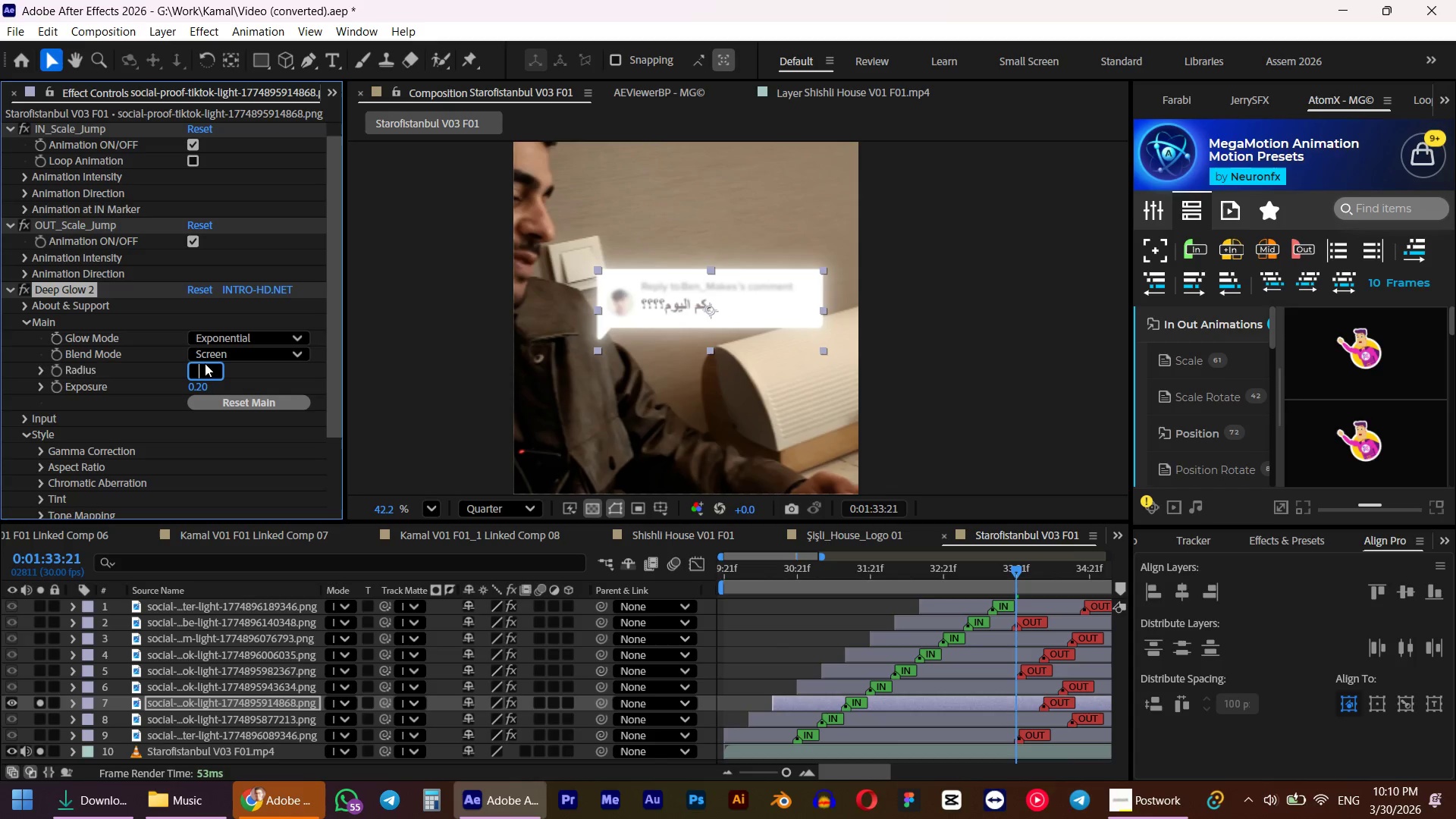 
key(Numpad1)
 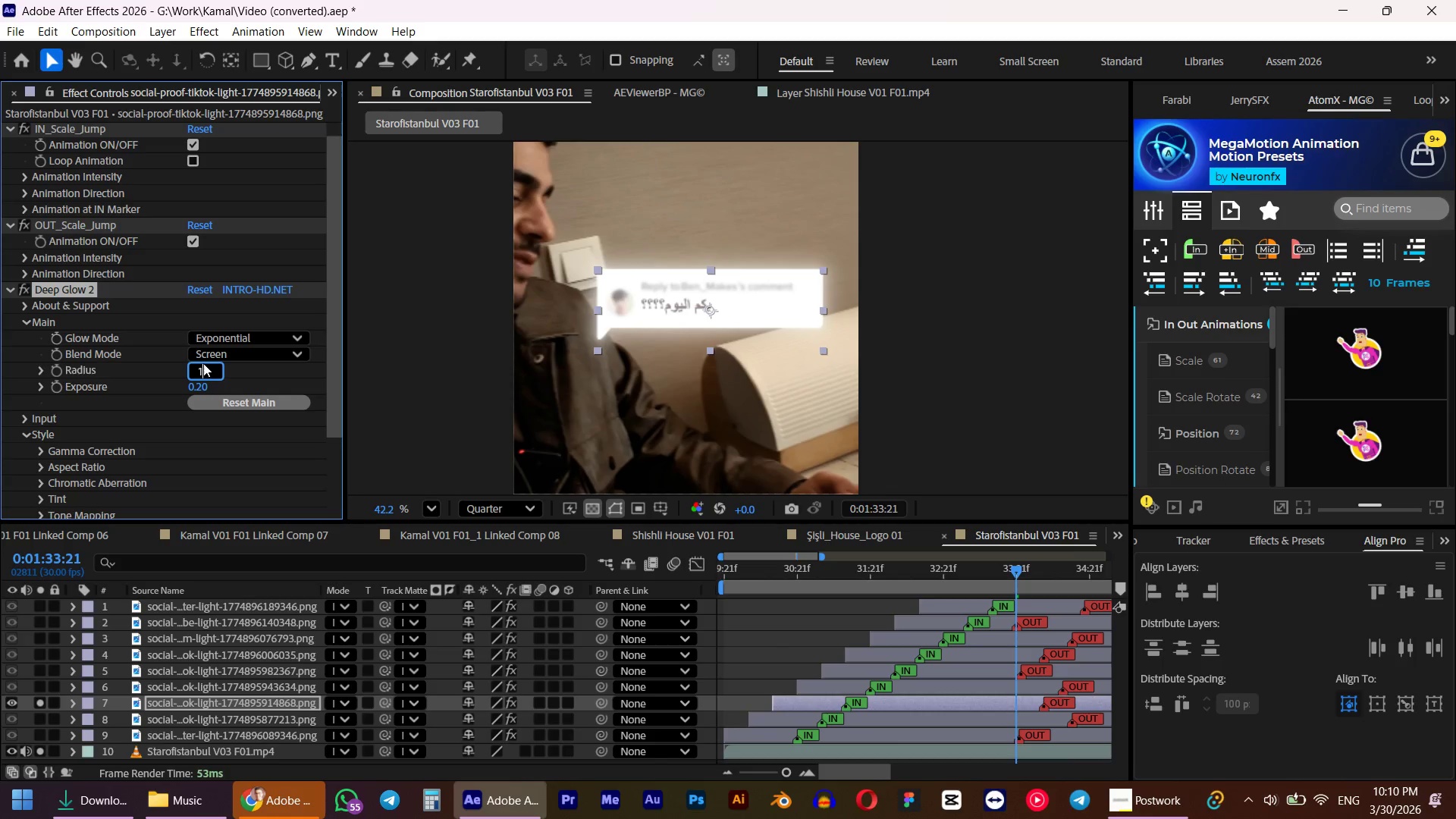 
key(Numpad5)
 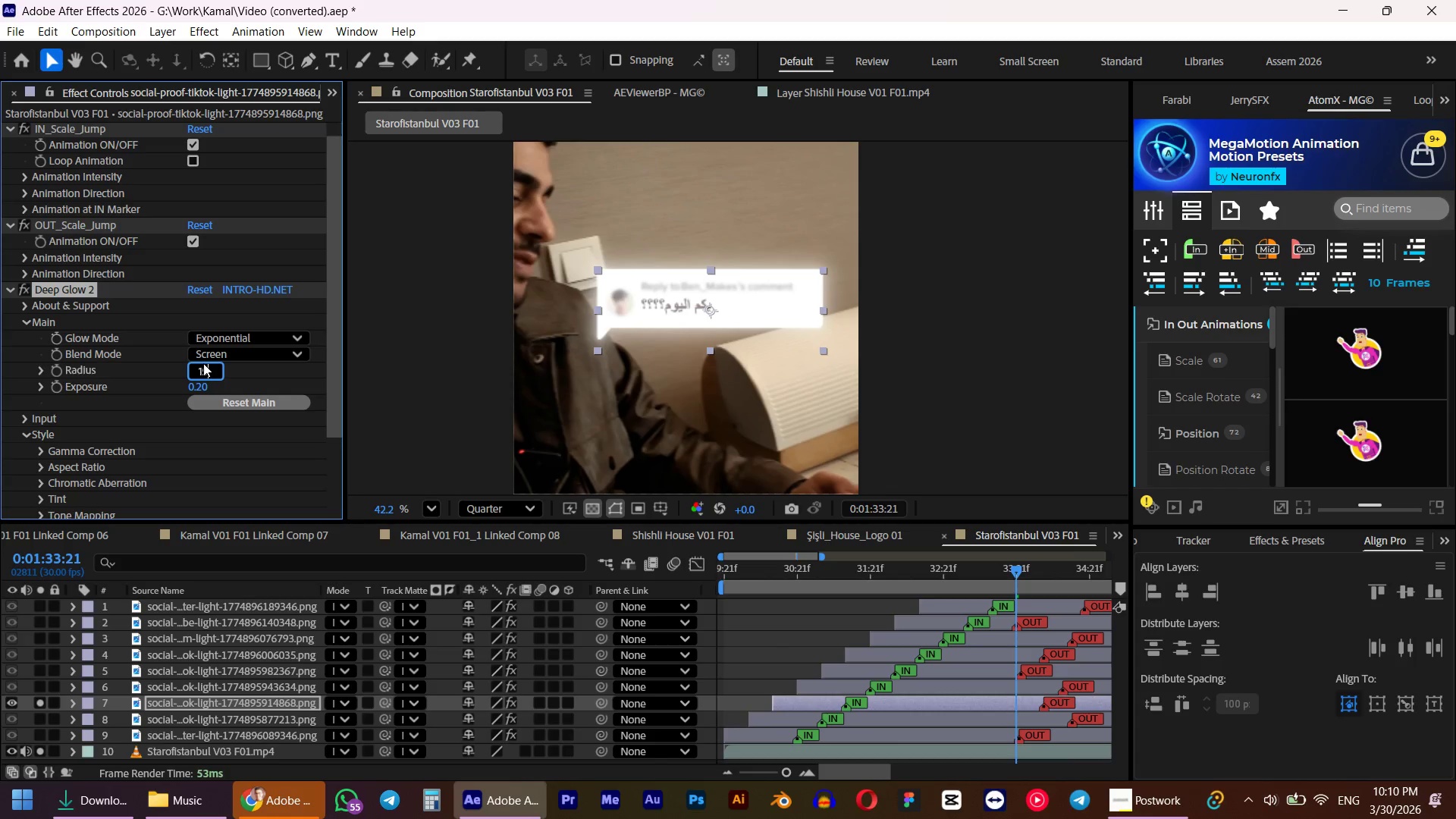 
key(Numpad0)
 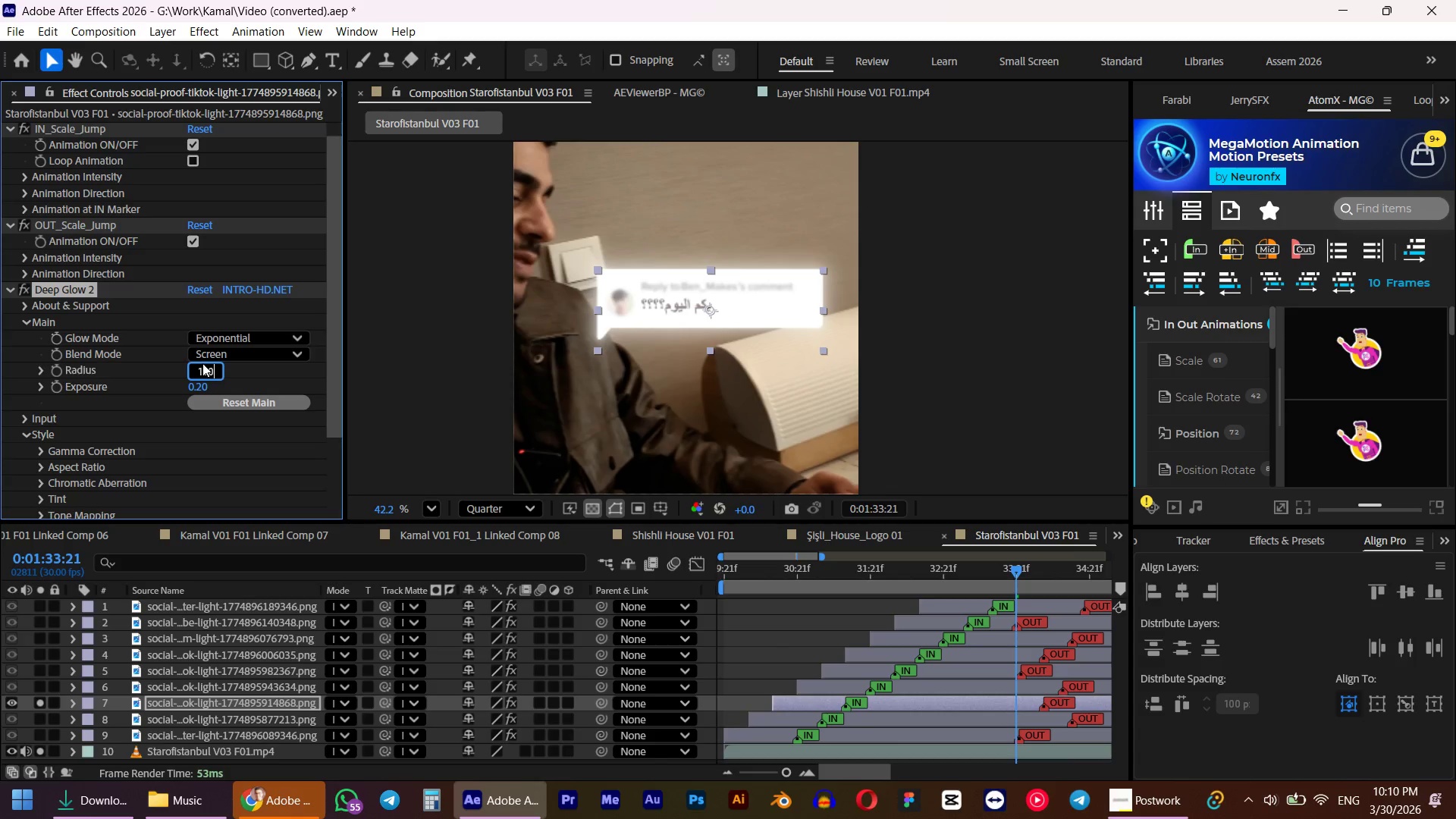 
key(NumpadEnter)
 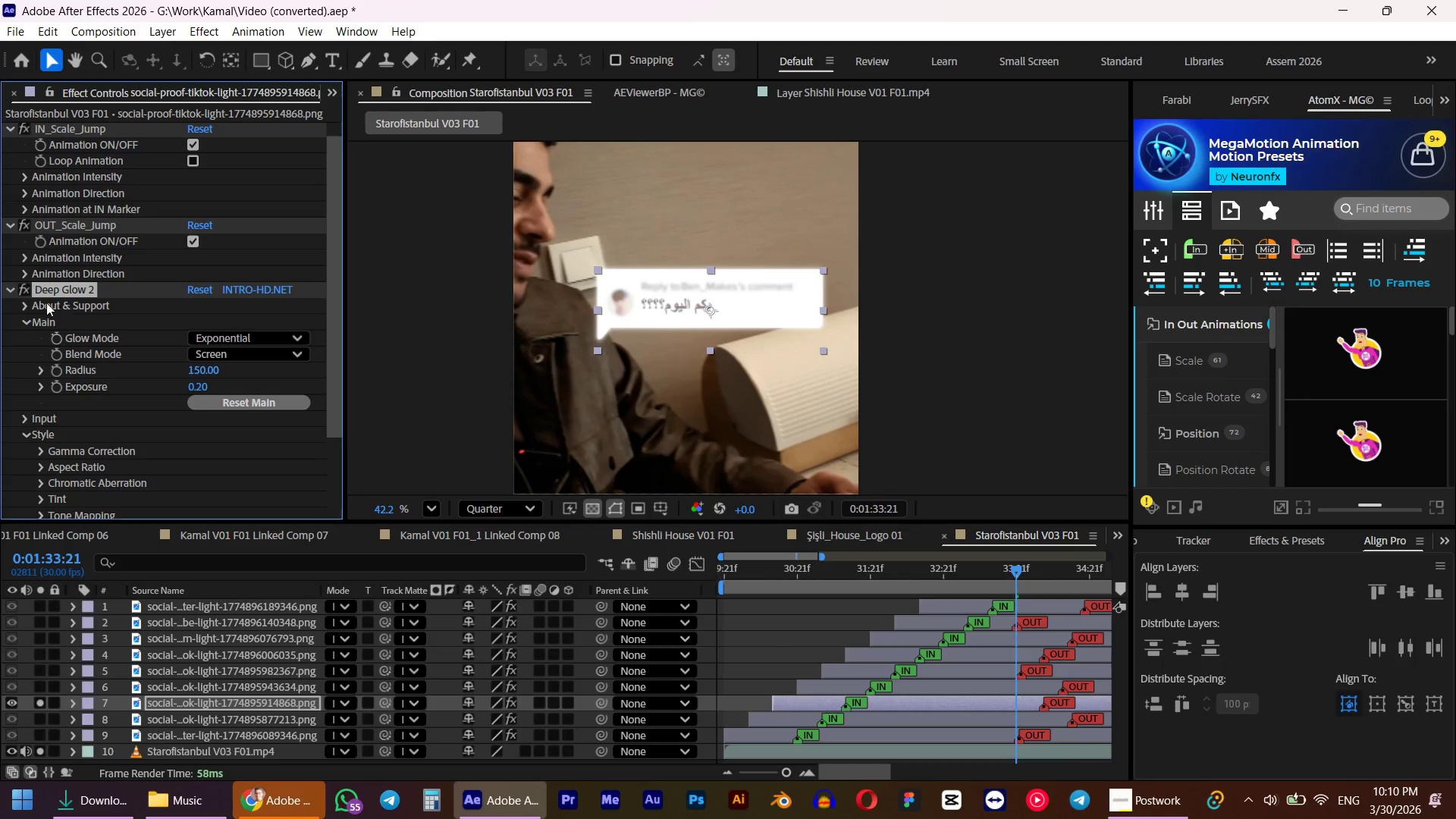 
left_click([22, 296])
 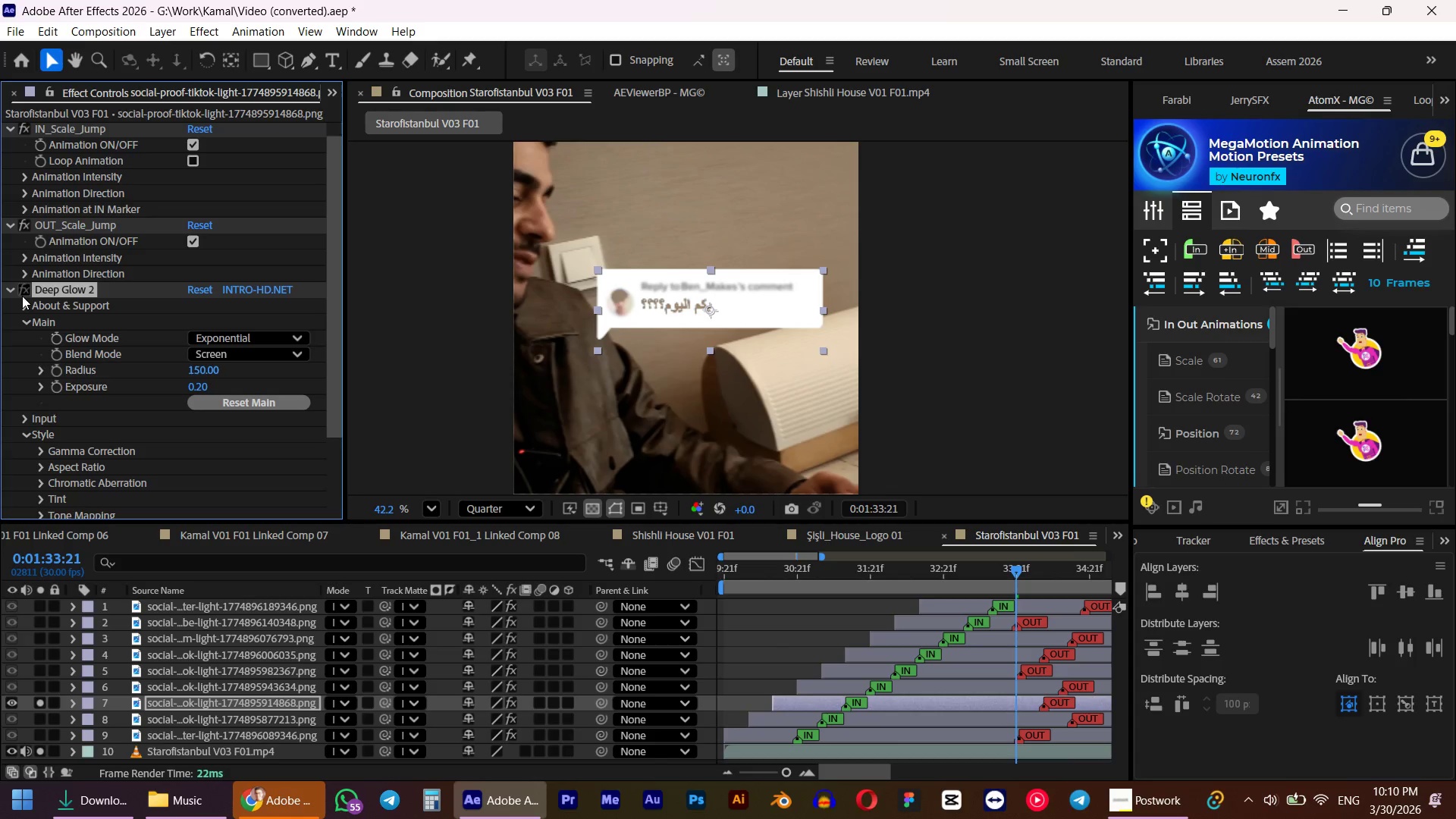 
left_click([22, 296])
 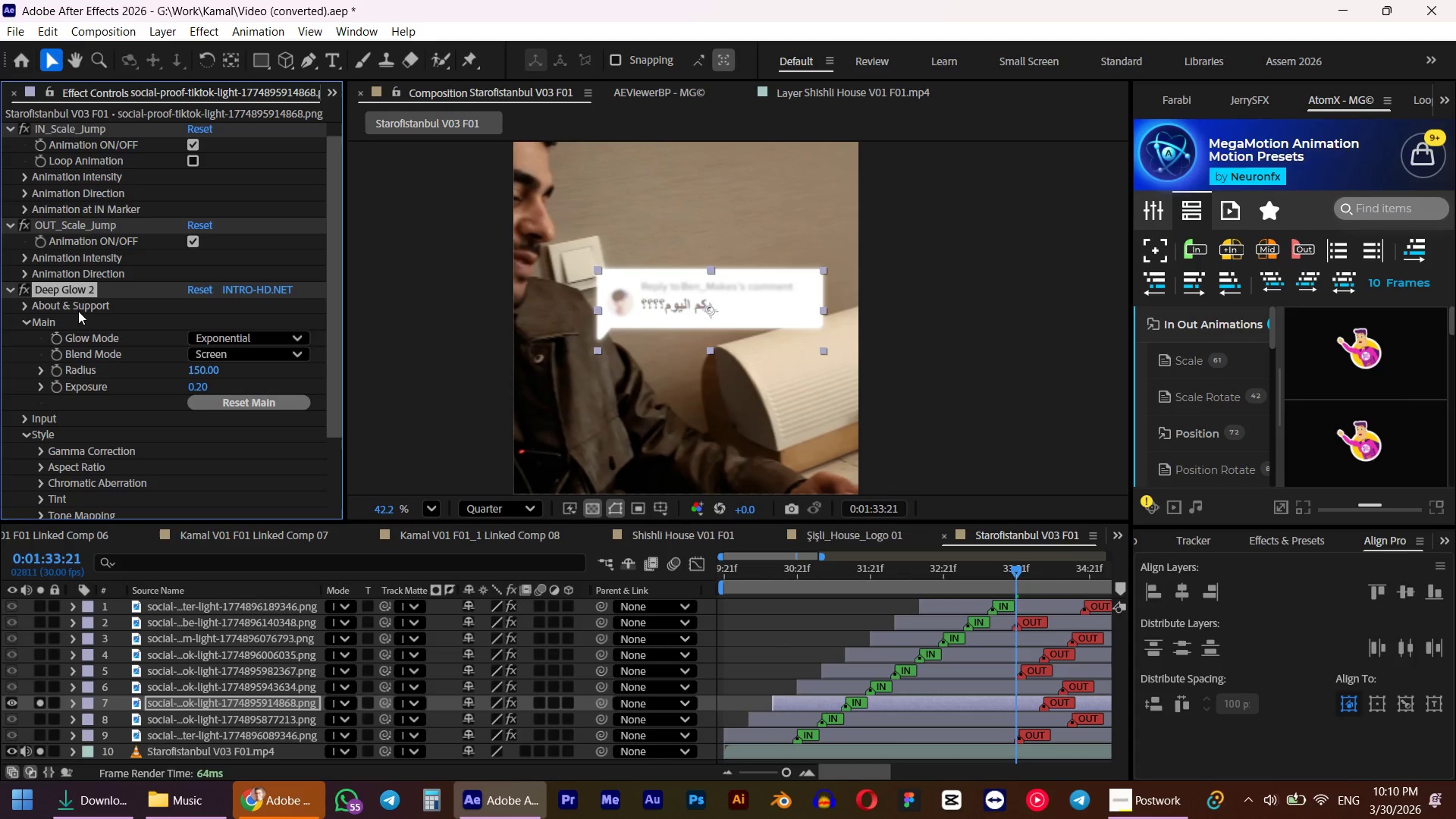 
scroll: coordinate [109, 385], scroll_direction: down, amount: 8.0
 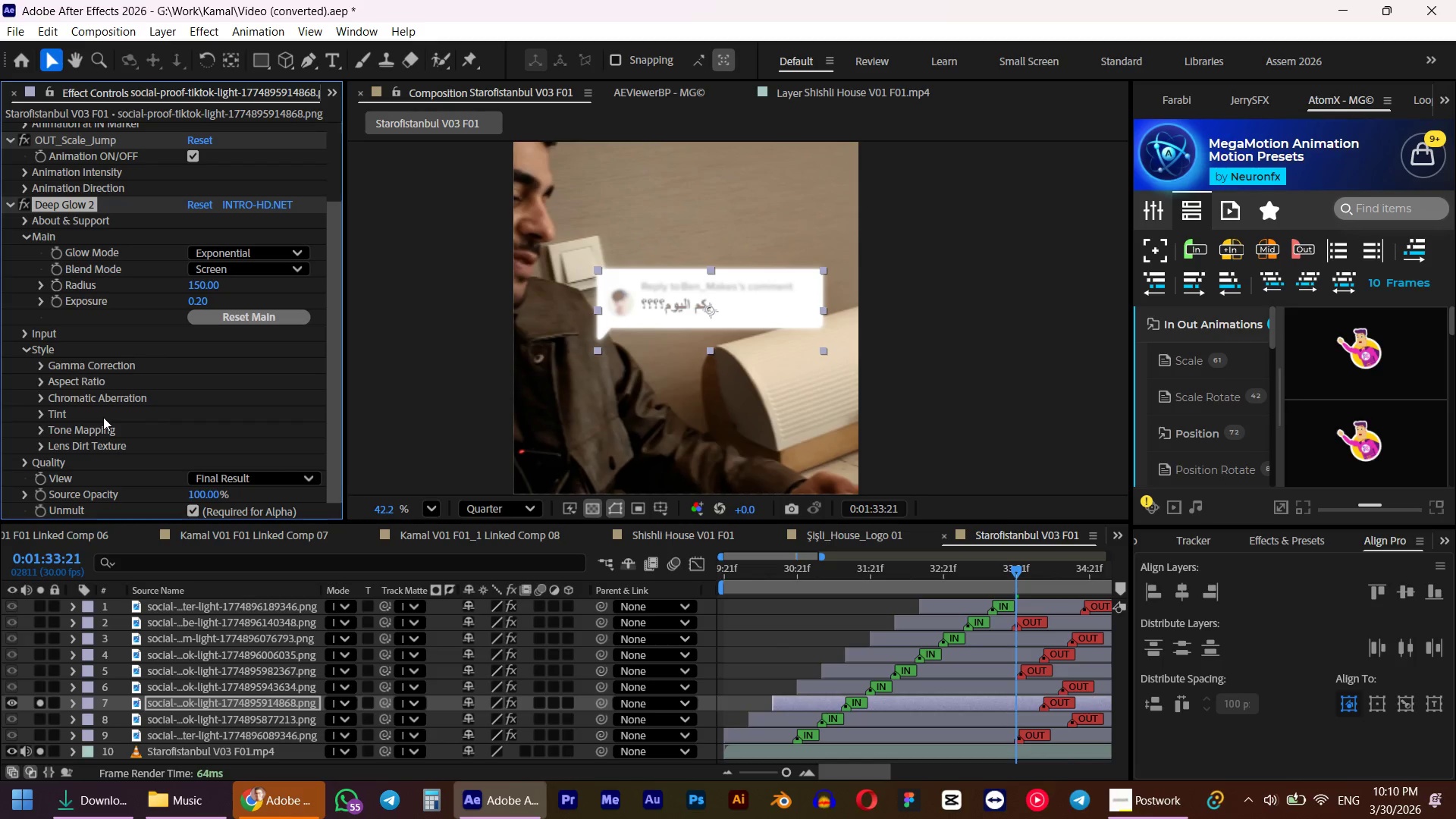 
key(Control+ControlLeft)
 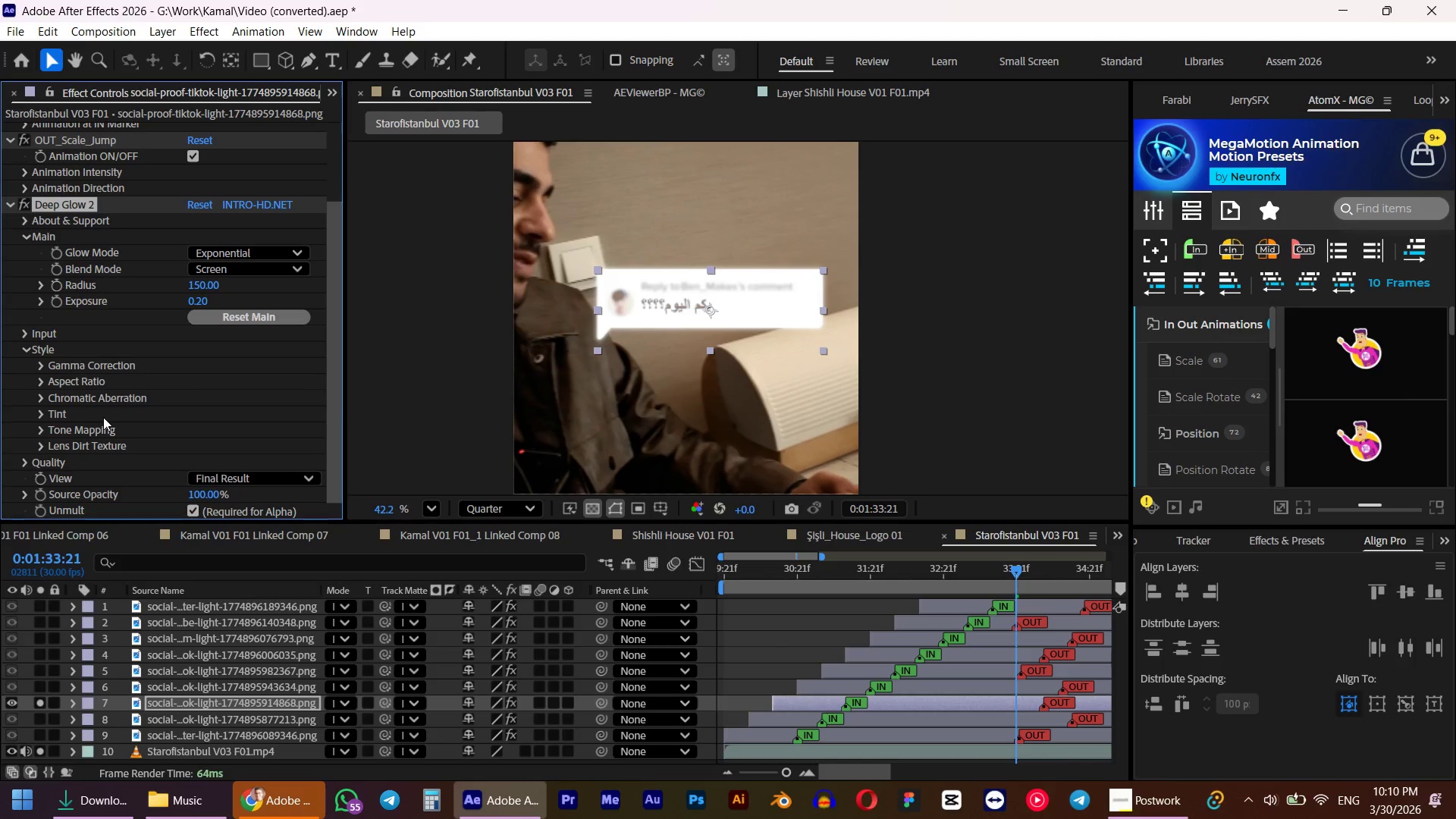 
key(Control+Space)
 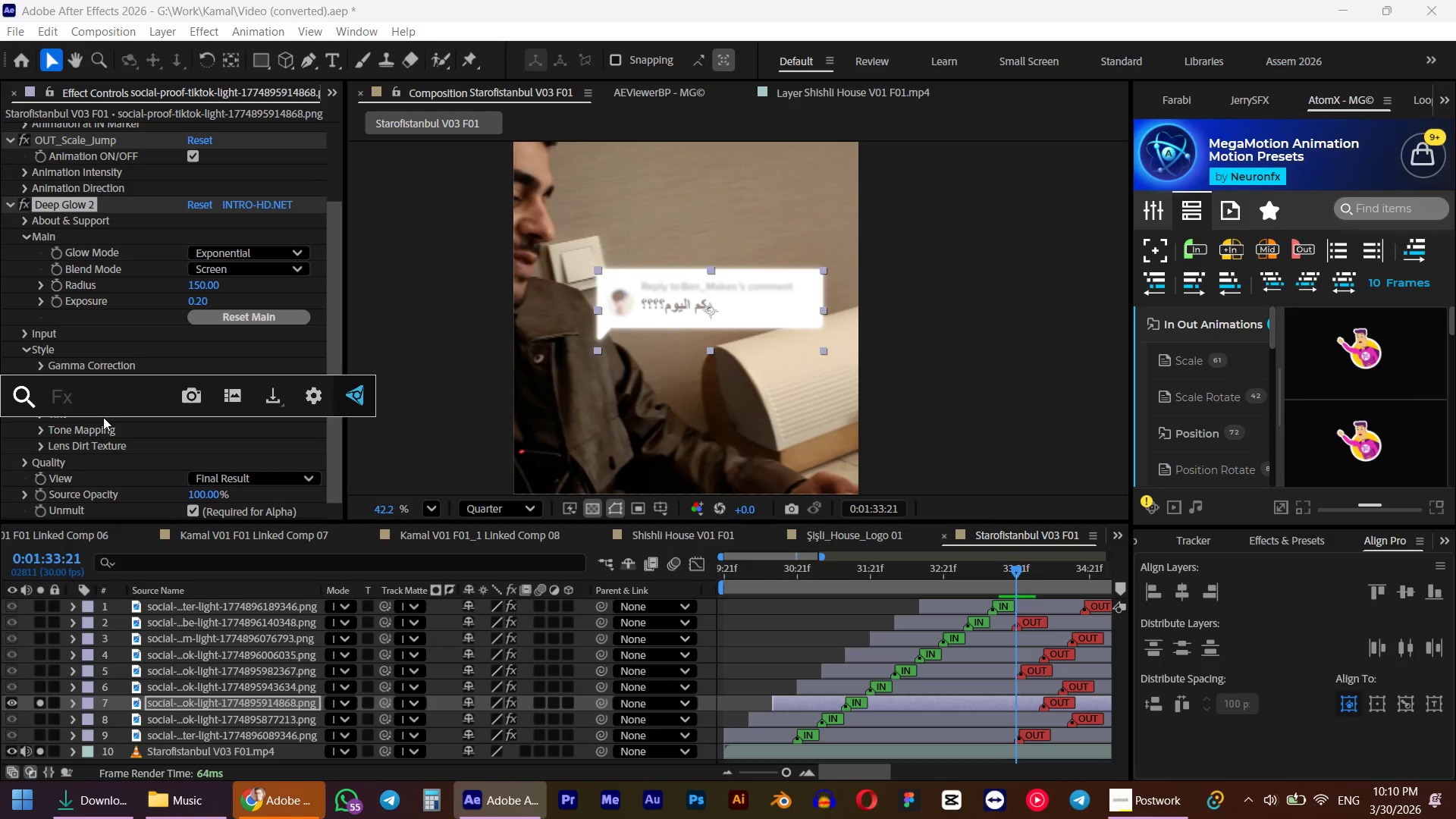 
type(noist)
 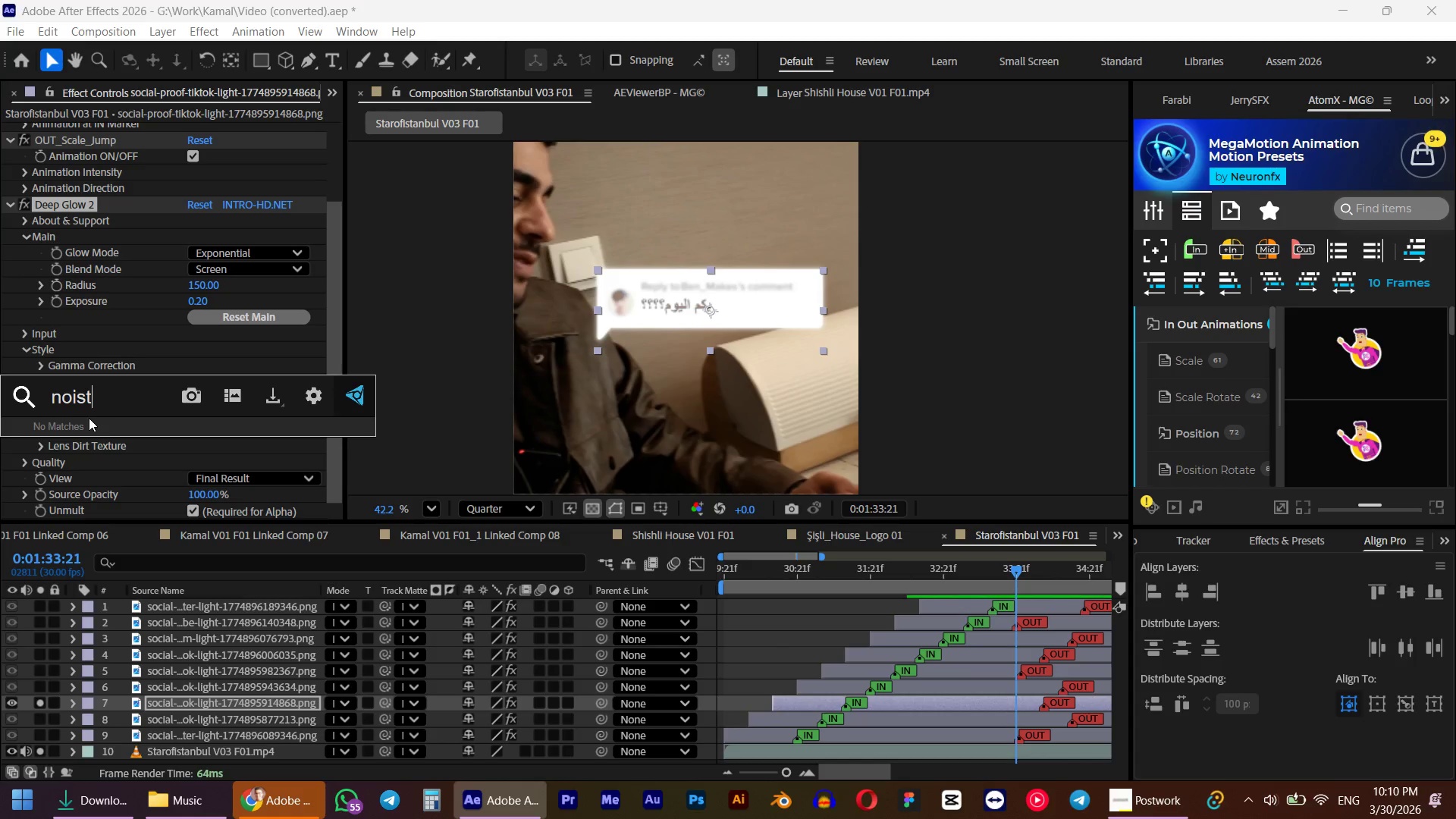 
key(Backspace)
 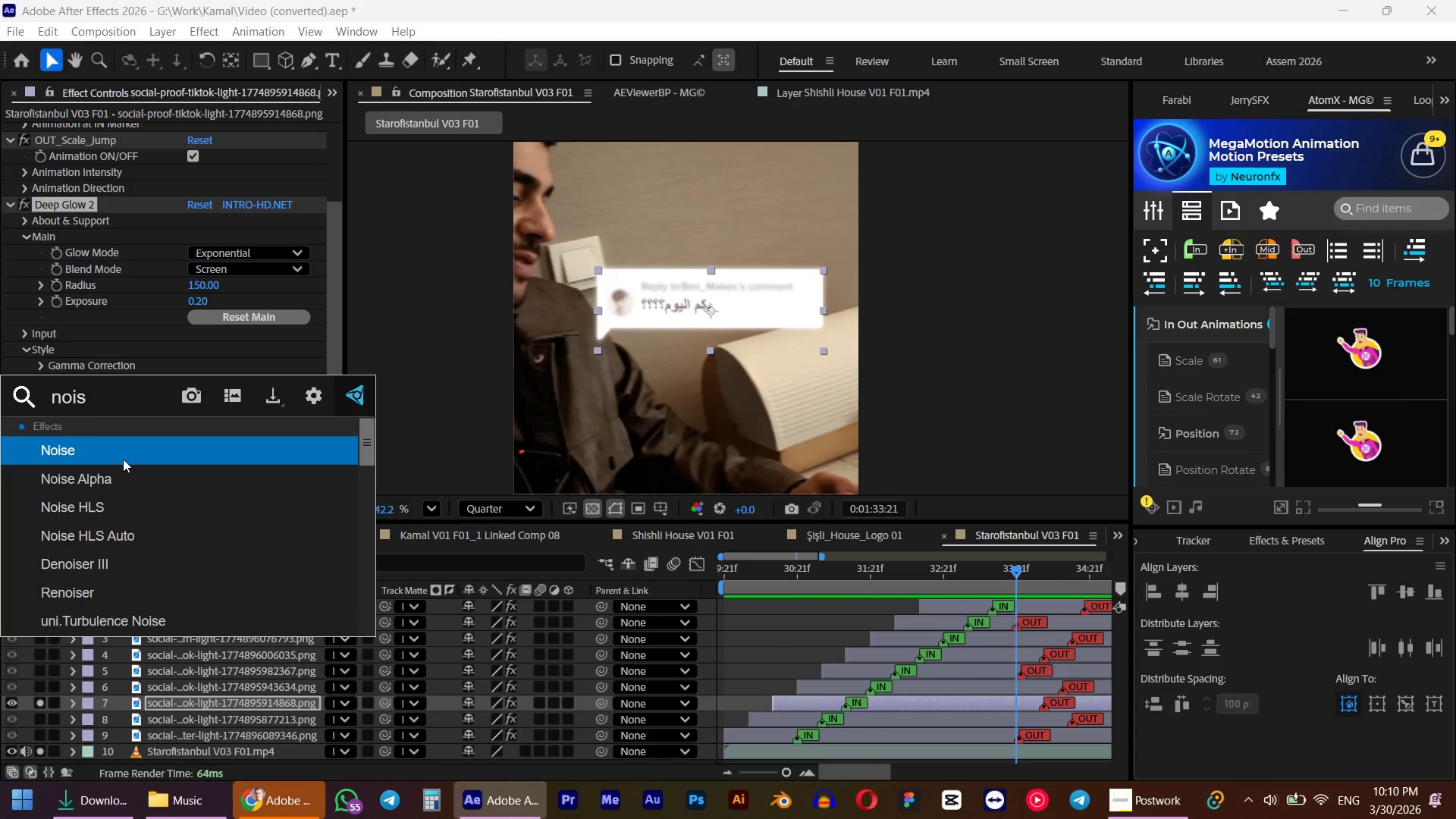 
left_click([123, 458])
 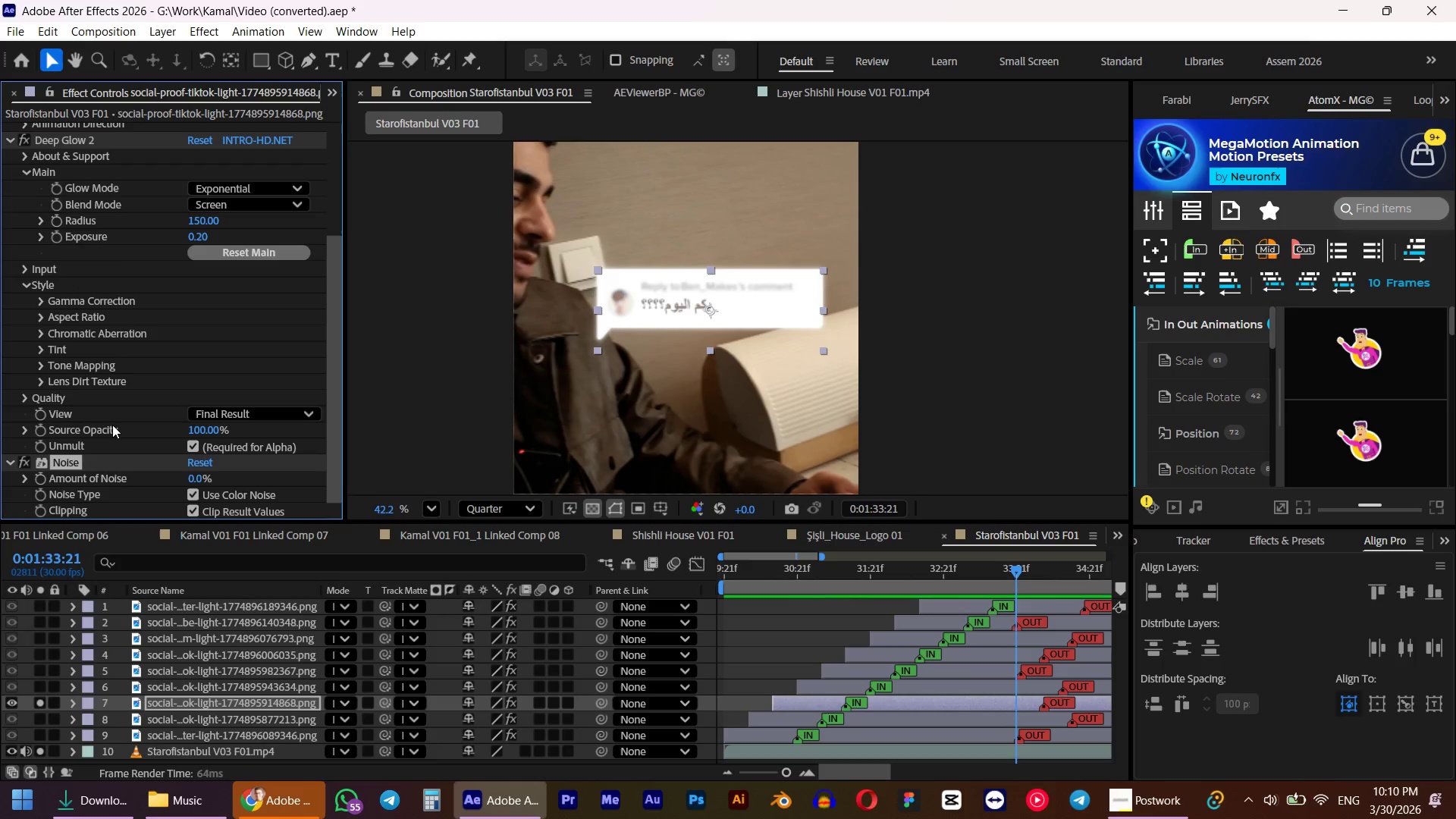 
scroll: coordinate [112, 425], scroll_direction: down, amount: 4.0
 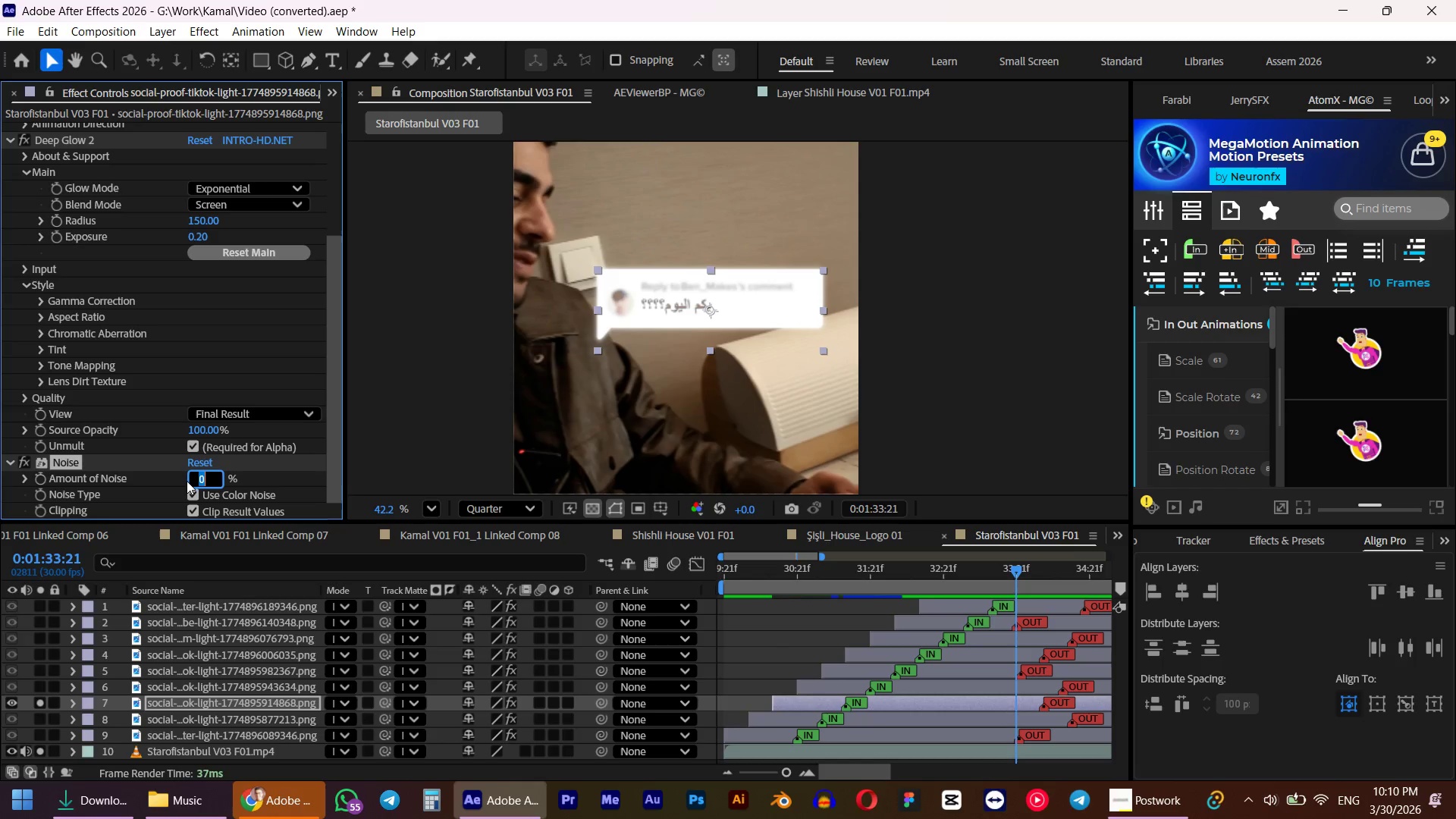 
key(Numpad2)
 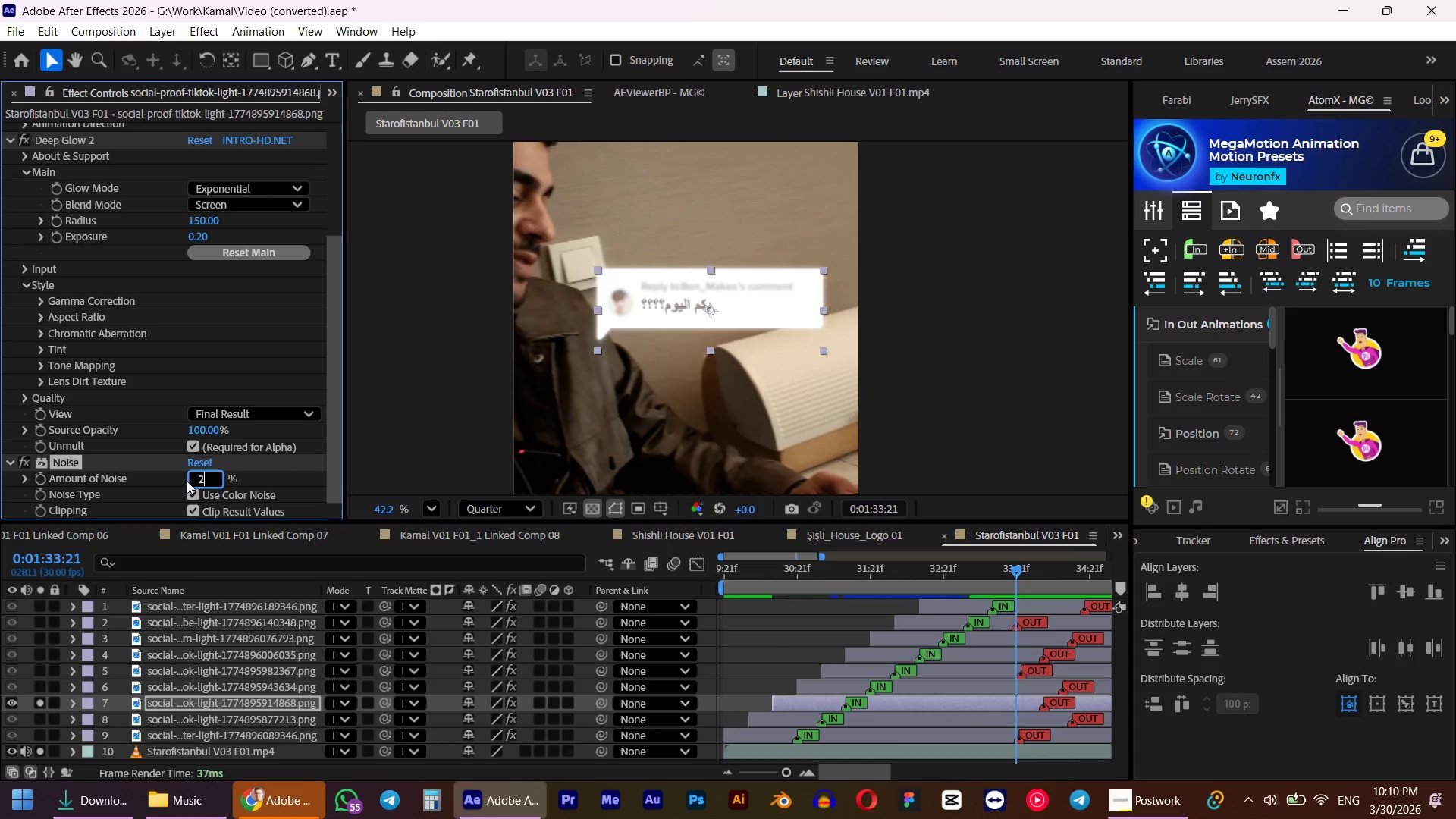 
key(Numpad5)
 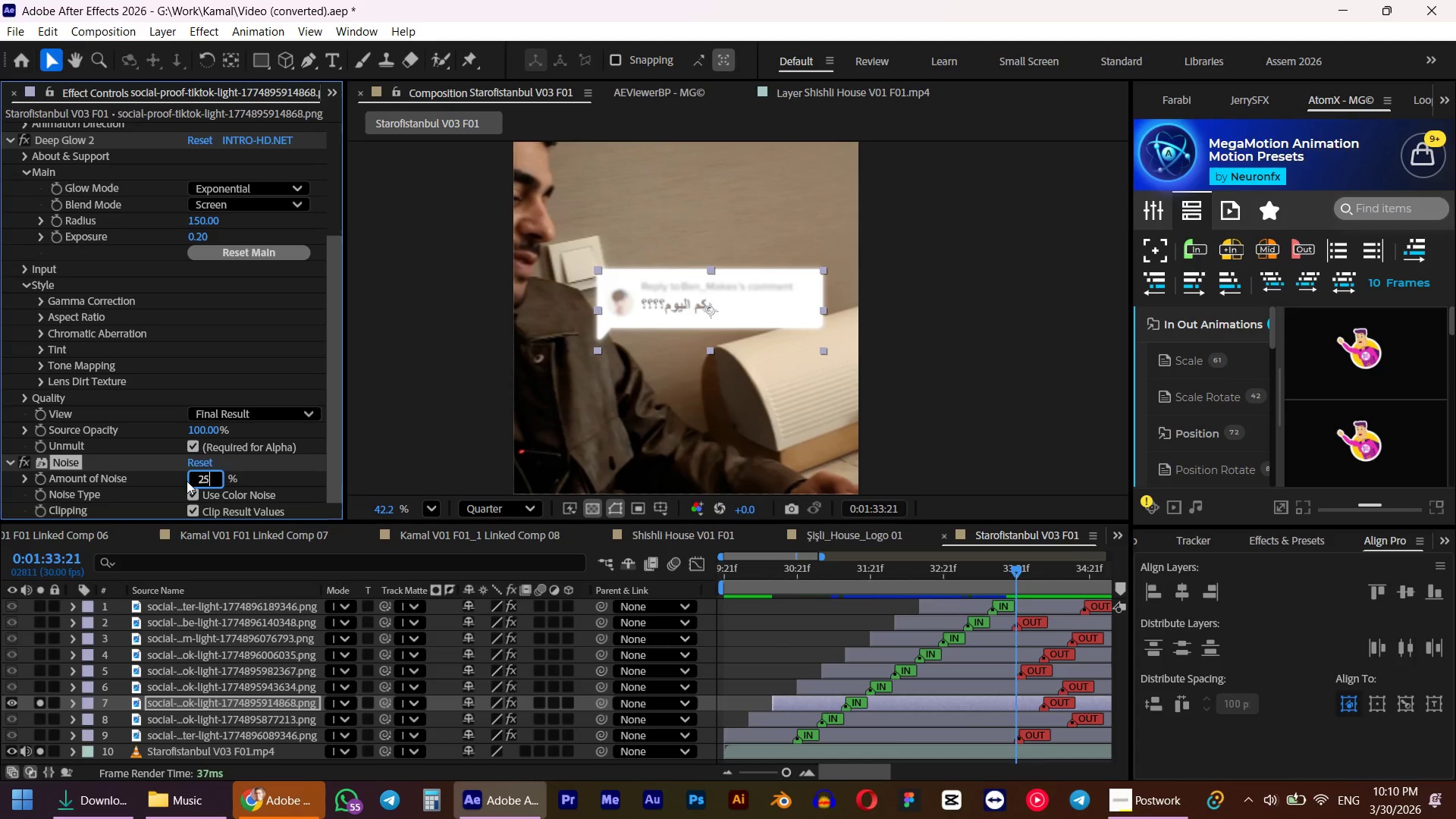 
key(NumpadEnter)
 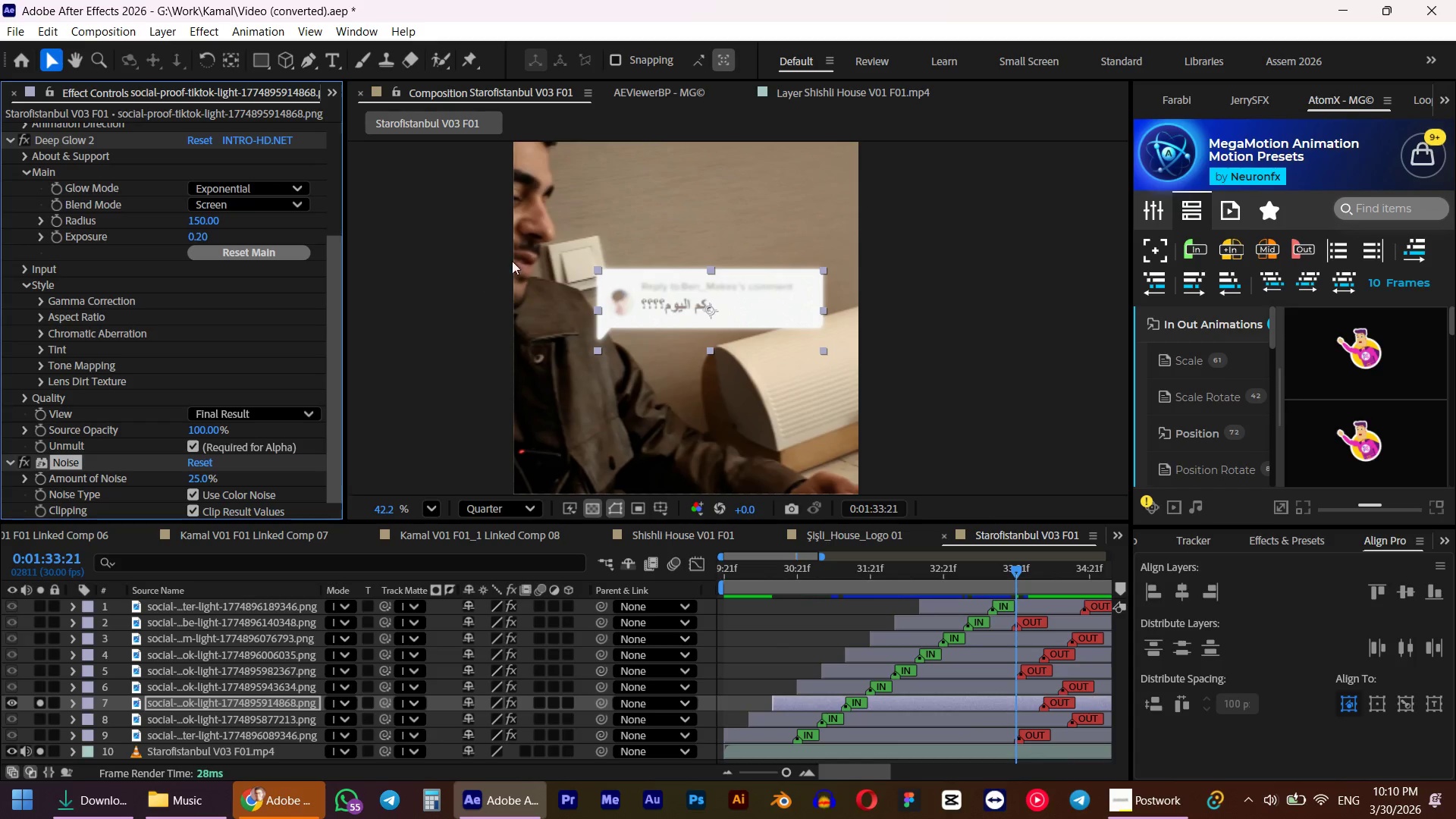 
scroll: coordinate [648, 308], scroll_direction: up, amount: 9.0
 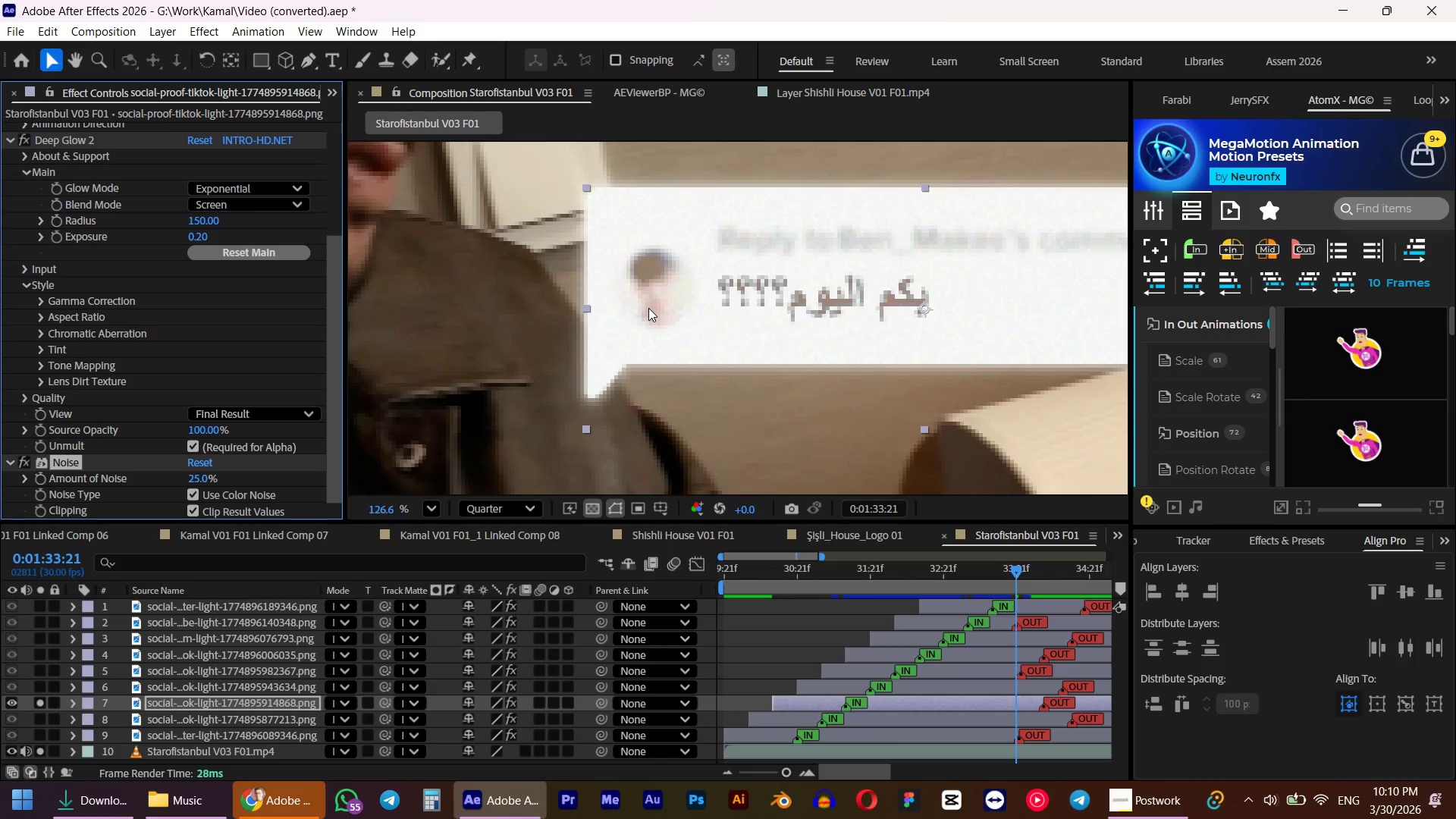 
scroll: coordinate [648, 308], scroll_direction: down, amount: 1.0
 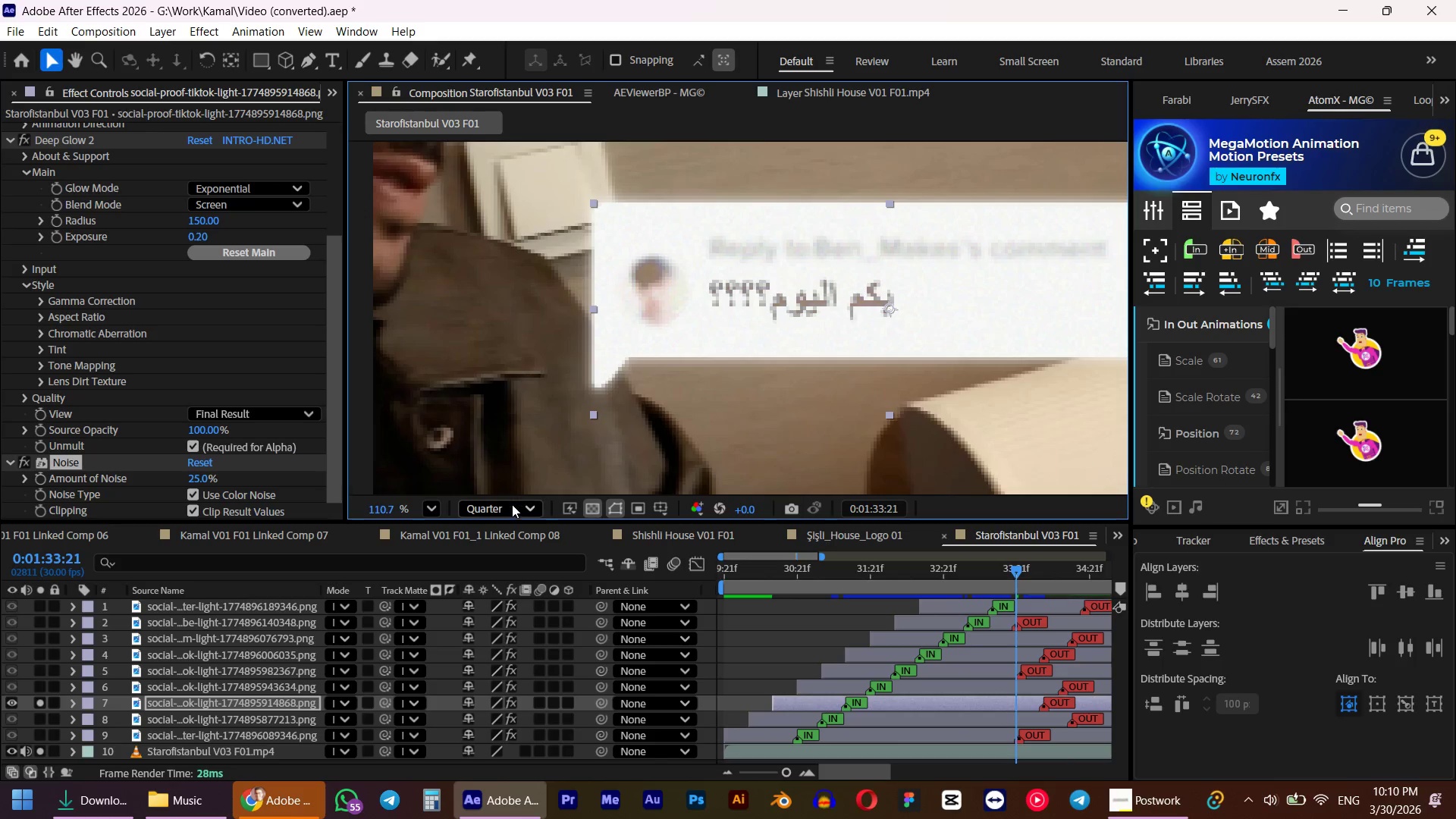 
double_click([510, 507])
 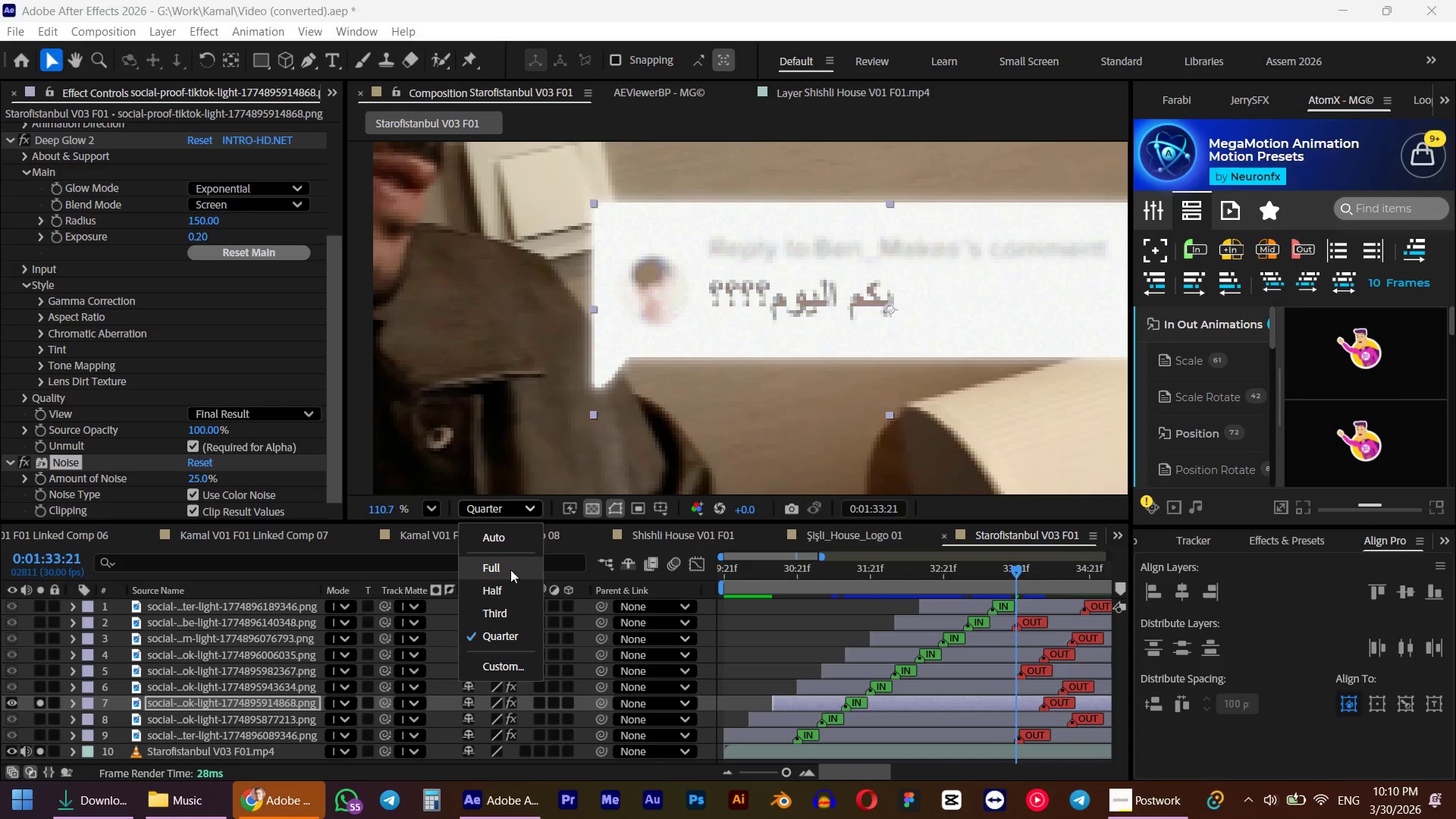 
left_click([507, 576])
 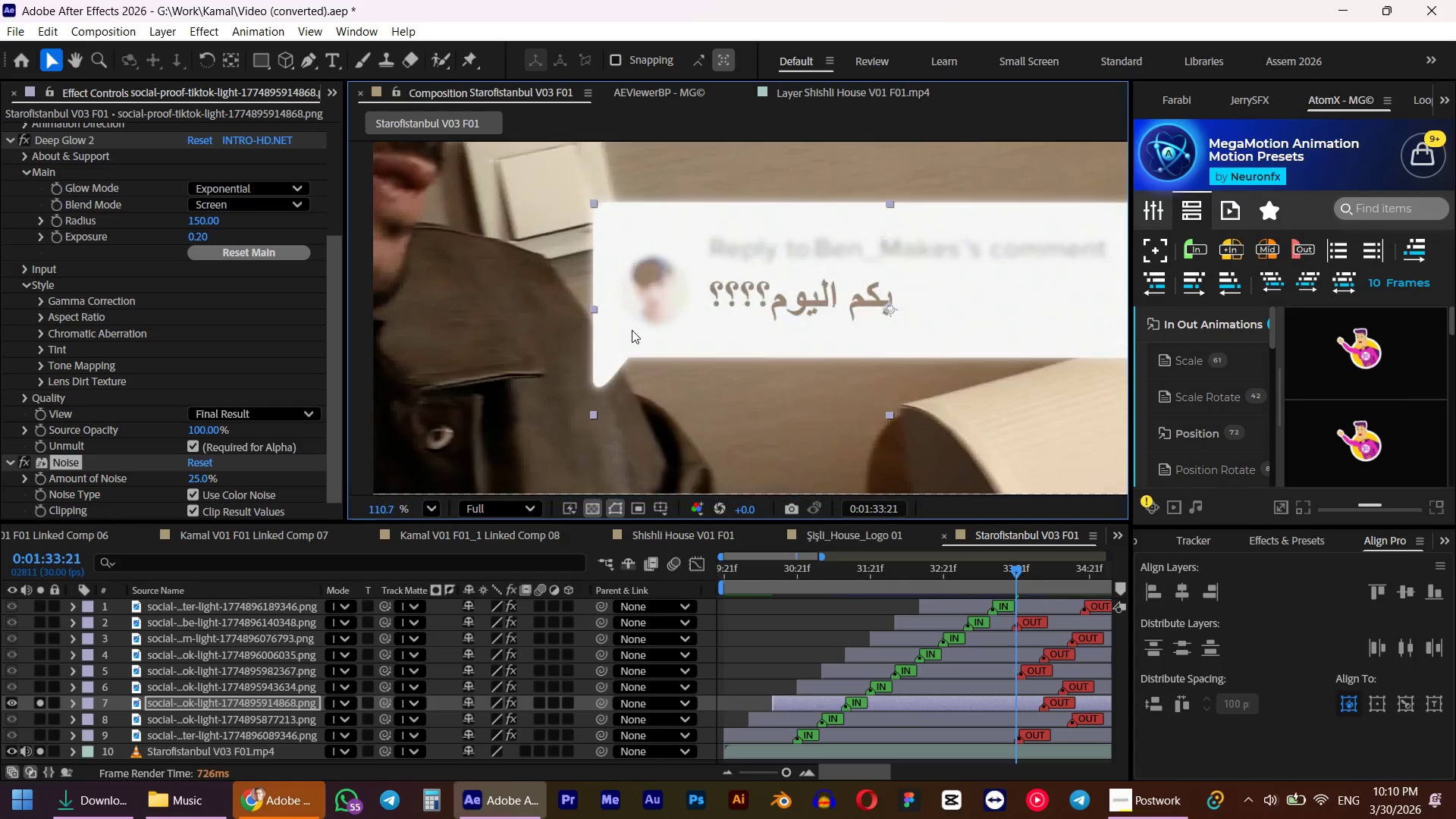 
scroll: coordinate [93, 471], scroll_direction: down, amount: 4.0
 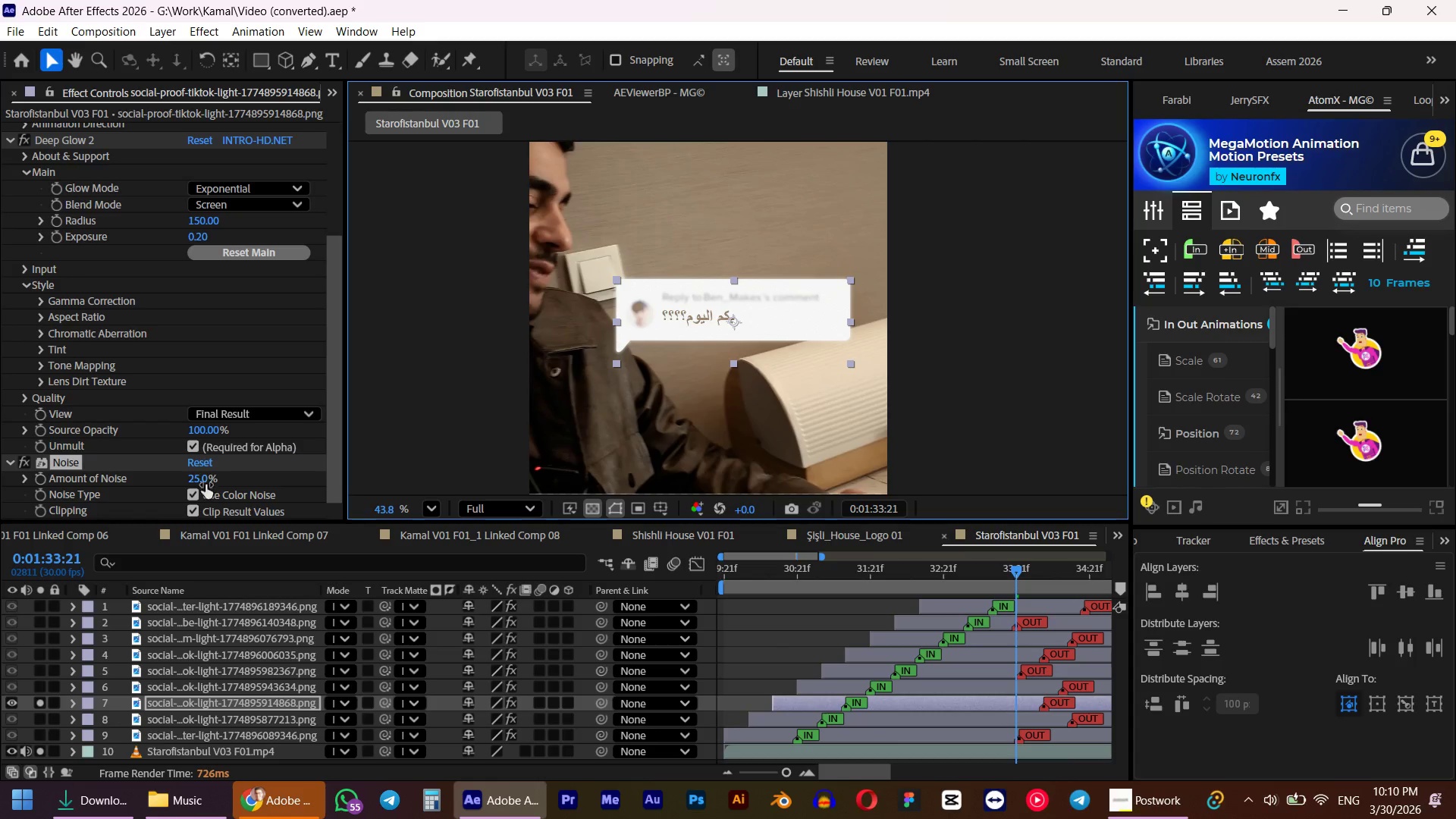 
left_click([191, 483])
 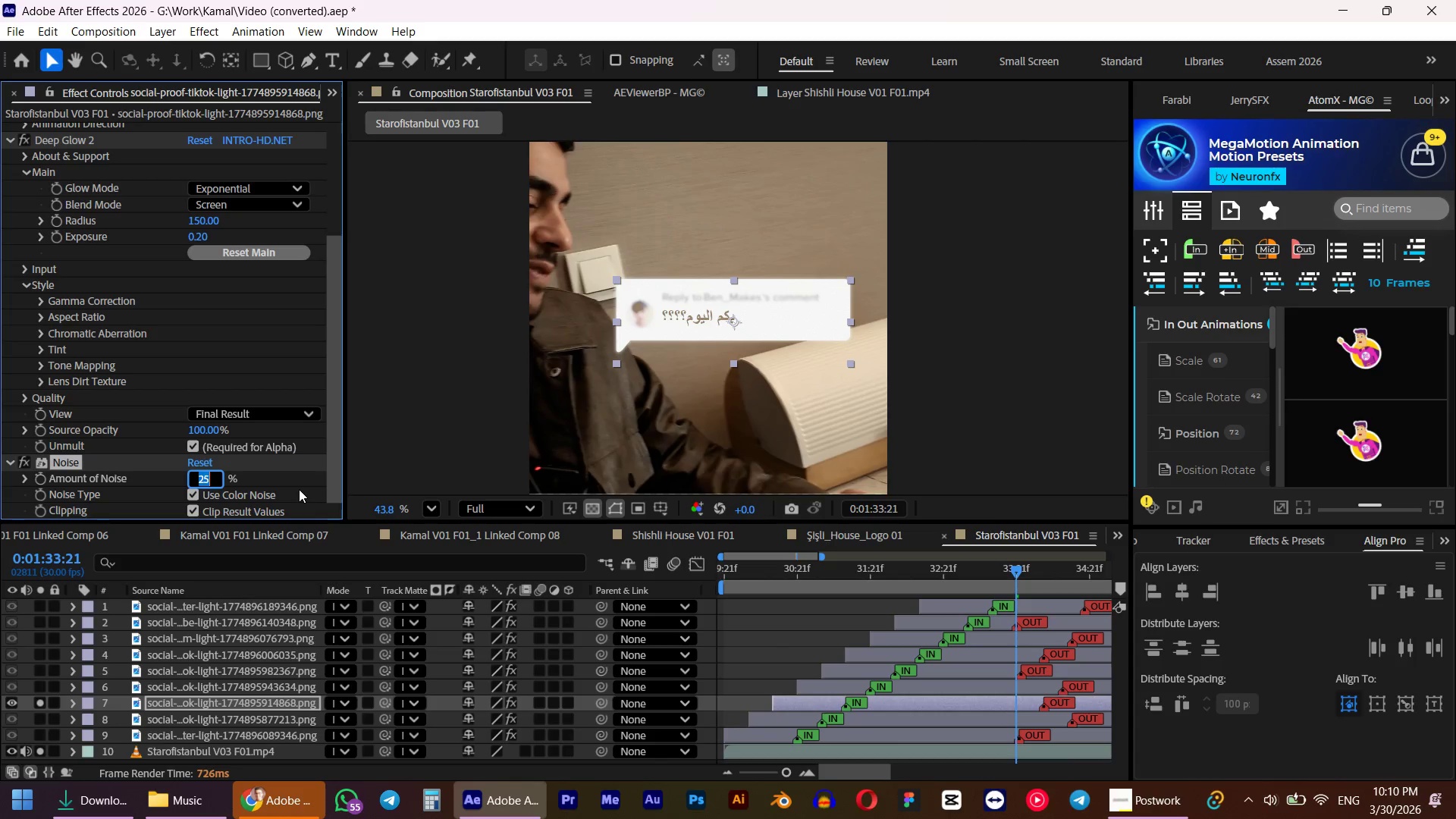 
key(Numpad1)
 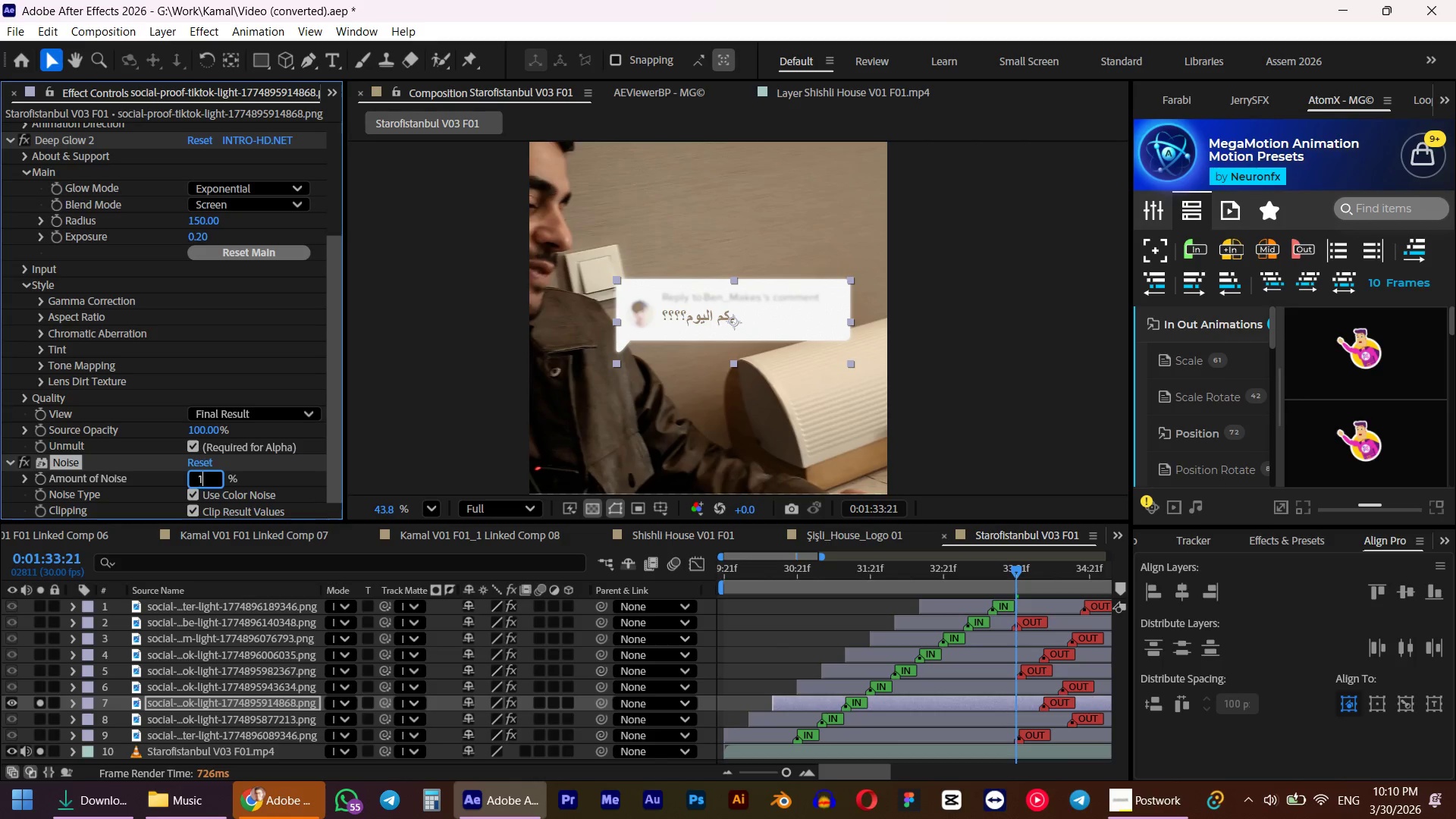 
key(Numpad0)
 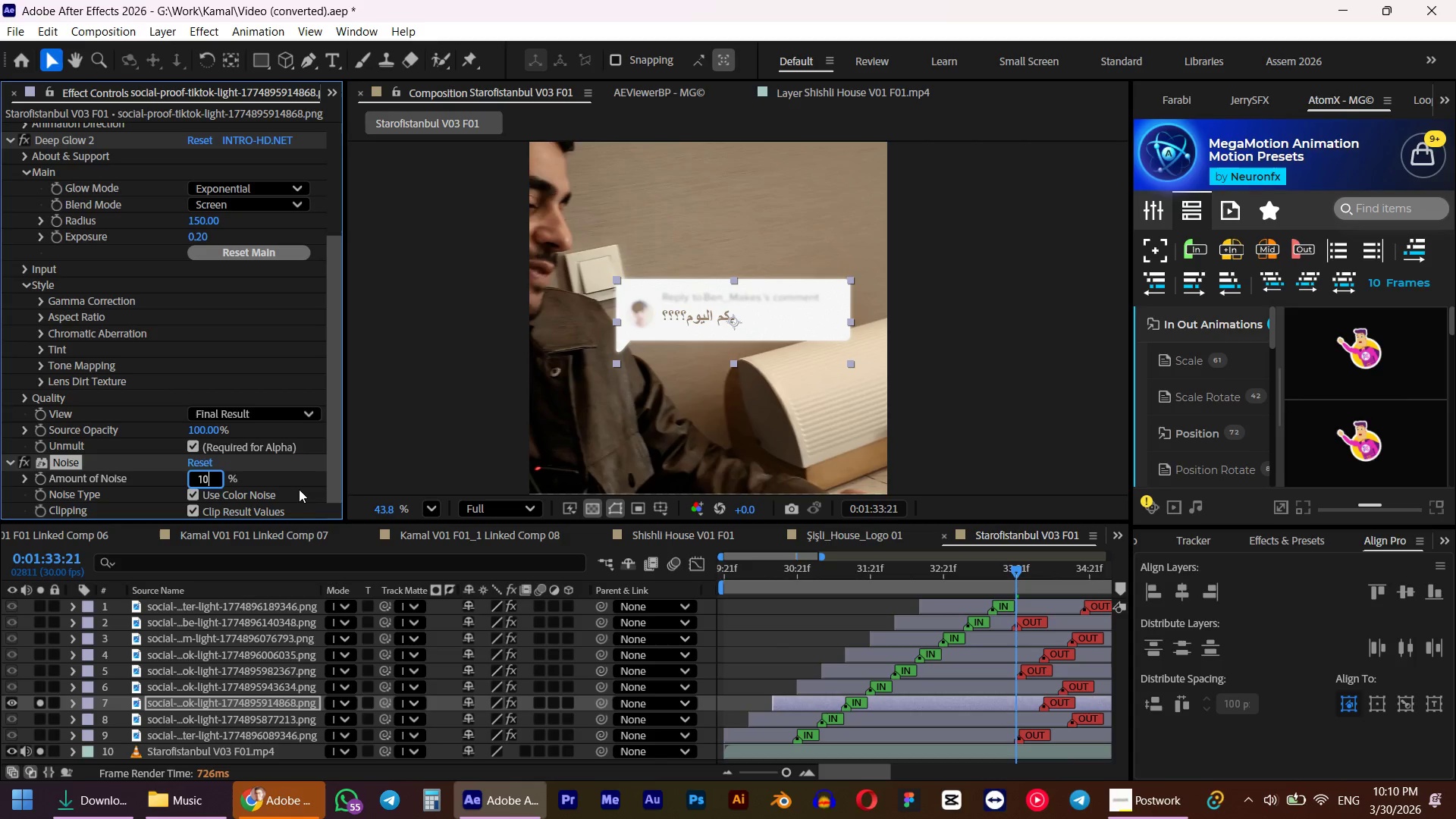 
key(NumpadEnter)
 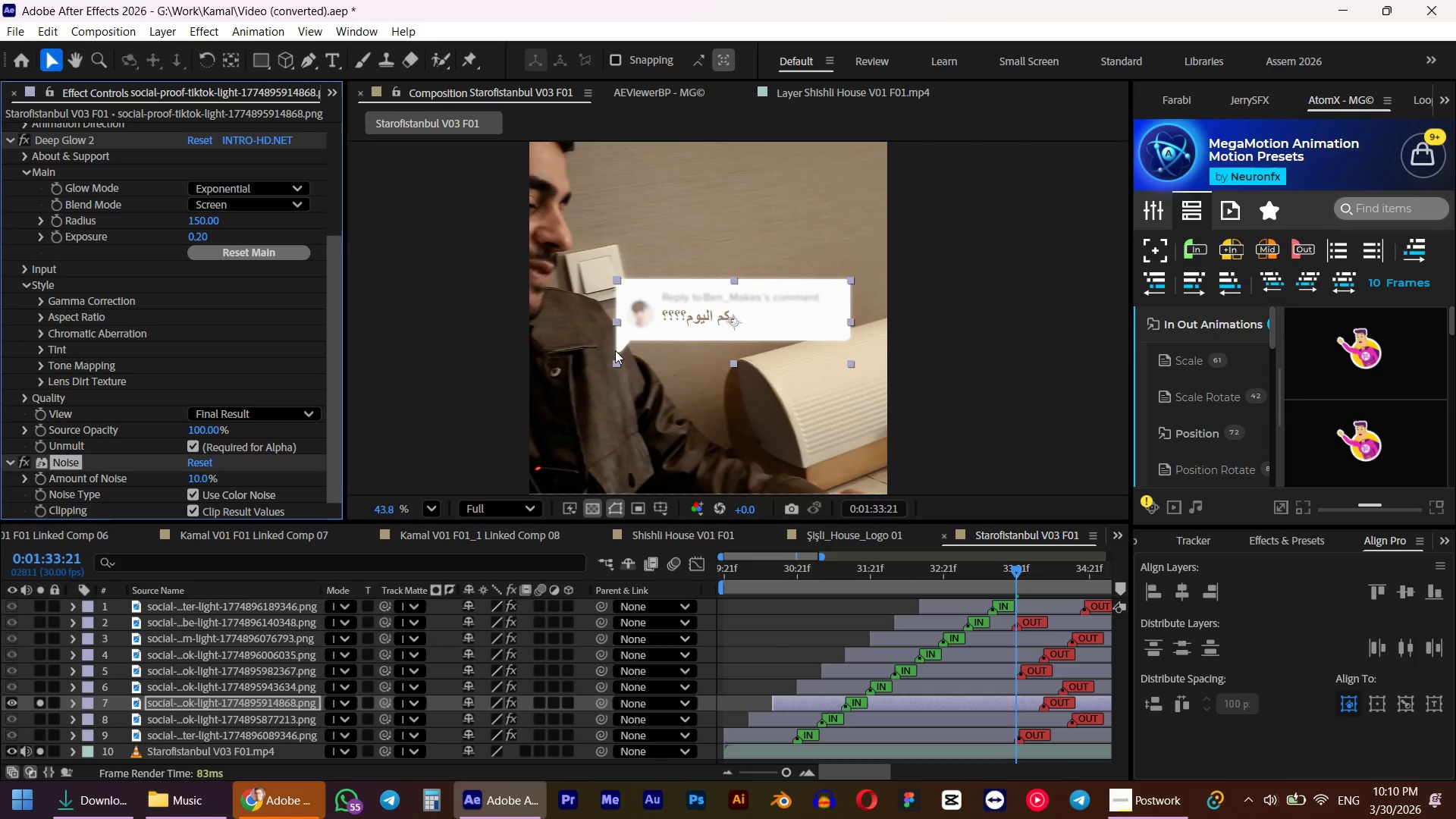 
scroll: coordinate [656, 278], scroll_direction: up, amount: 10.0
 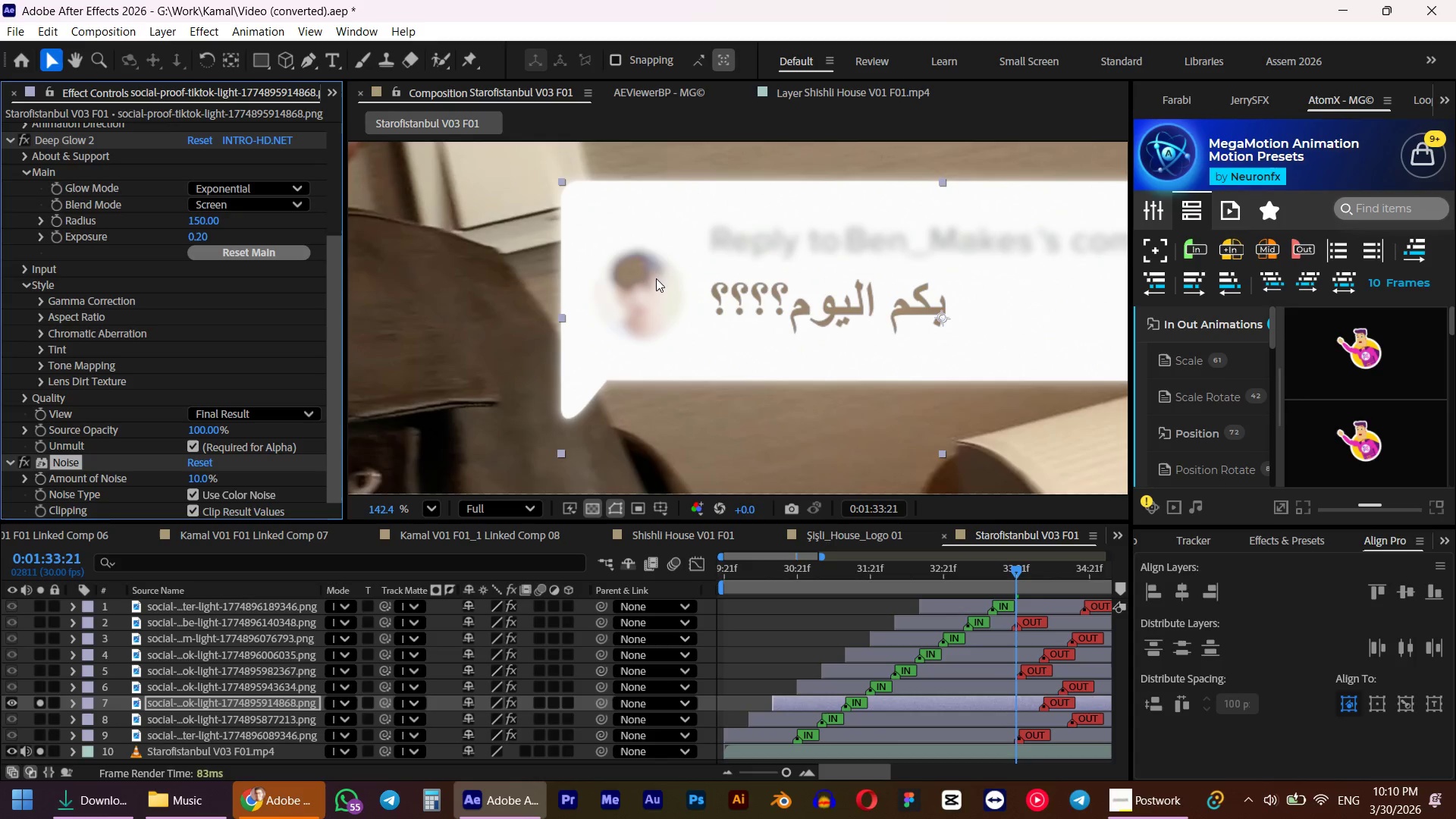 
scroll: coordinate [656, 278], scroll_direction: down, amount: 7.0
 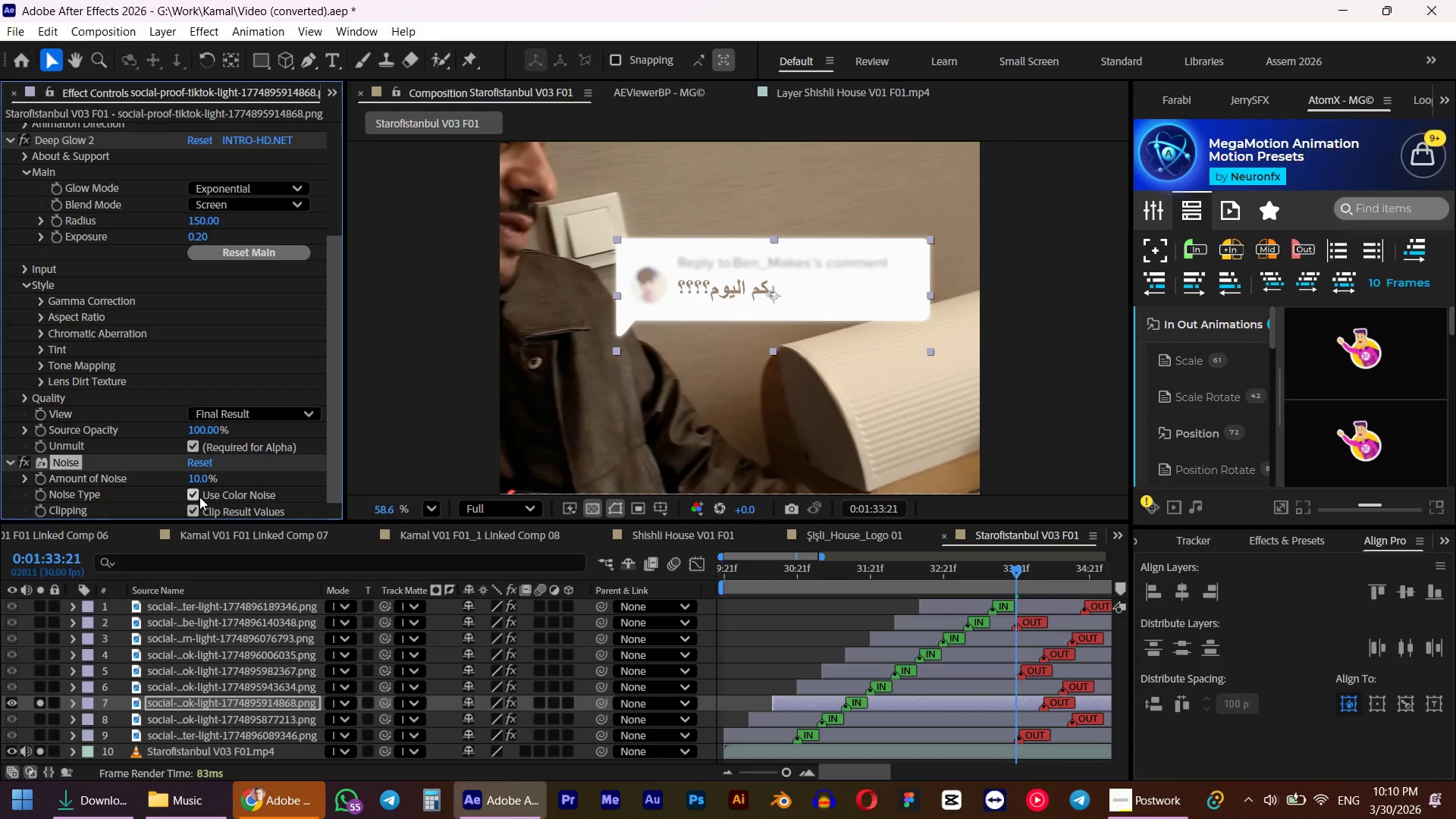 
left_click([197, 498])
 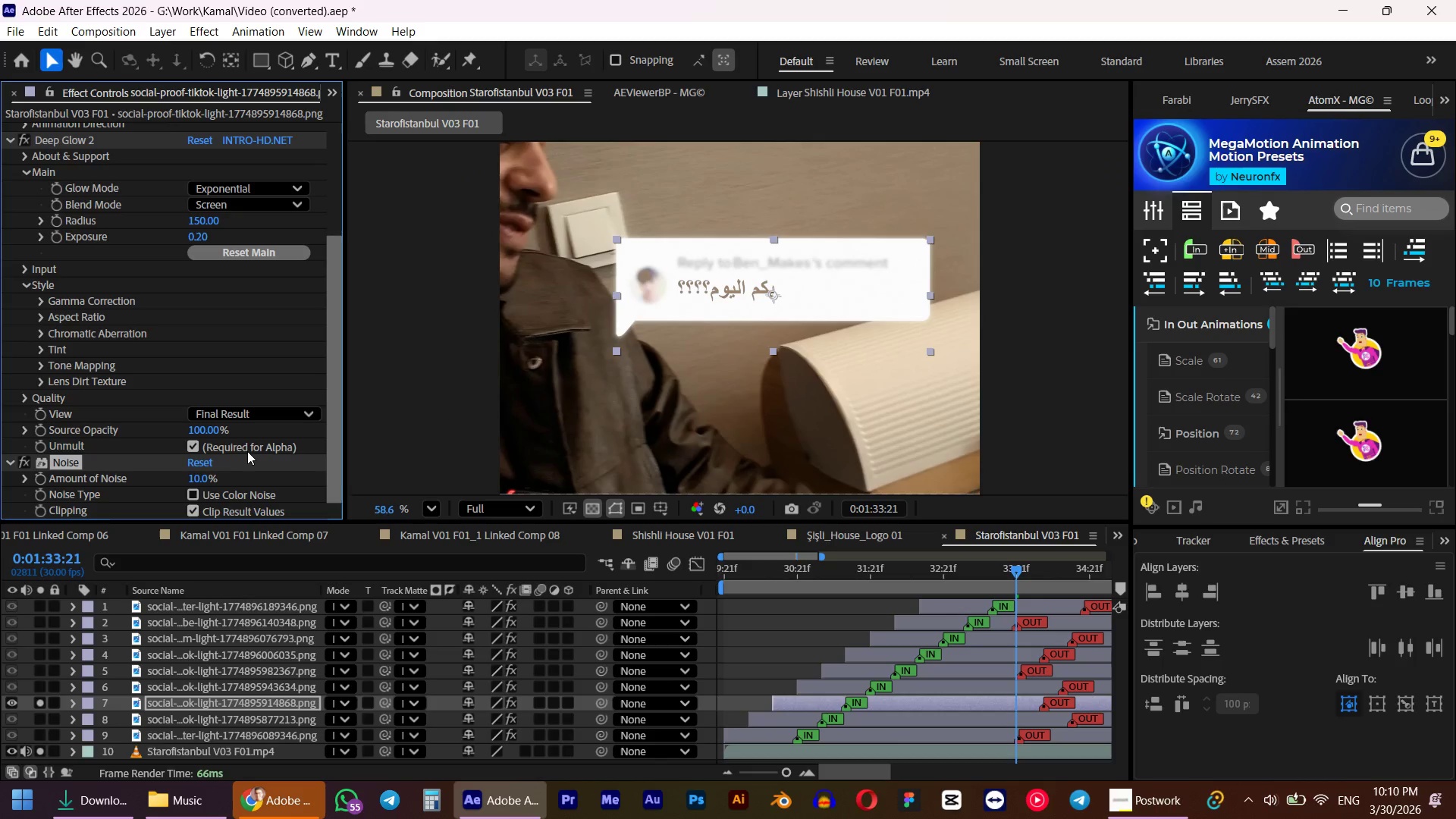 
scroll: coordinate [233, 457], scroll_direction: down, amount: 4.0
 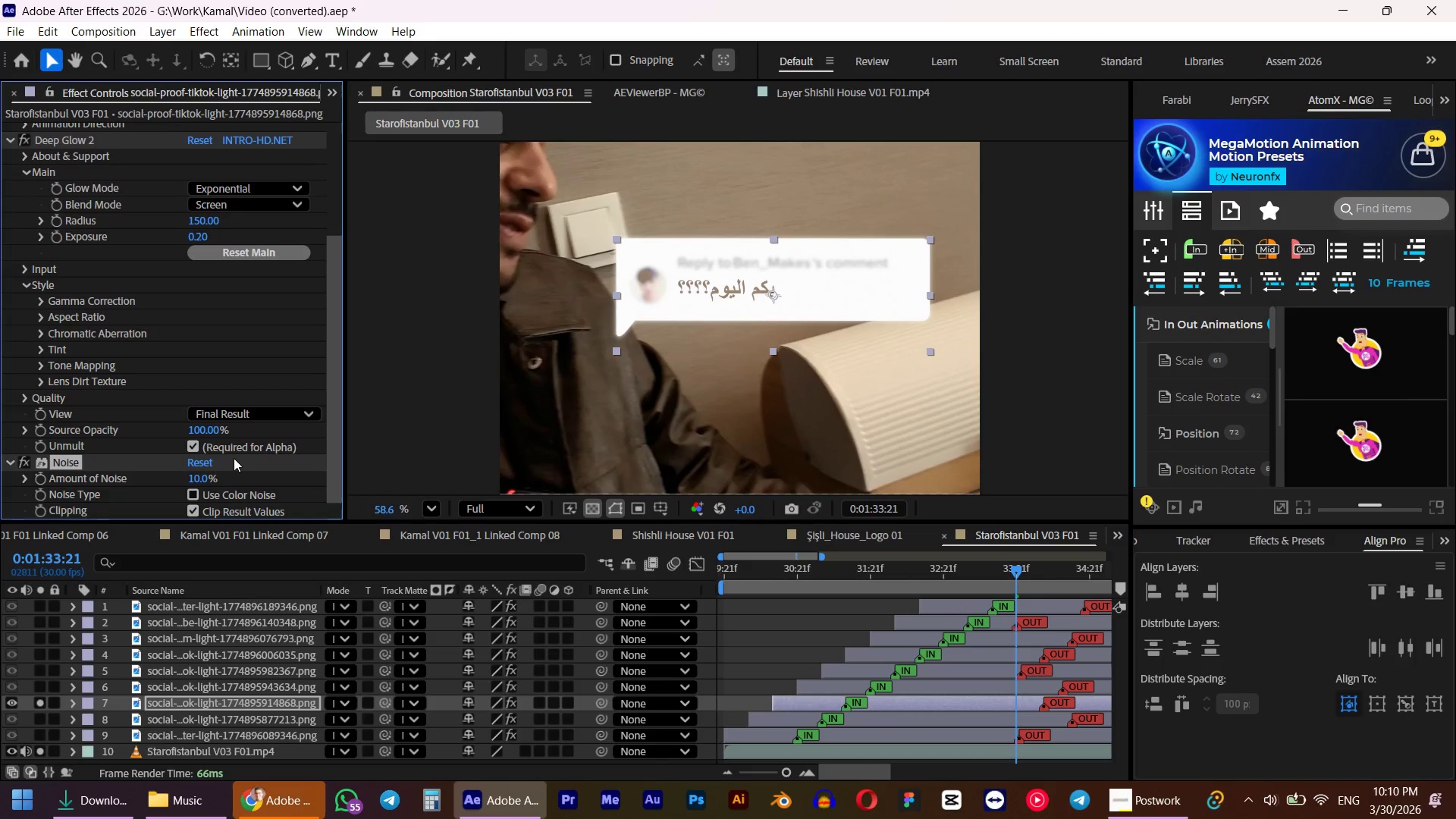 
key(Control+ControlLeft)
 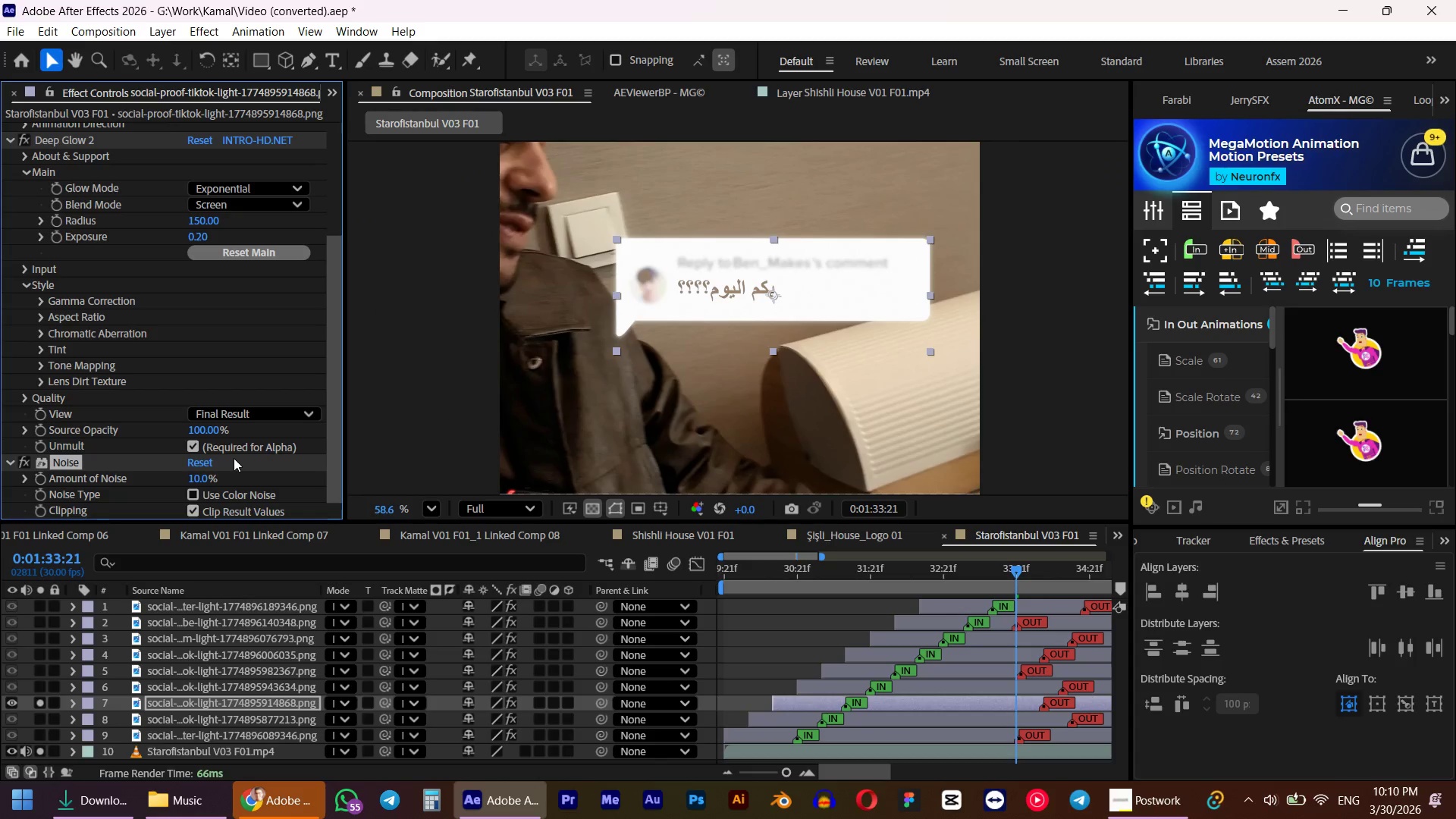 
key(Control+Space)
 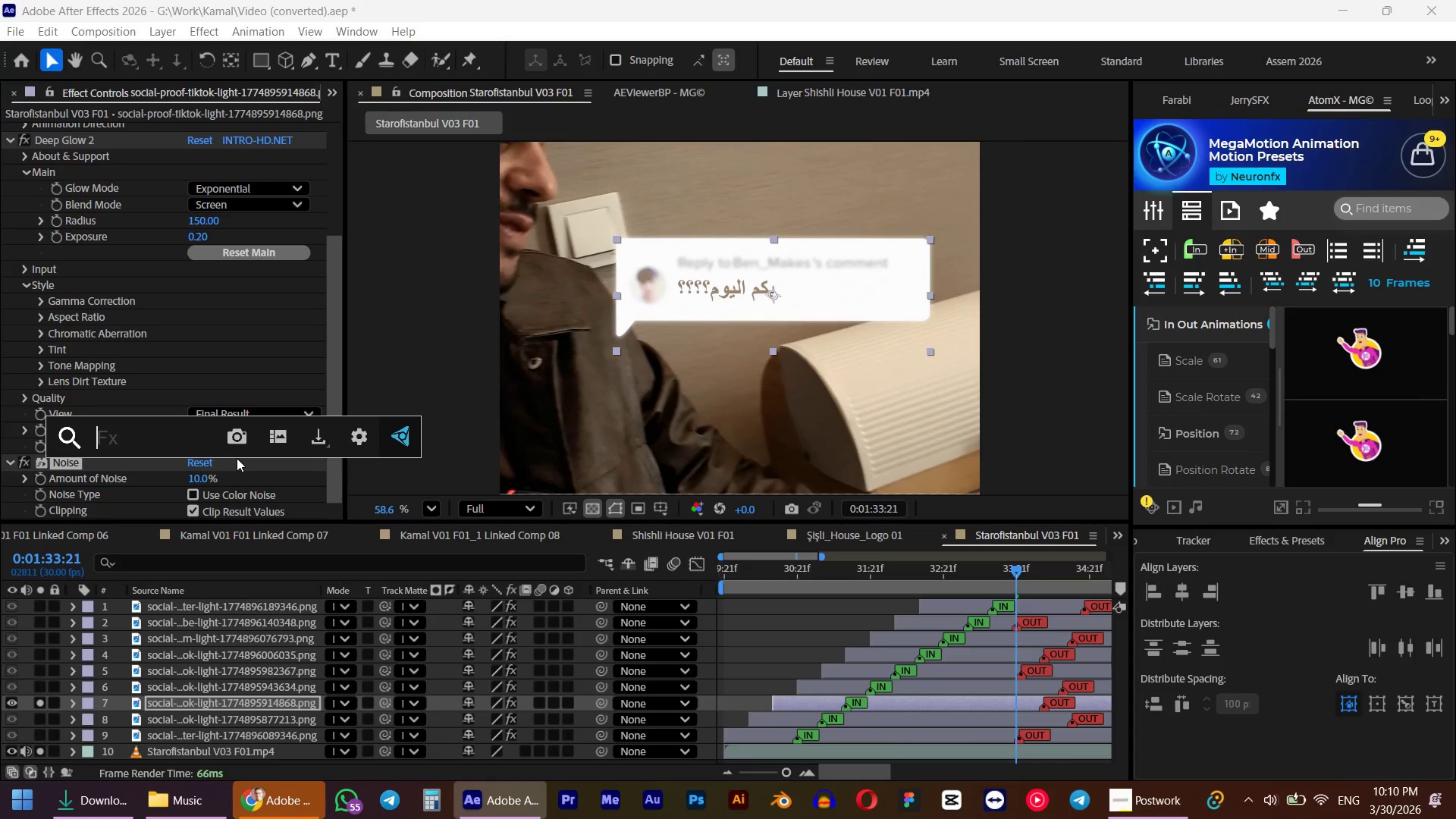 
type(gri)
 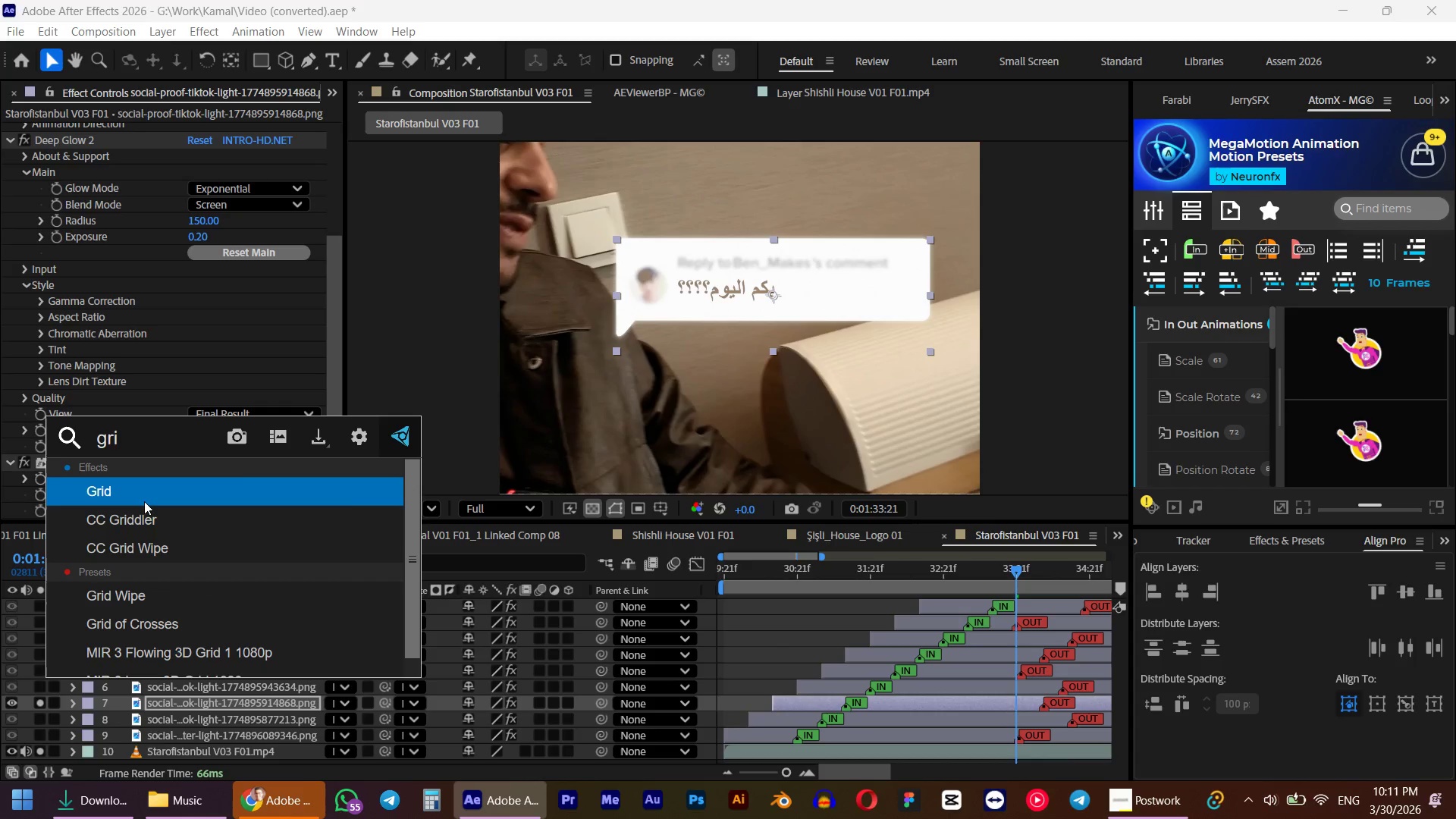 
left_click([144, 501])
 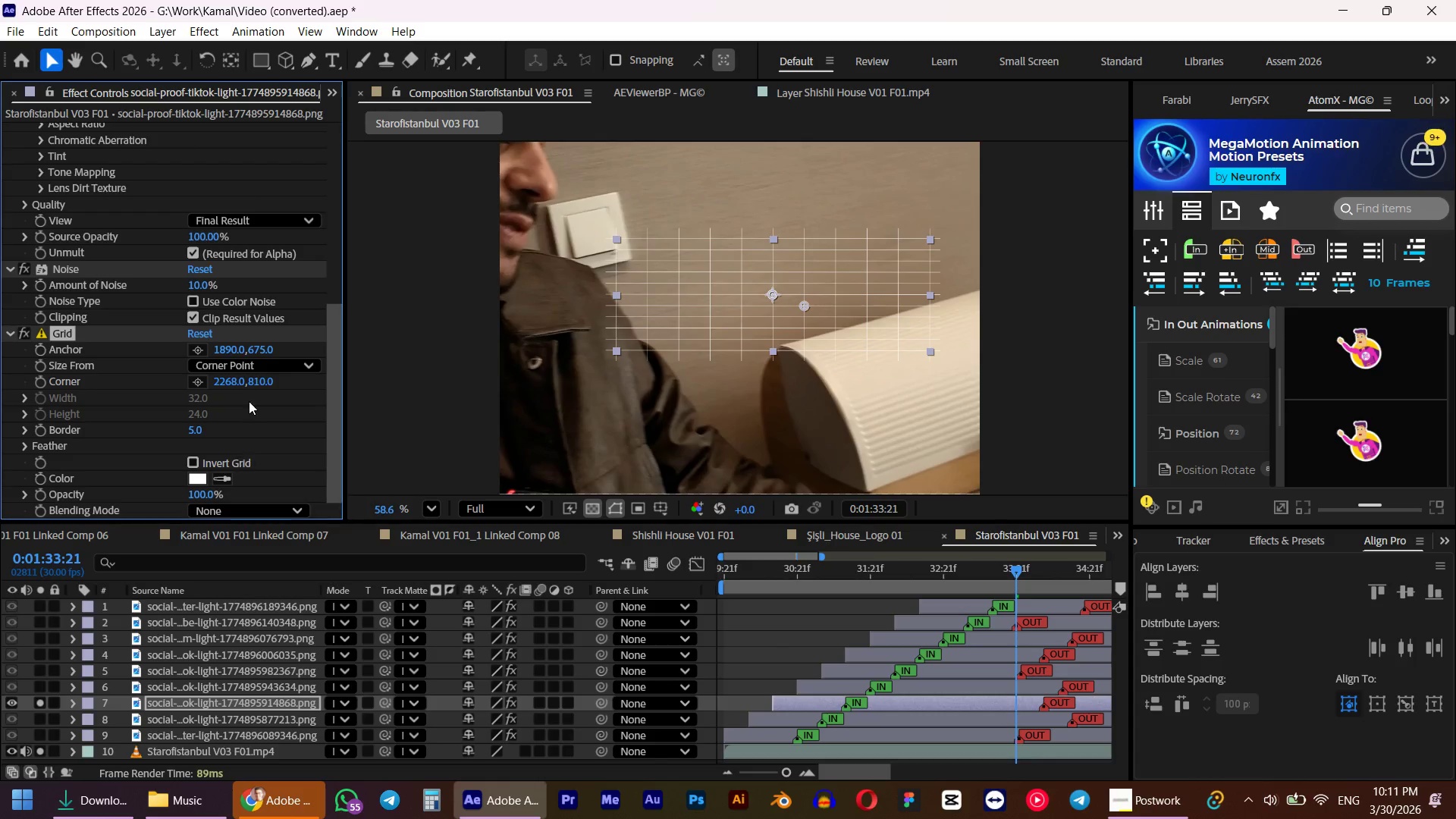 
scroll: coordinate [249, 399], scroll_direction: down, amount: 3.0
 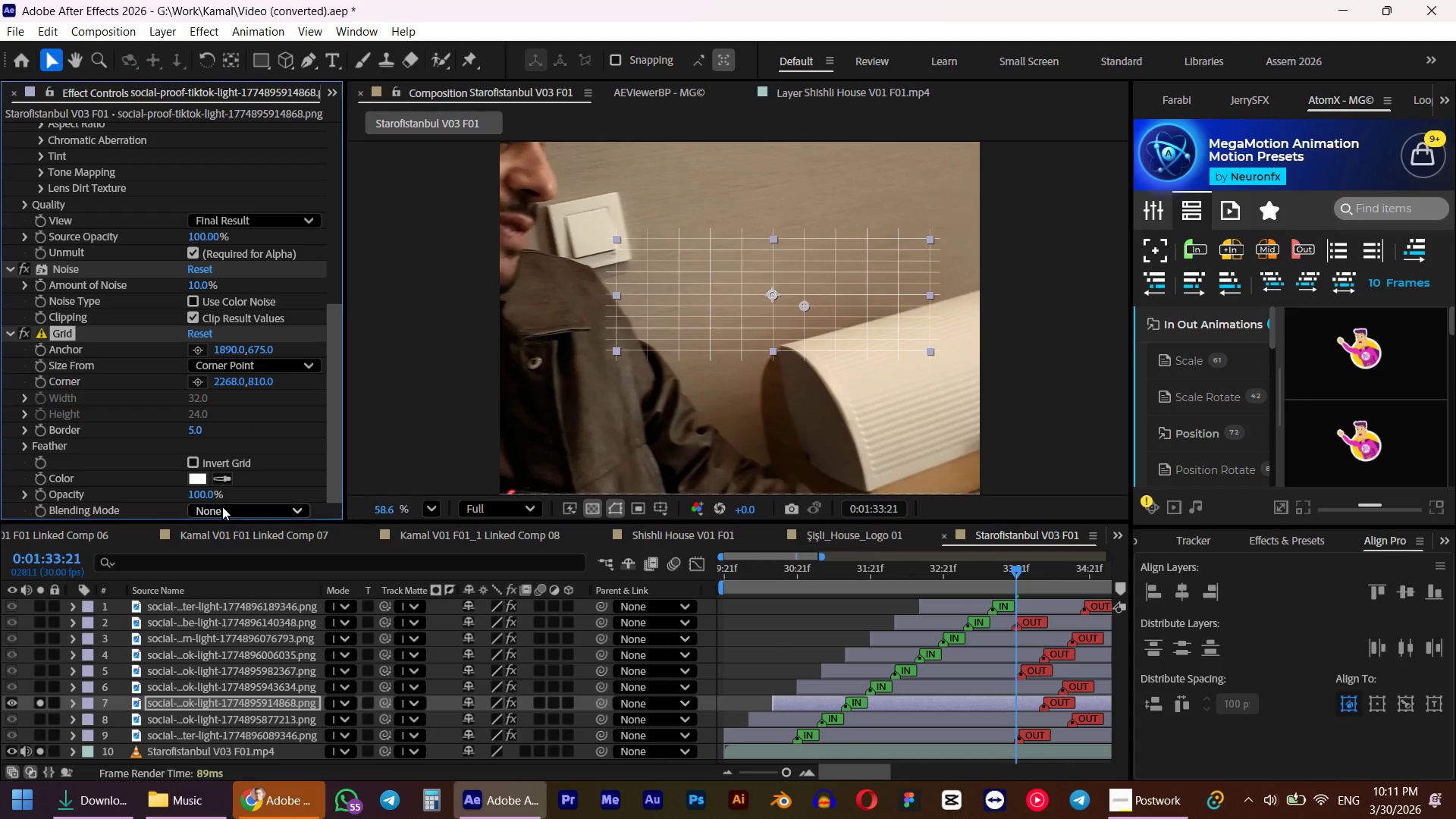 
left_click([222, 508])
 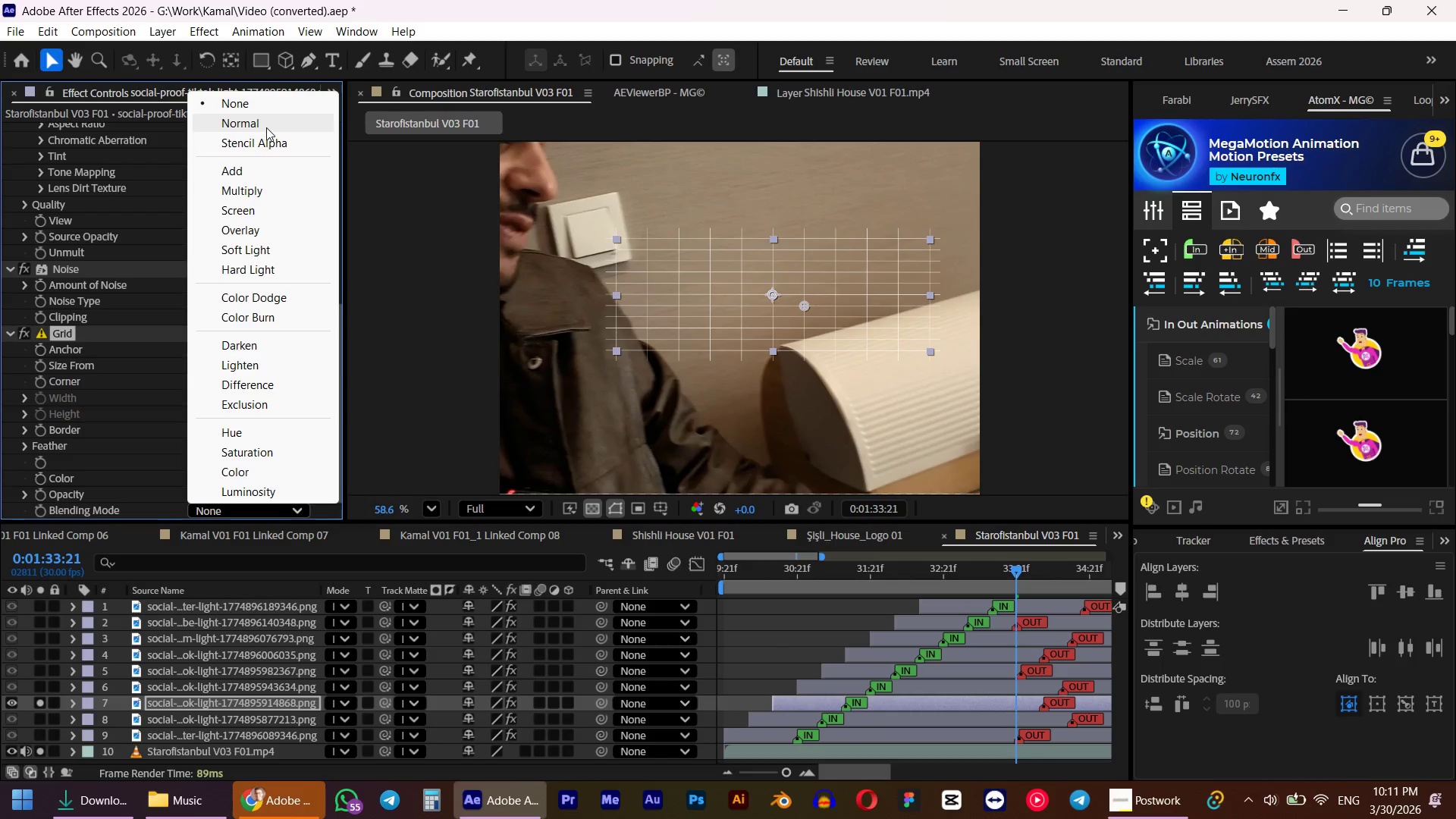 
left_click([263, 165])
 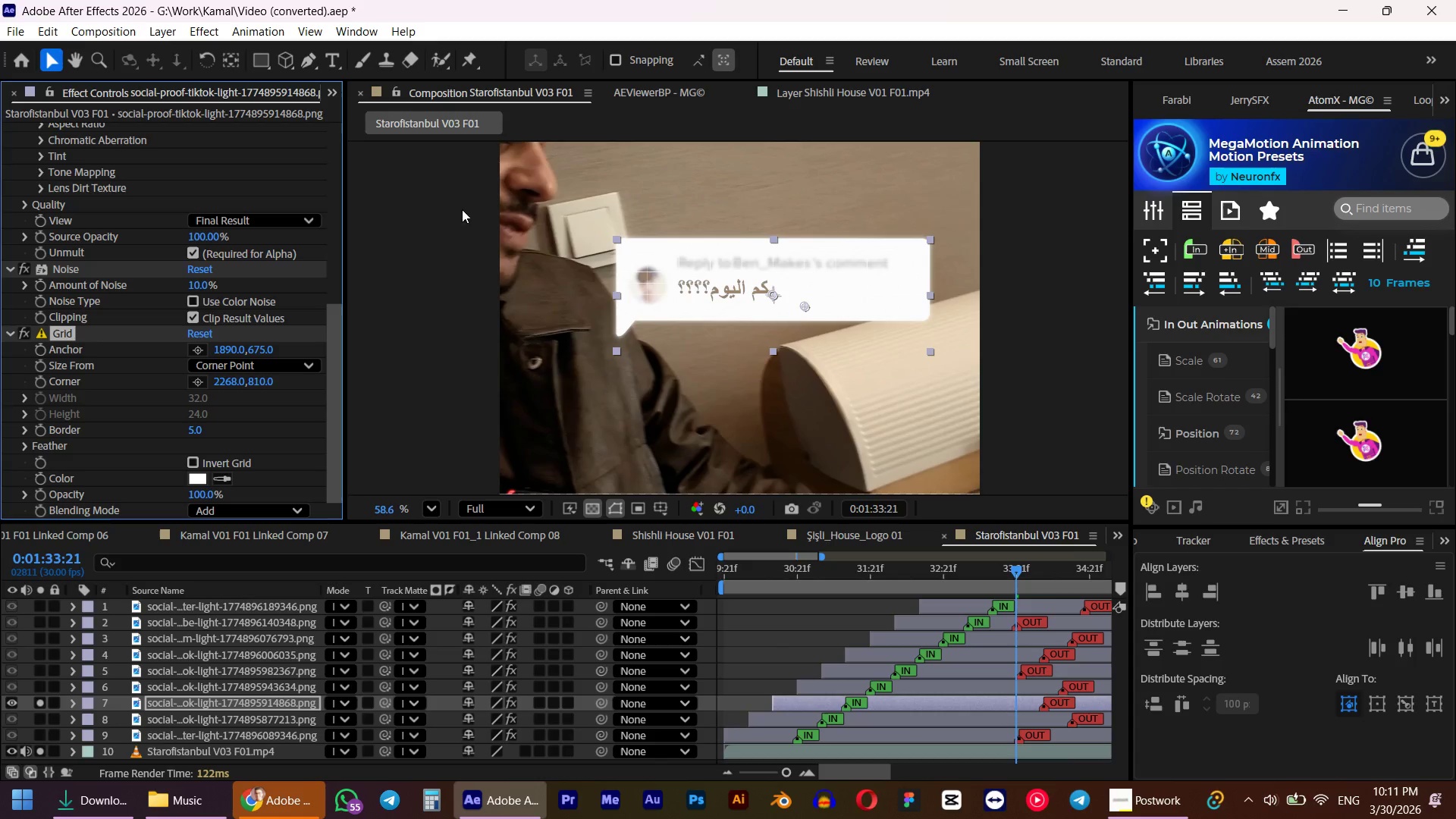 
scroll: coordinate [764, 241], scroll_direction: up, amount: 4.0
 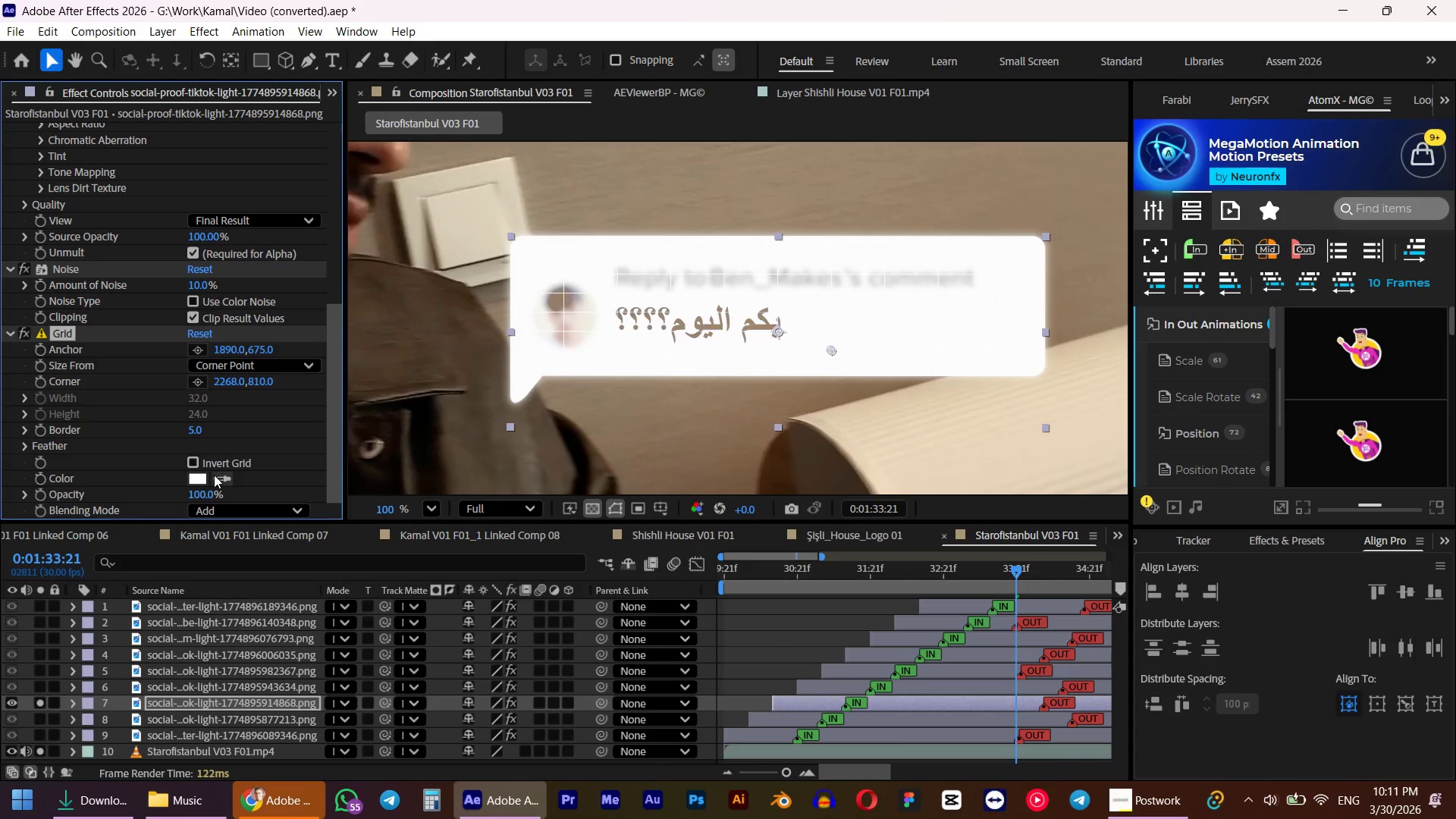 
left_click([196, 477])
 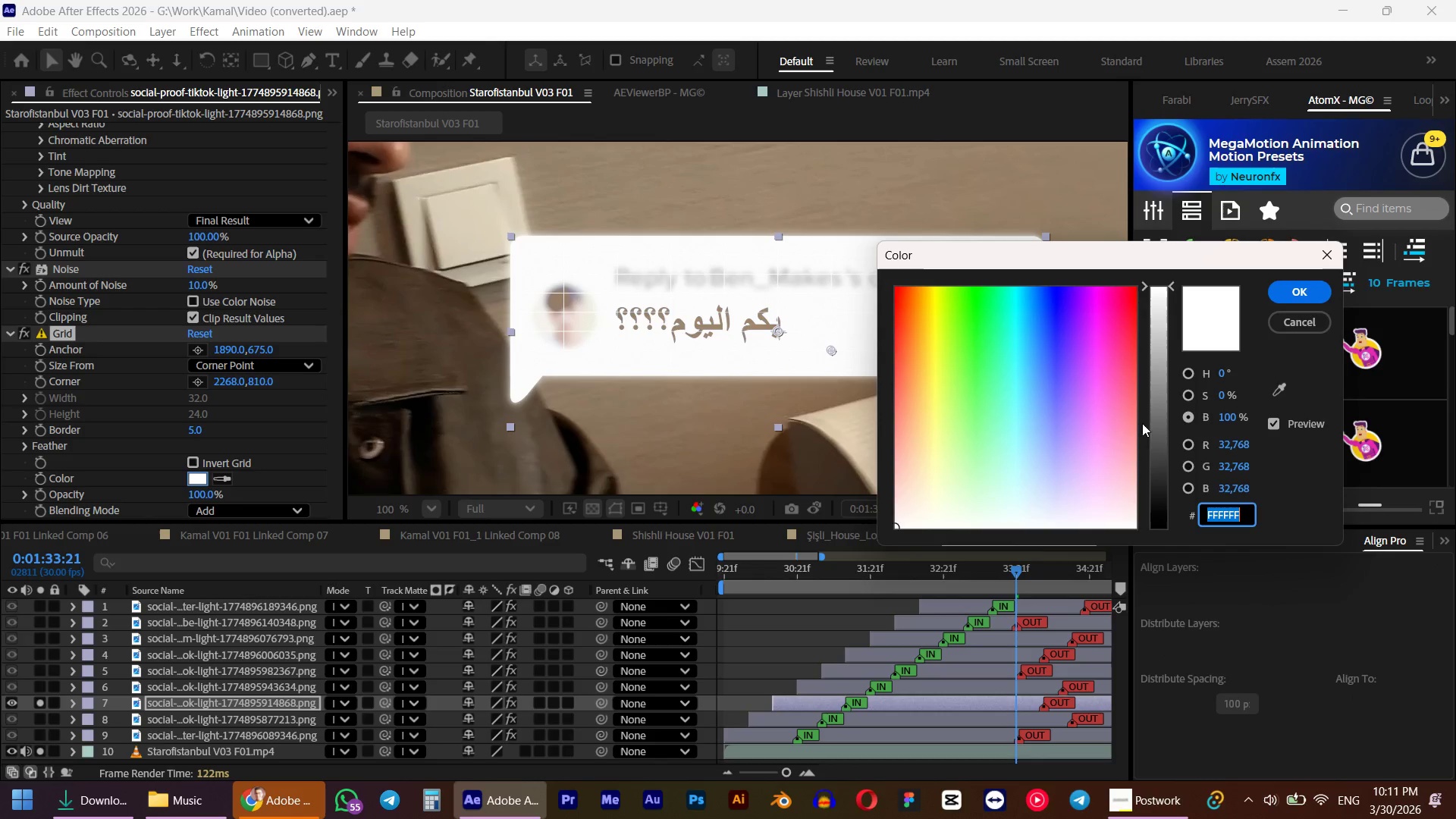 
left_click_drag(start_coordinate=[1162, 460], to_coordinate=[1167, 615])
 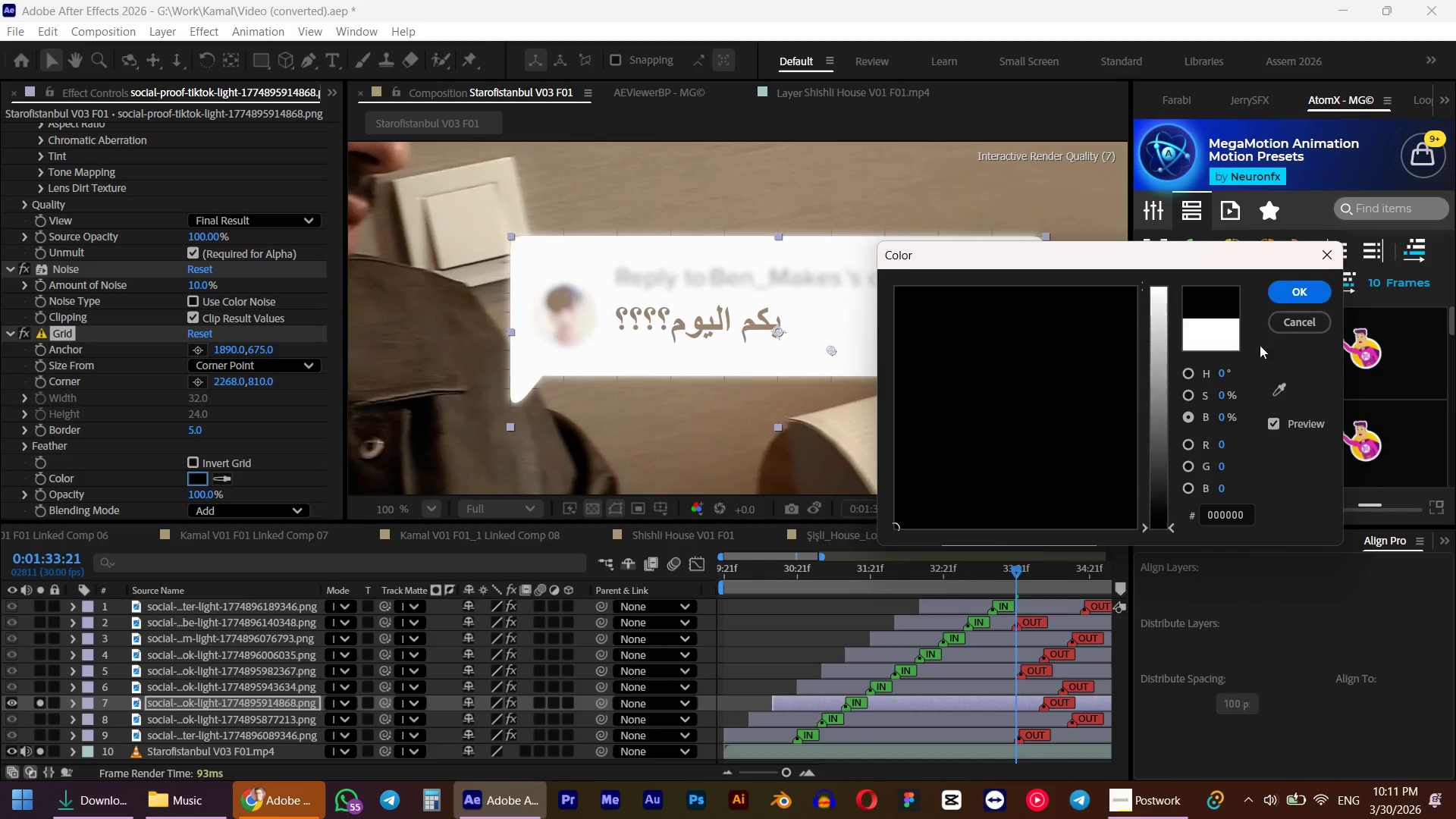 
left_click([1287, 319])
 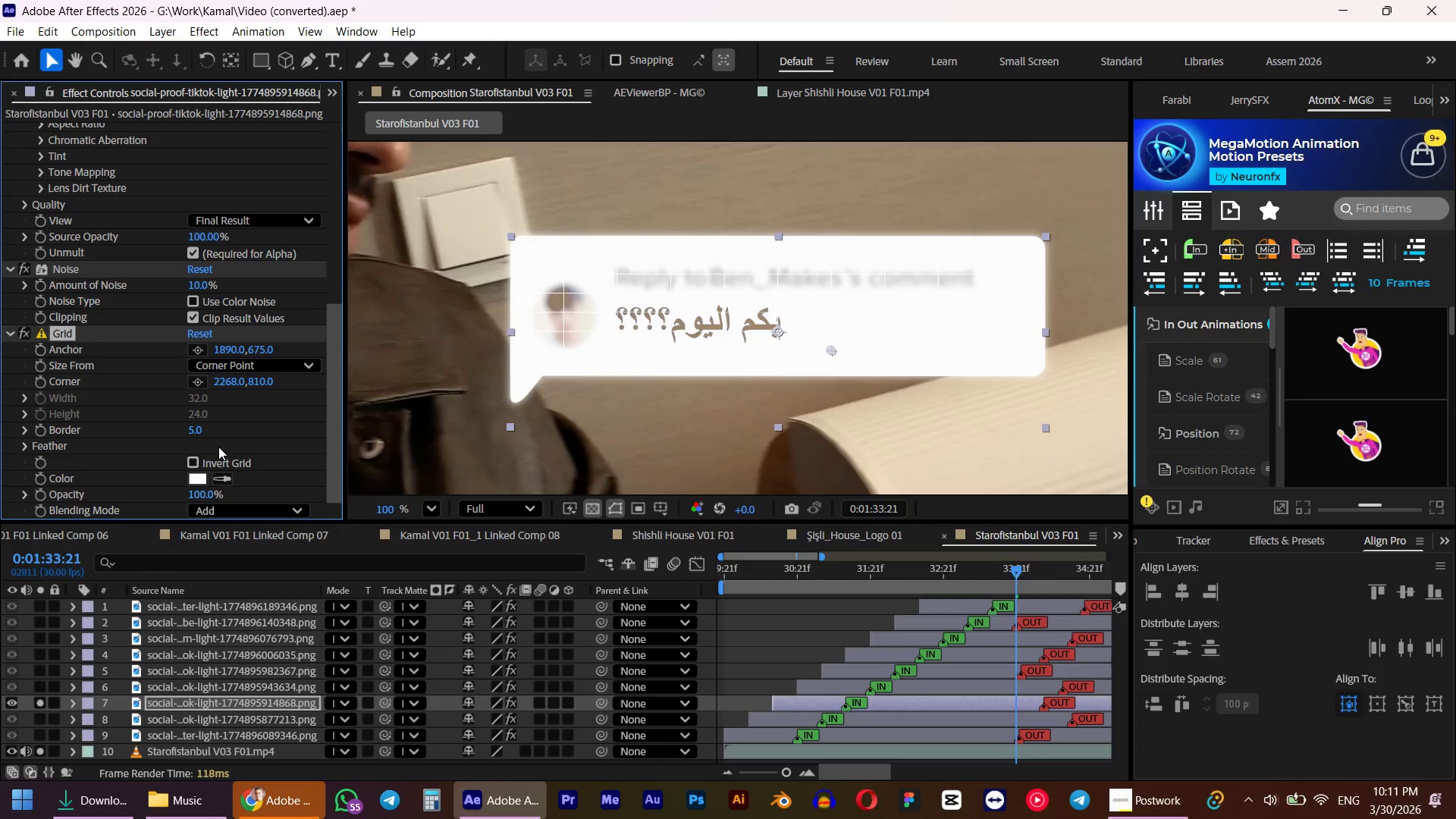 
scroll: coordinate [217, 409], scroll_direction: down, amount: 1.0
 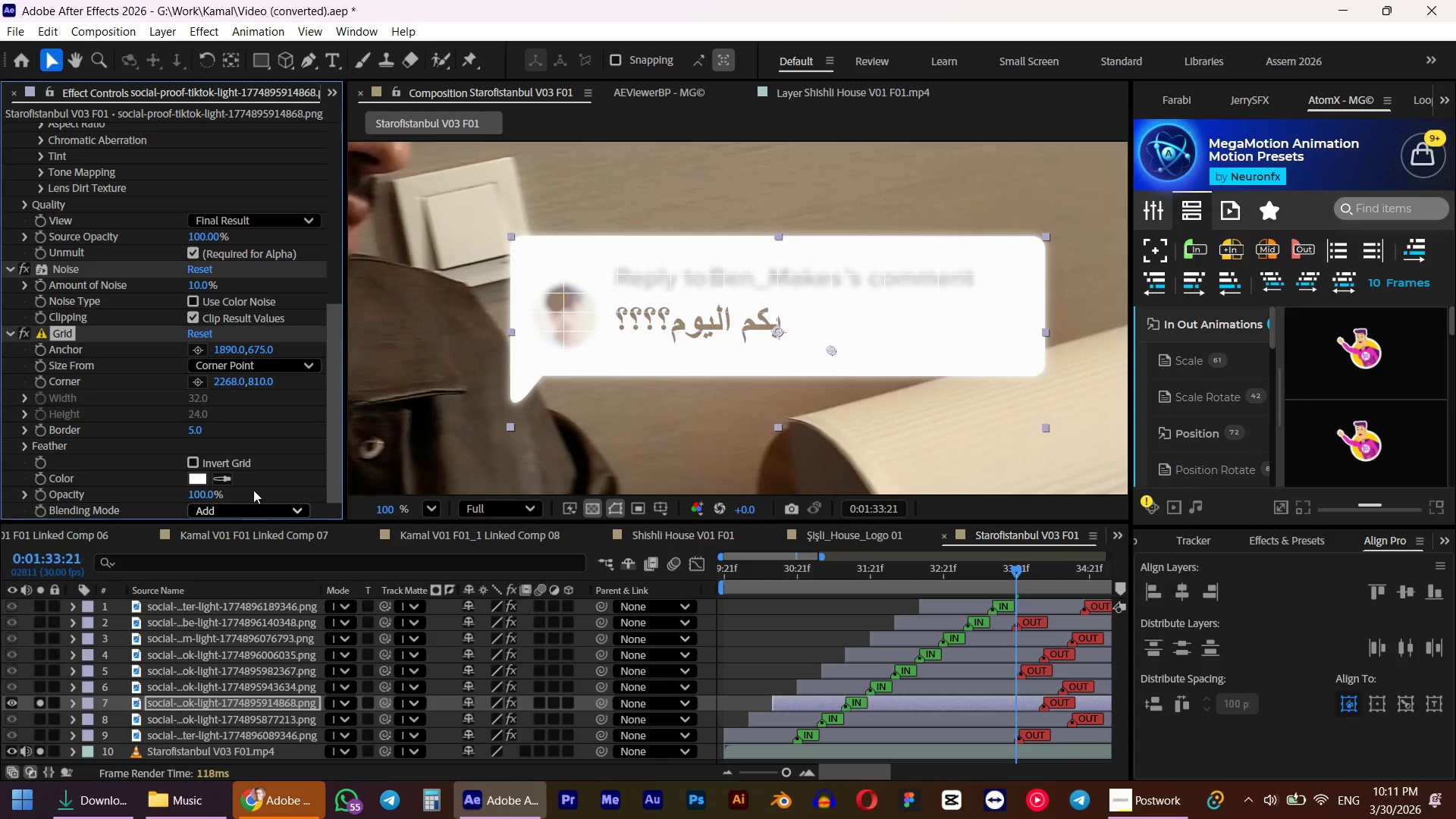 
left_click([246, 366])
 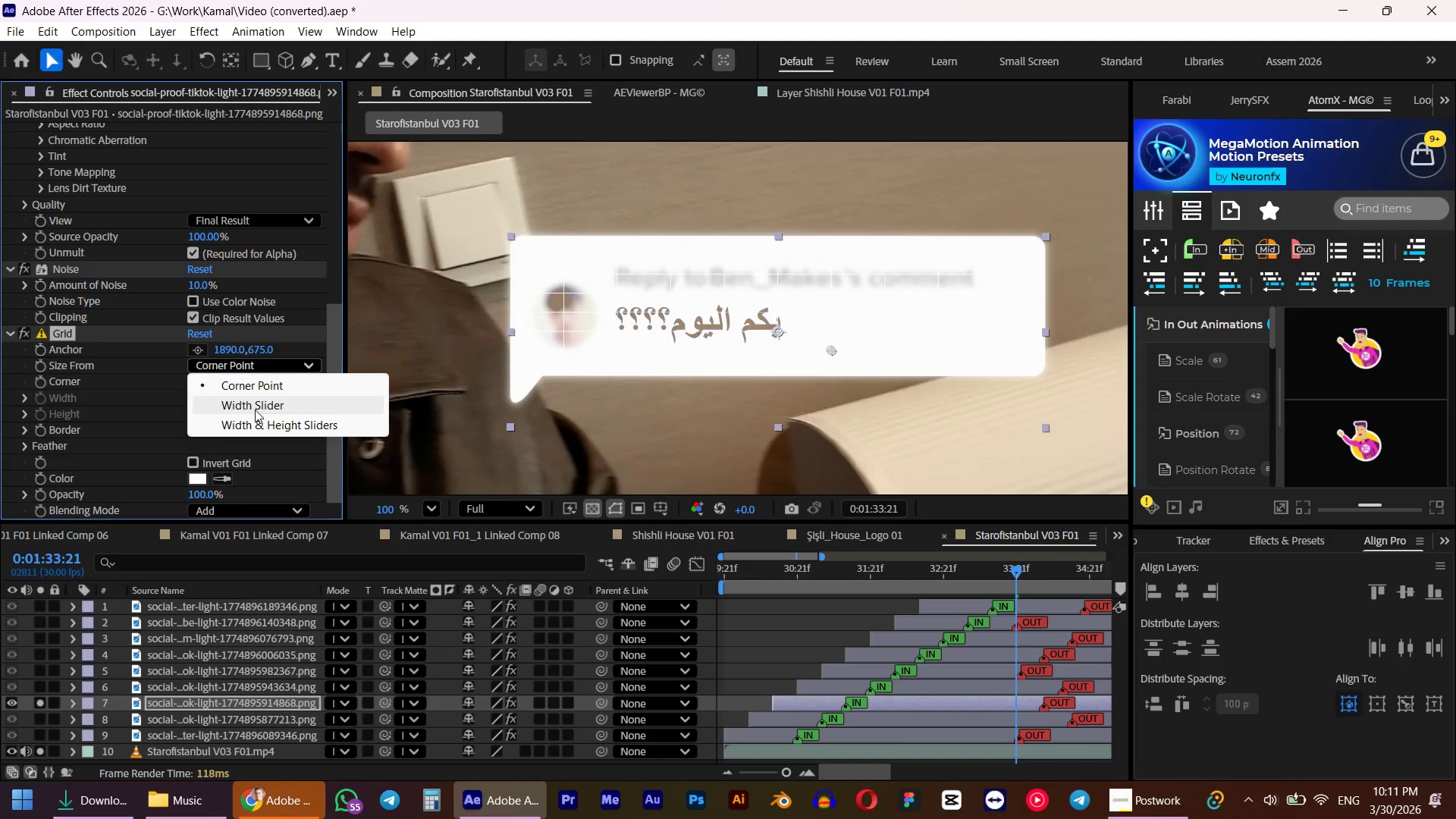 
left_click_drag(start_coordinate=[255, 410], to_coordinate=[79, 397])
 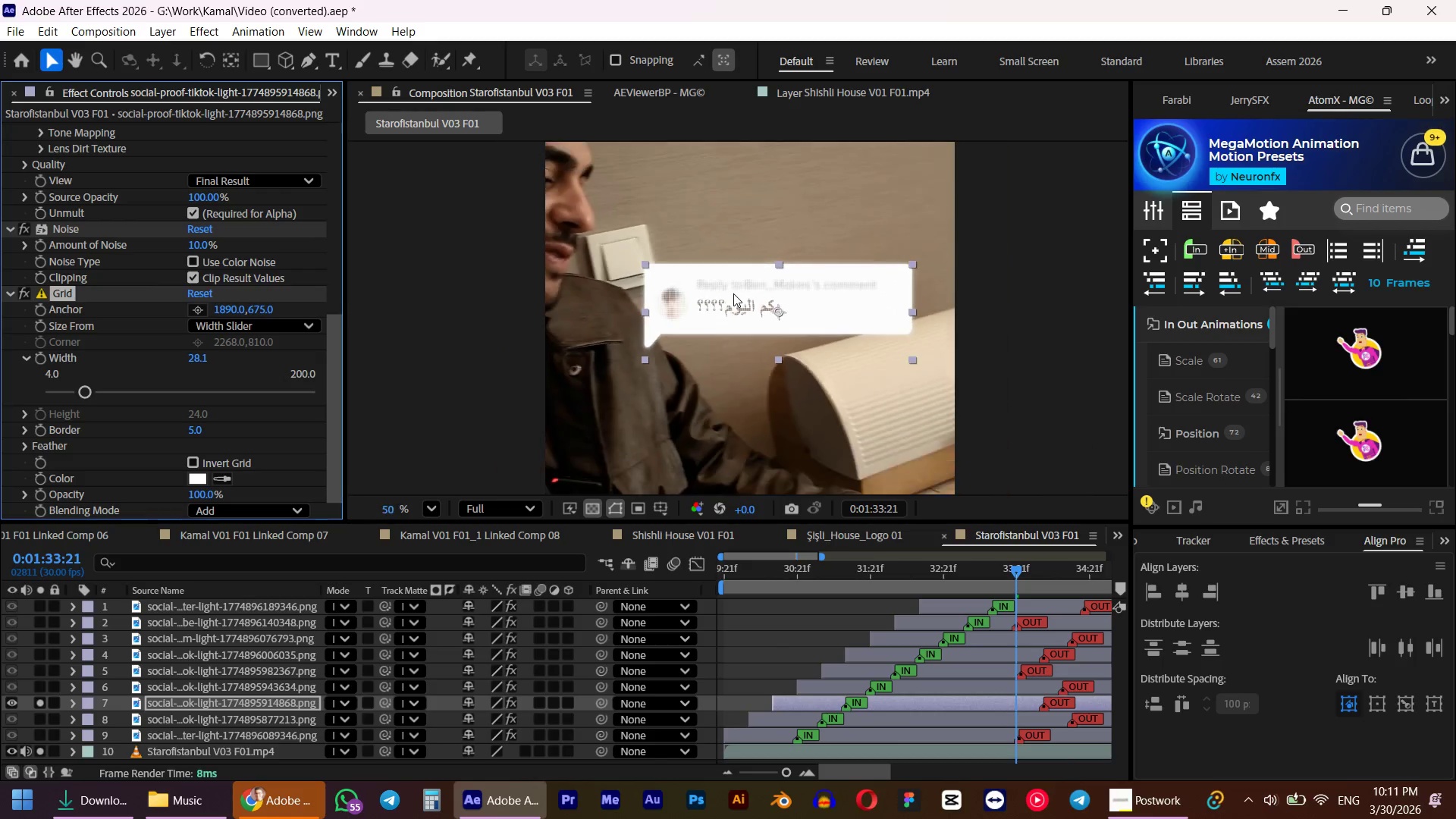 
scroll: coordinate [741, 278], scroll_direction: down, amount: 5.0
 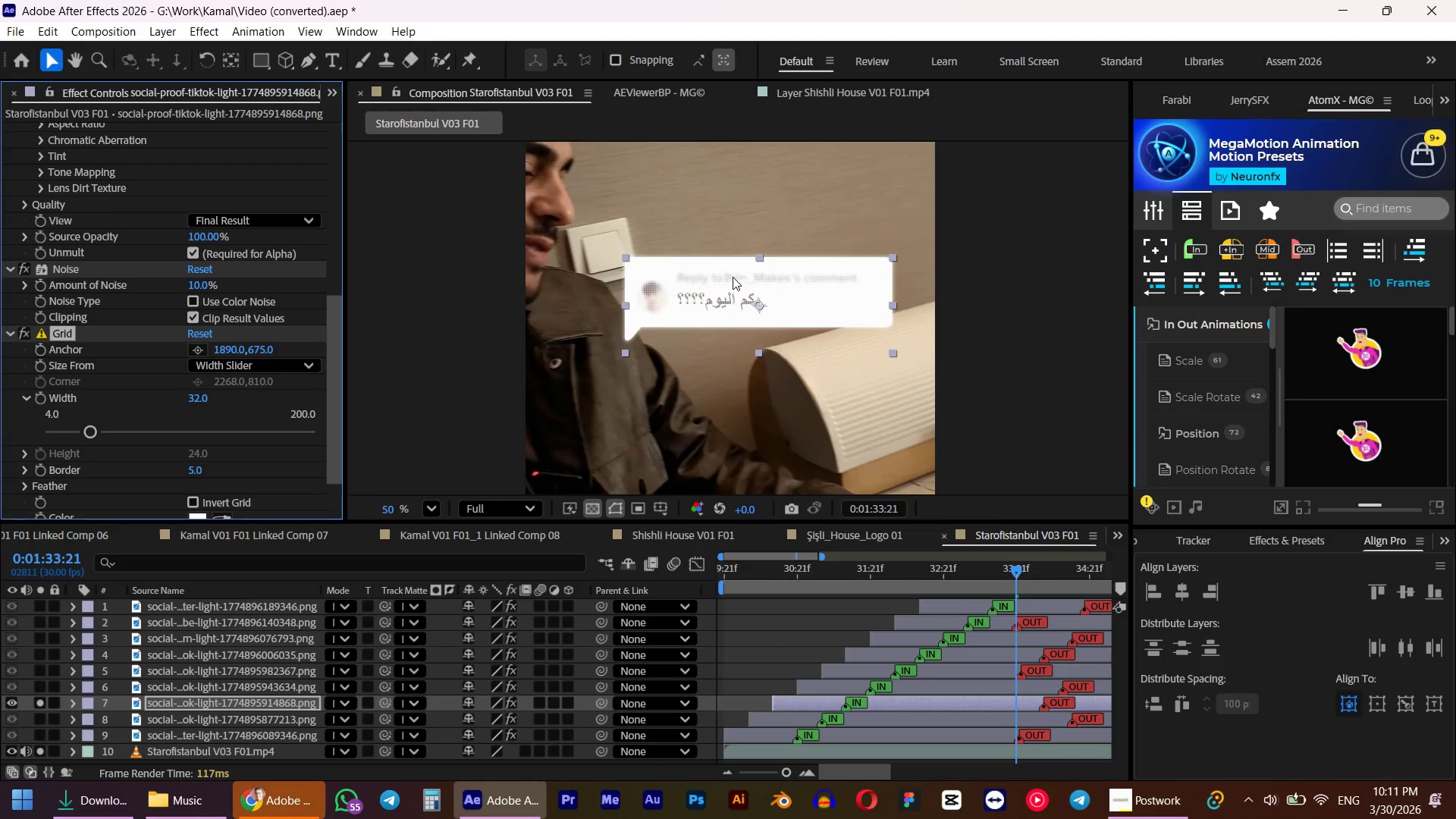 
scroll: coordinate [683, 275], scroll_direction: up, amount: 4.0
 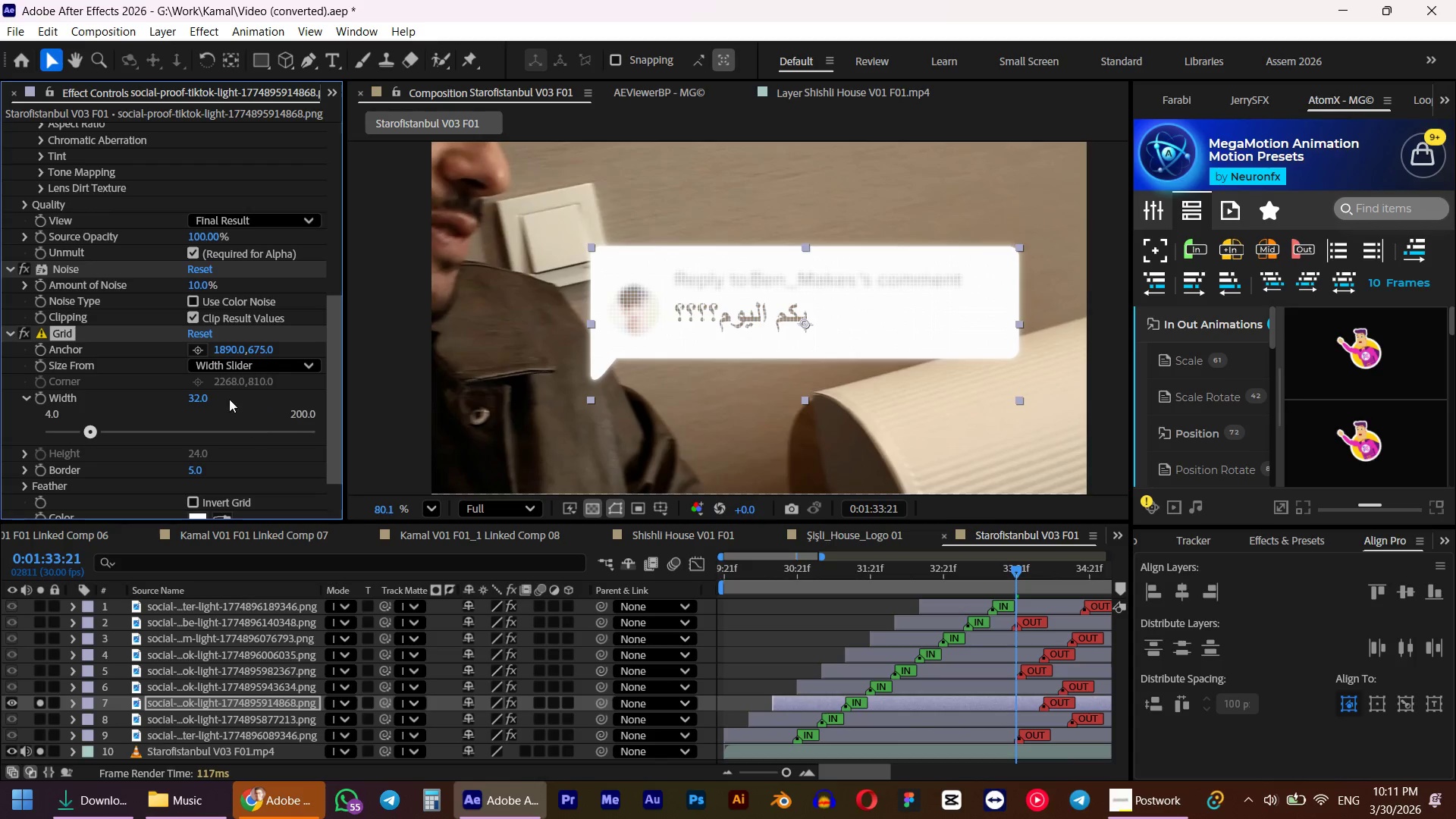 
scroll: coordinate [734, 293], scroll_direction: down, amount: 4.0
 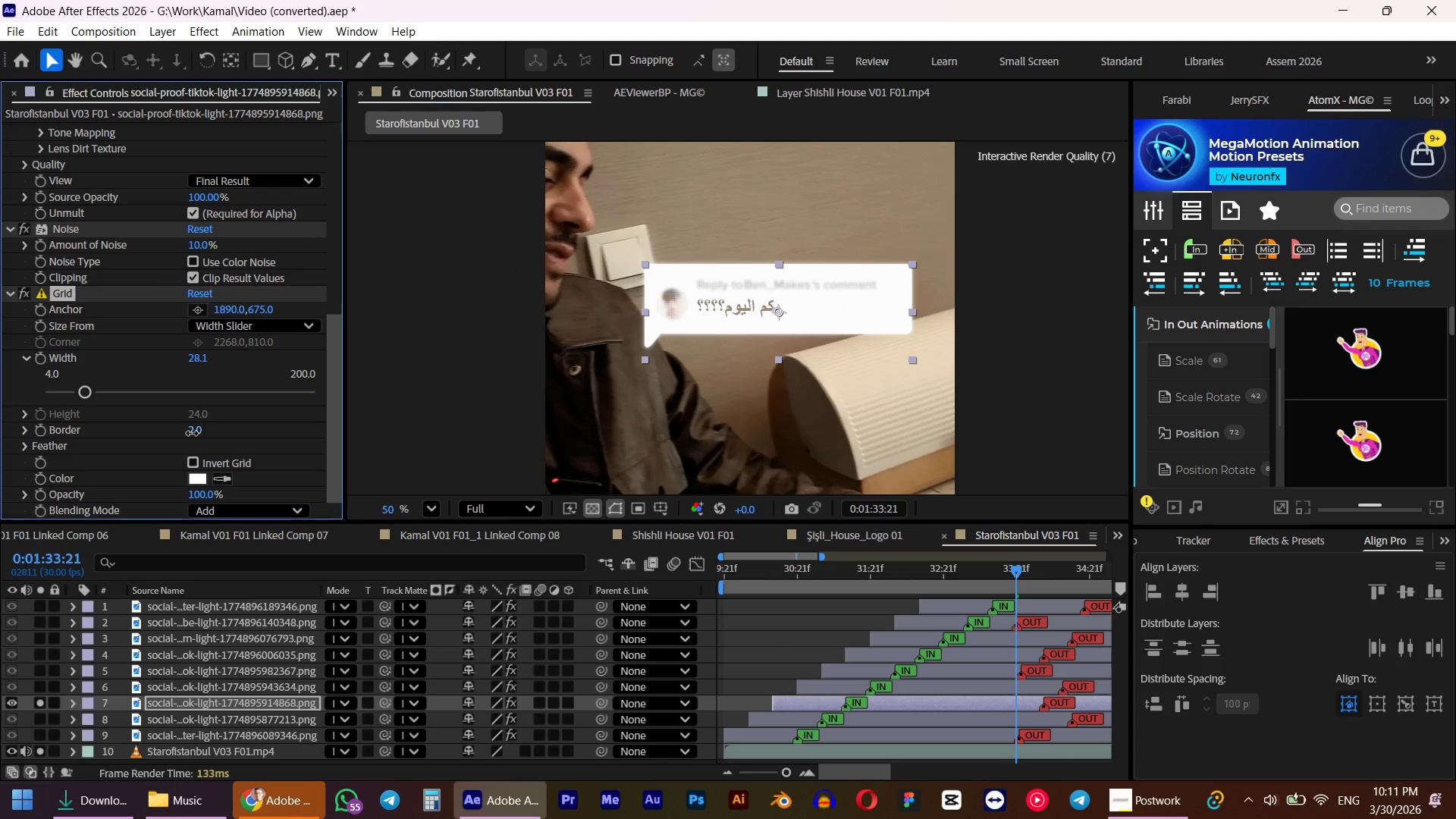 
key(Control+ControlLeft)
 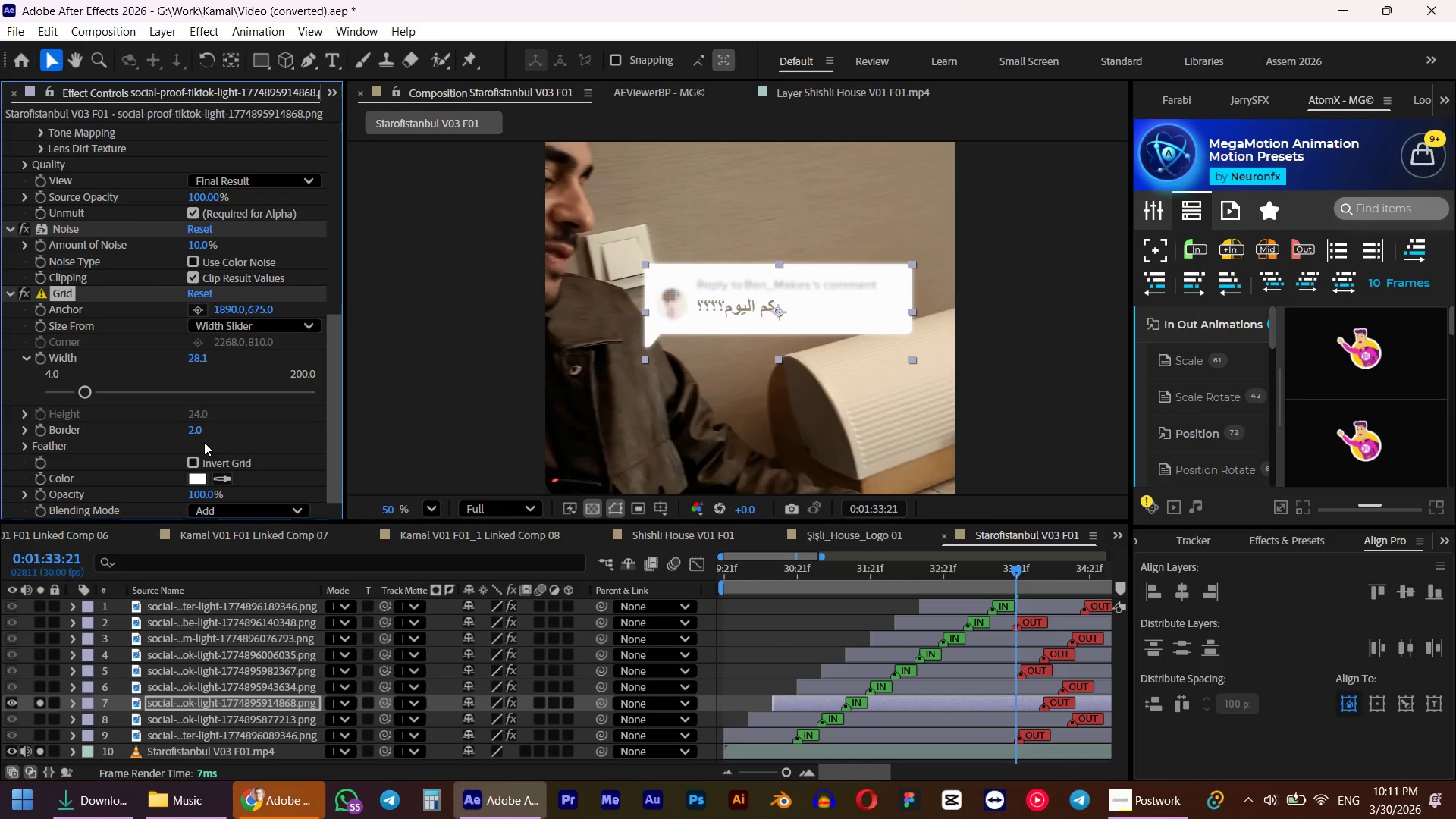 
key(Control+Z)
 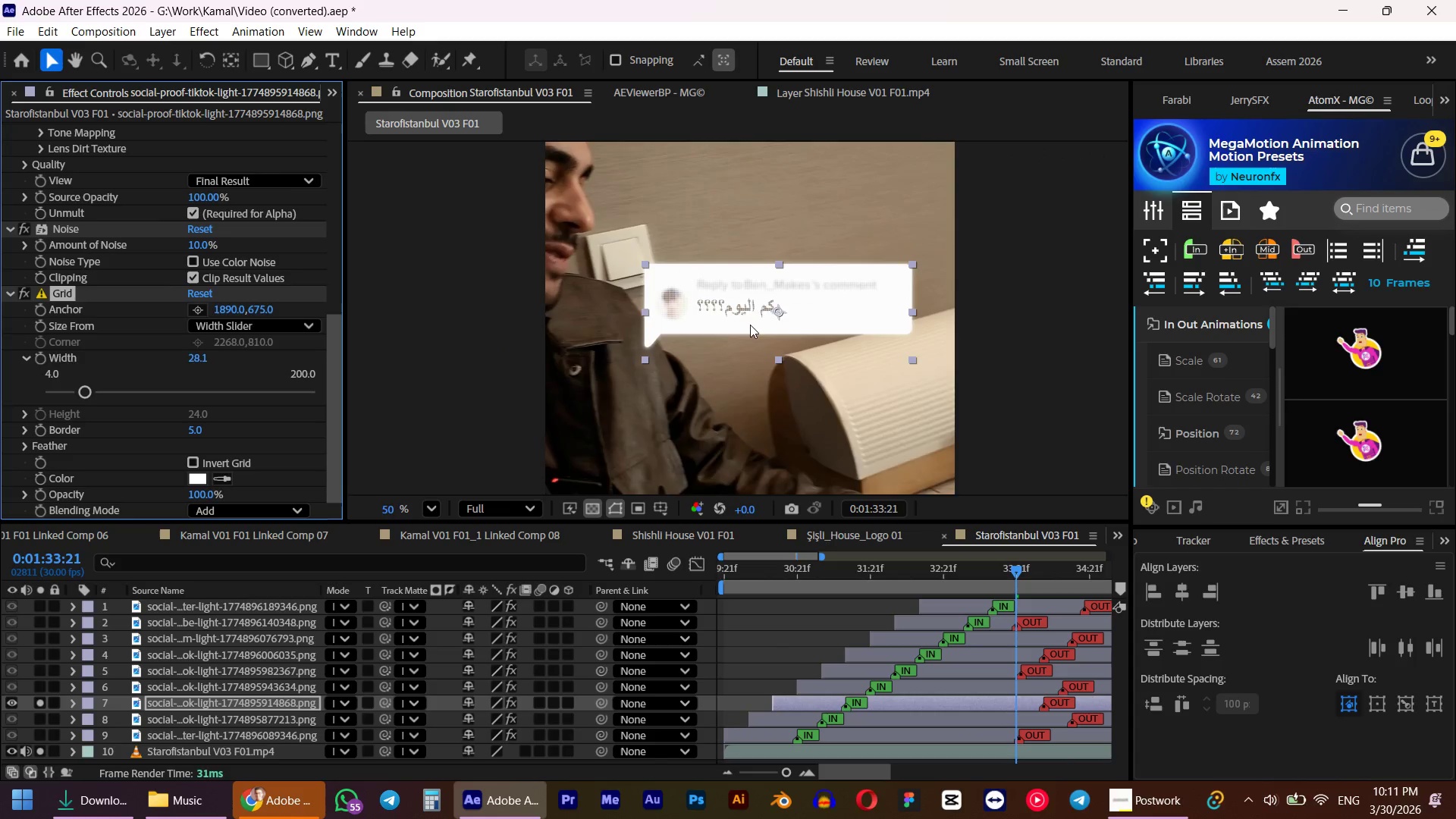 
scroll: coordinate [362, 381], scroll_direction: up, amount: 6.0
 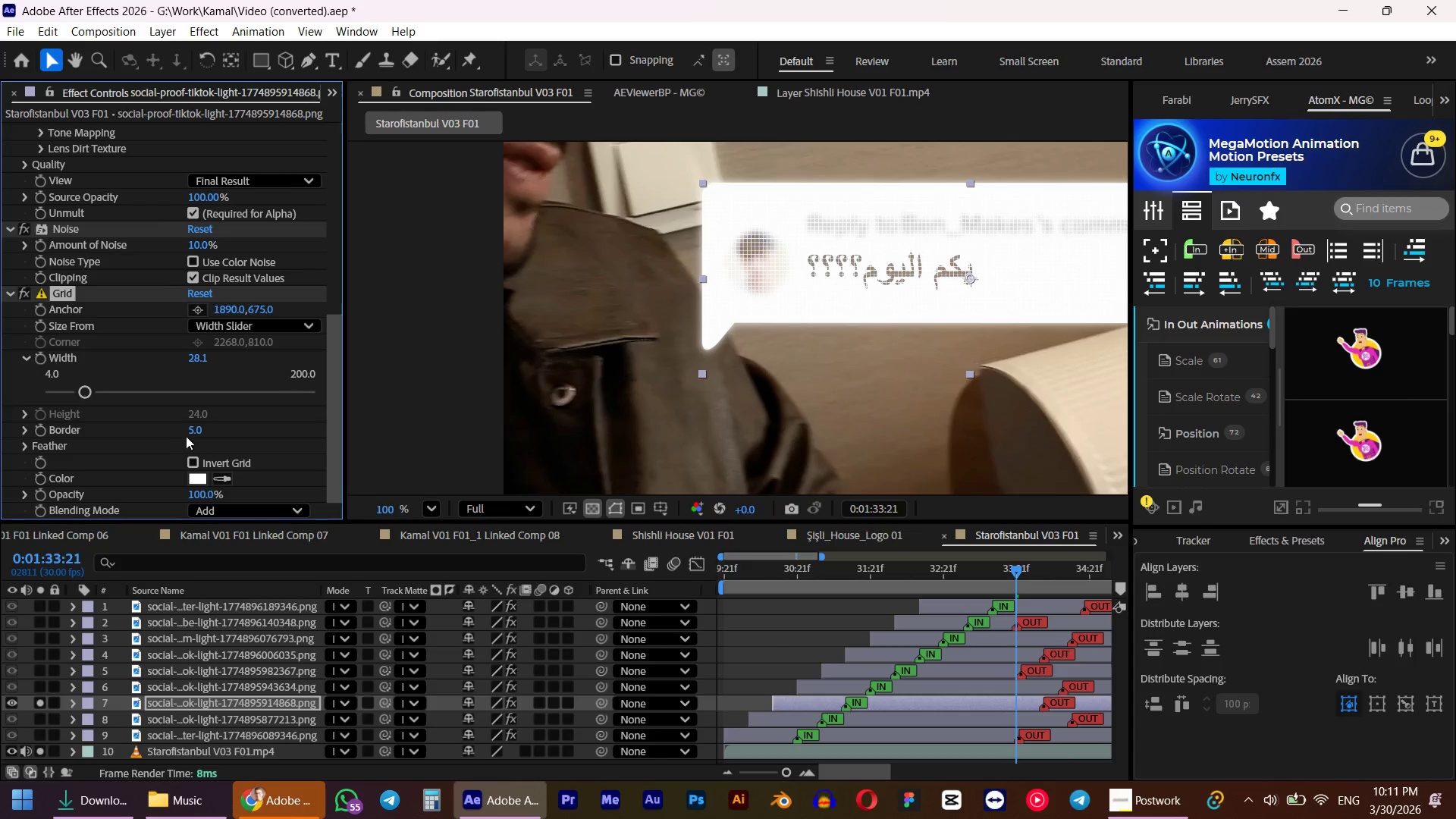 
left_click_drag(start_coordinate=[196, 434], to_coordinate=[216, 430])
 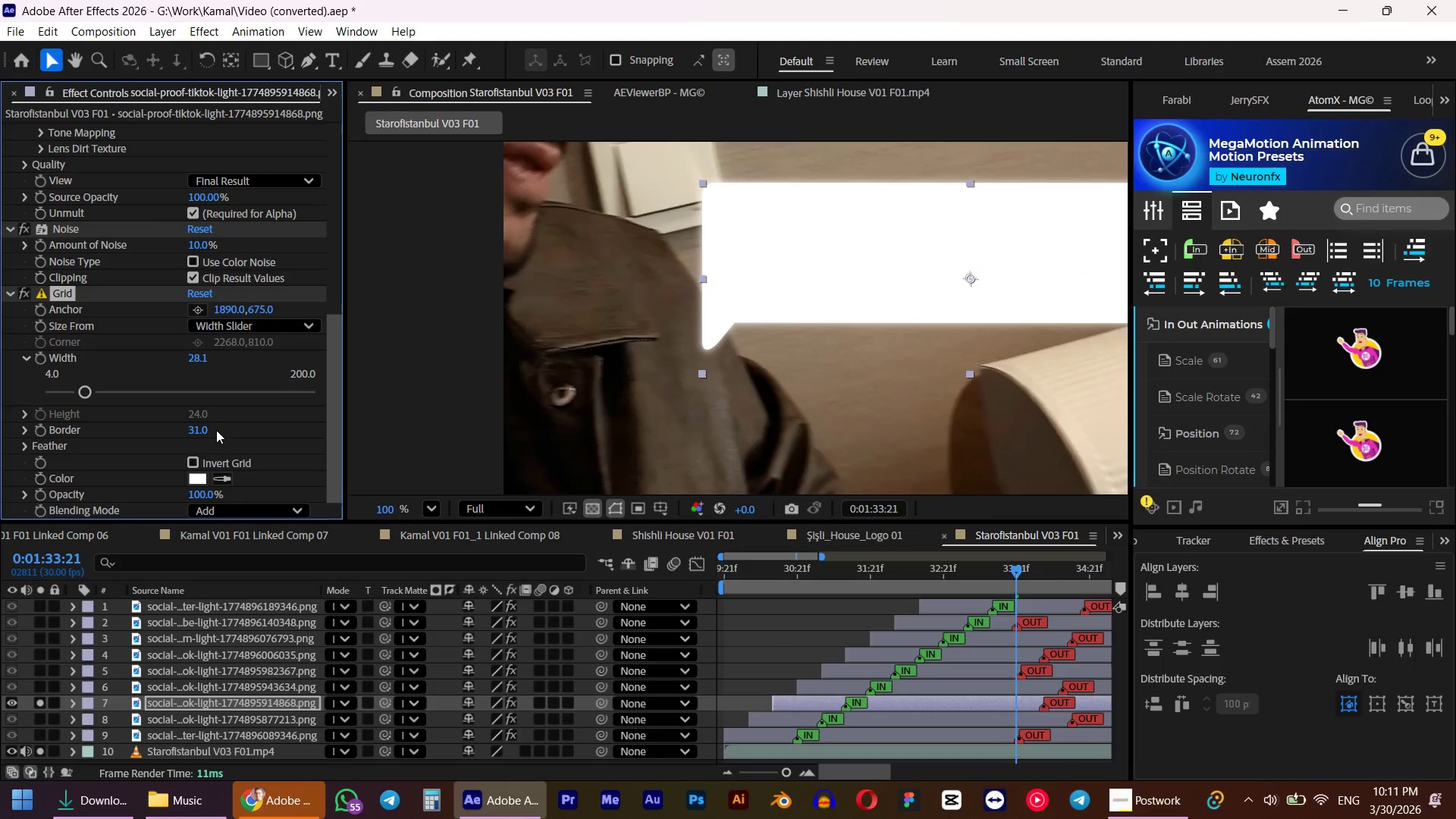 
hold_key(key=ControlLeft, duration=0.56)
 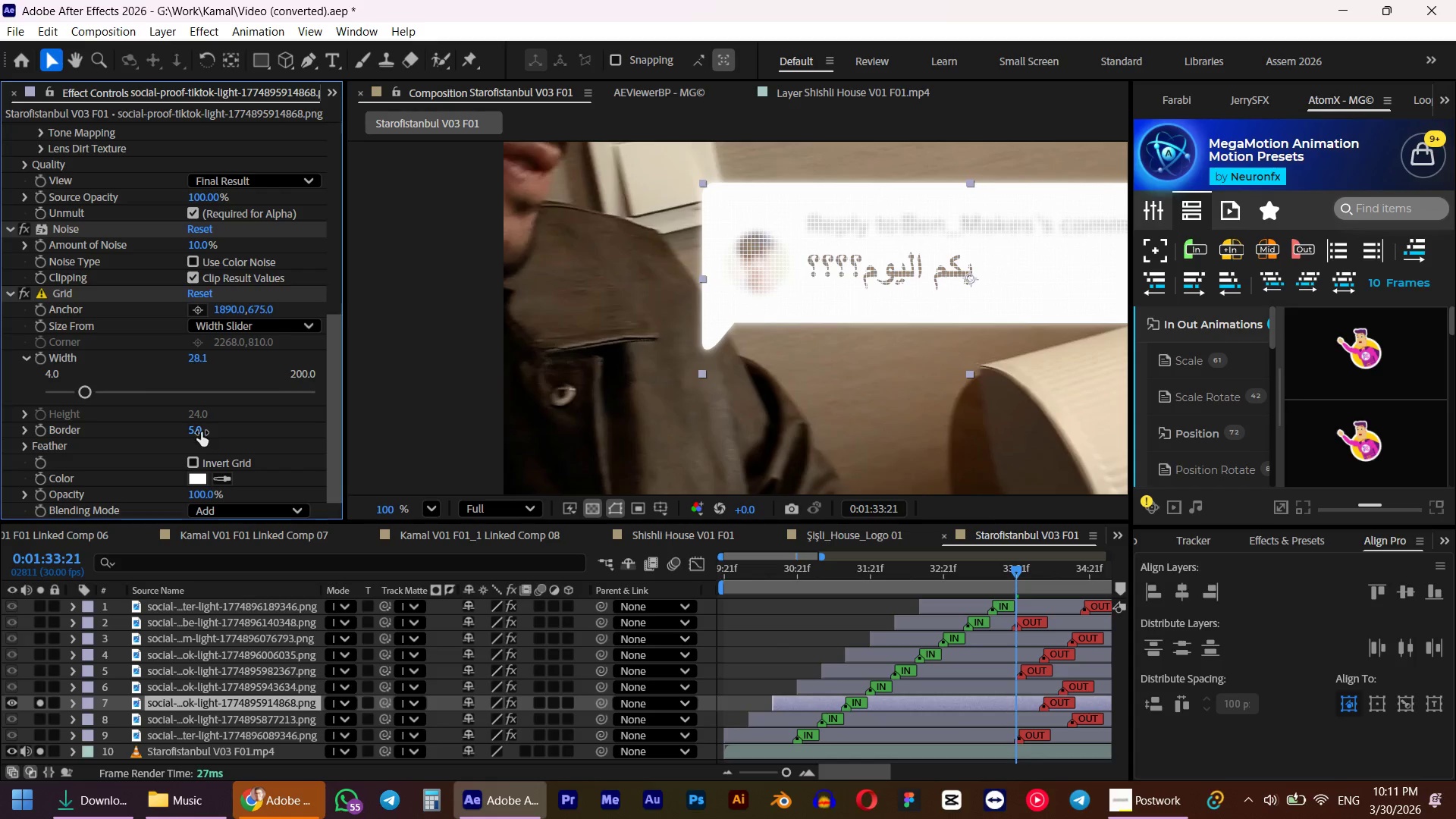 
hold_key(key=Z, duration=3.53)
 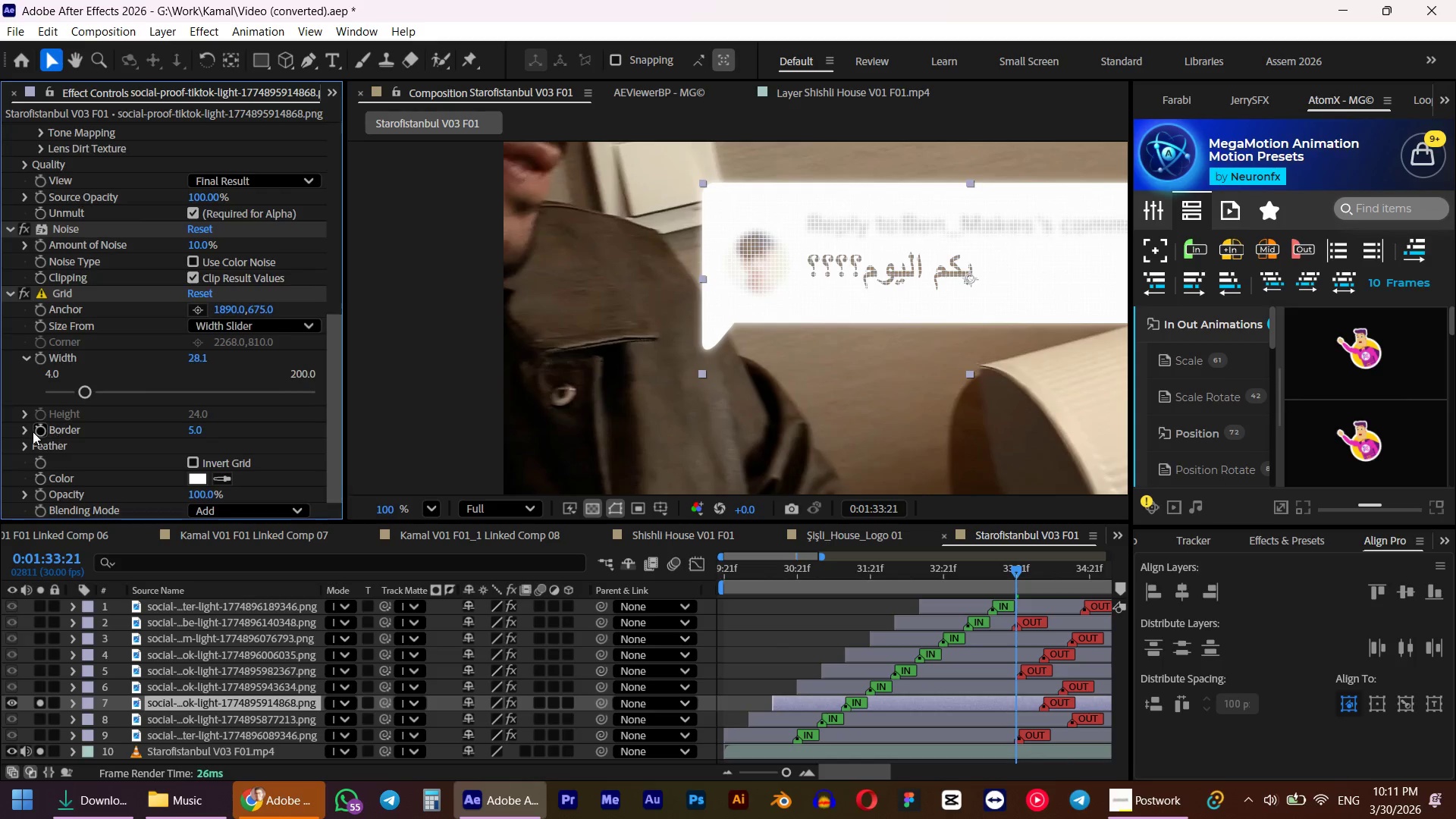 
double_click([201, 432])
 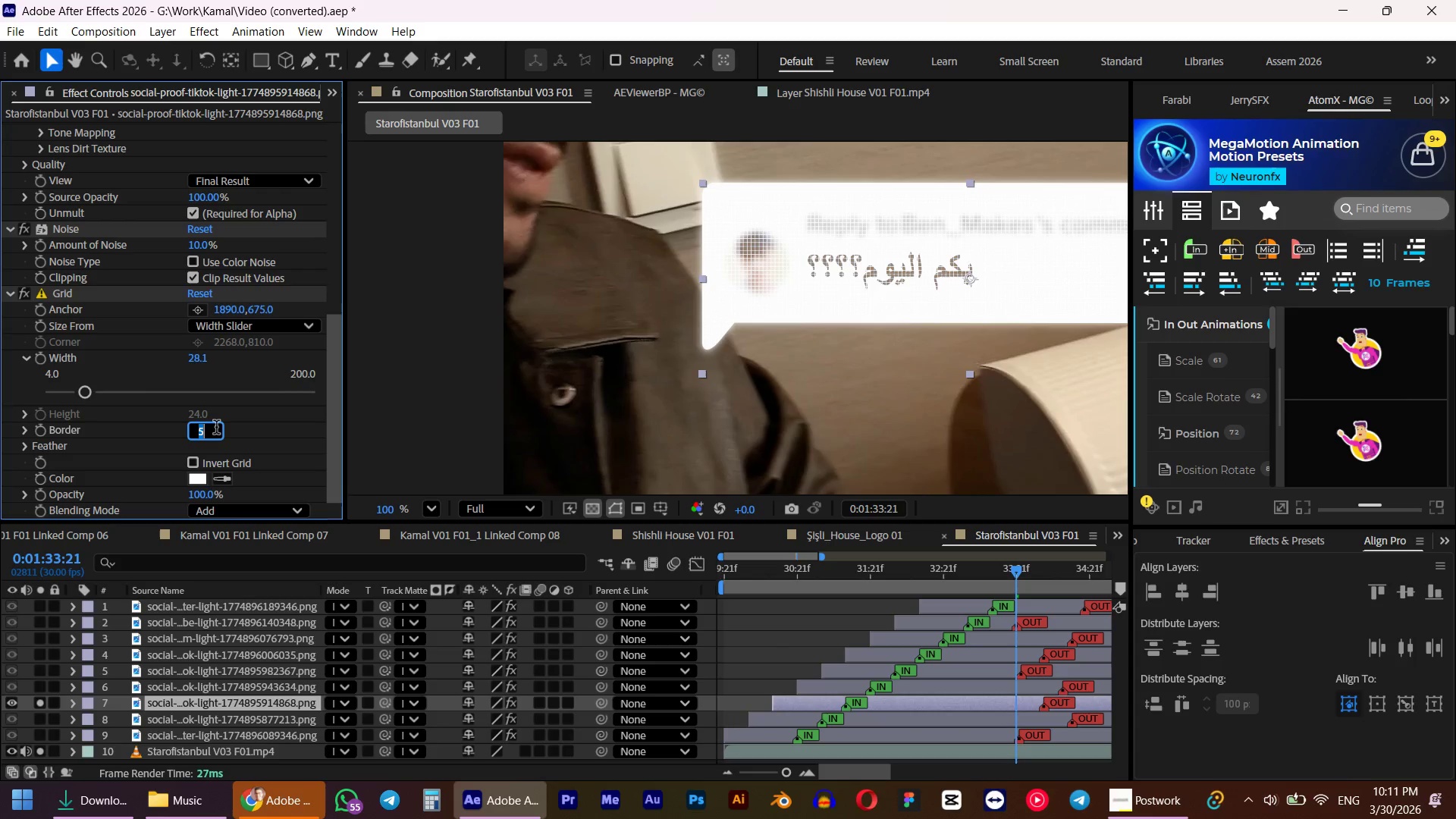 
key(Numpad1)
 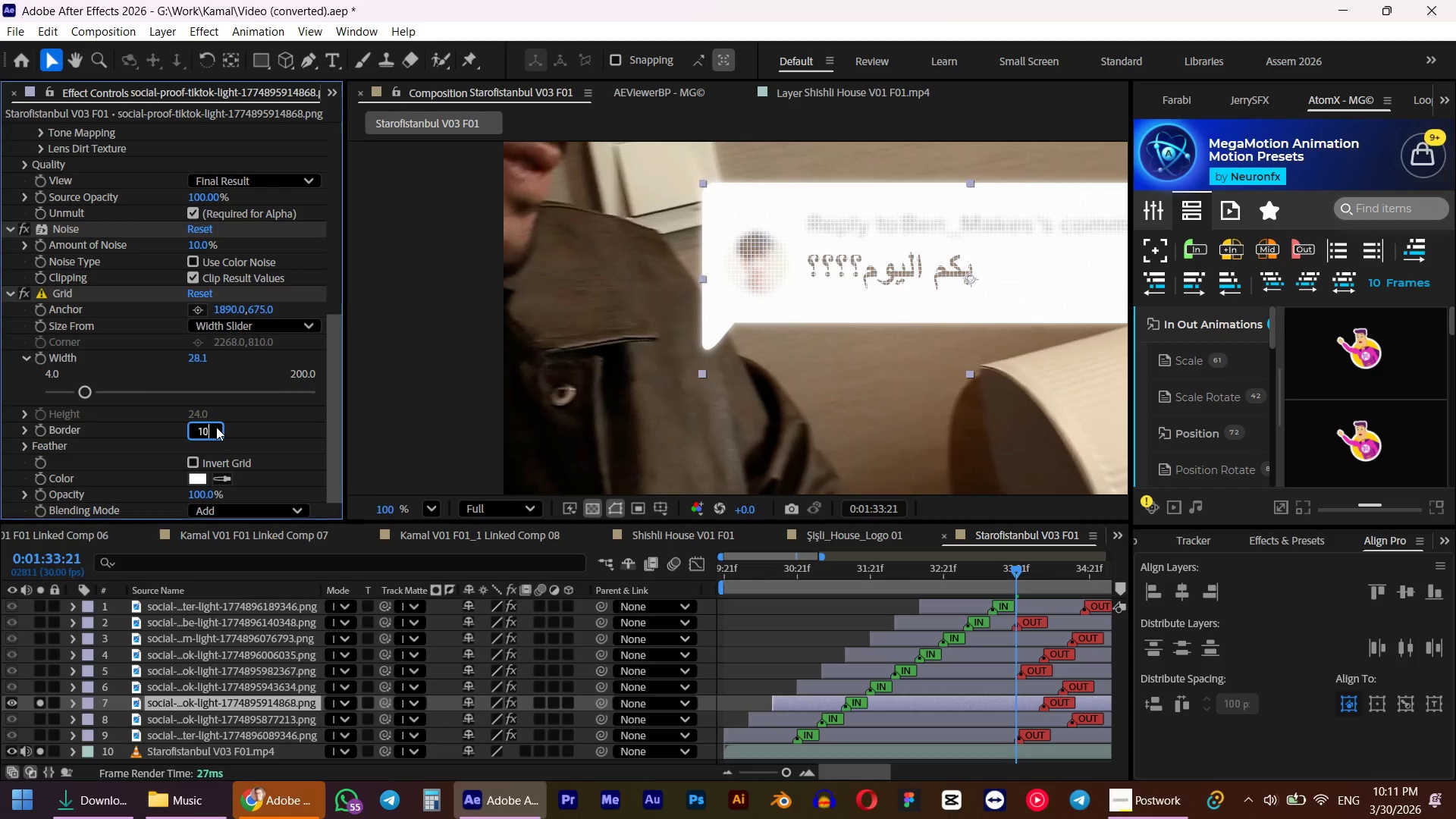 
key(Numpad0)
 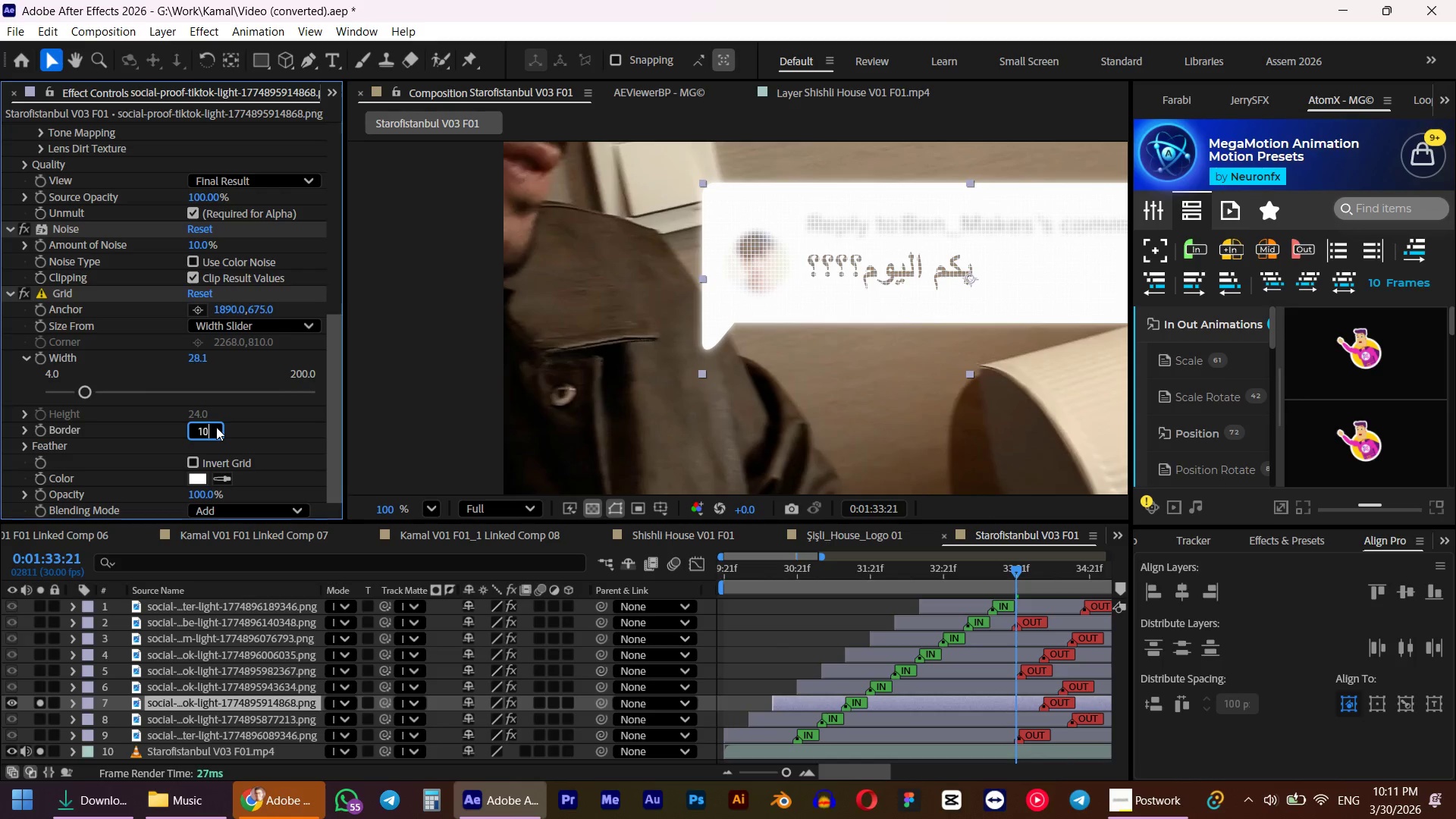 
key(NumpadEnter)
 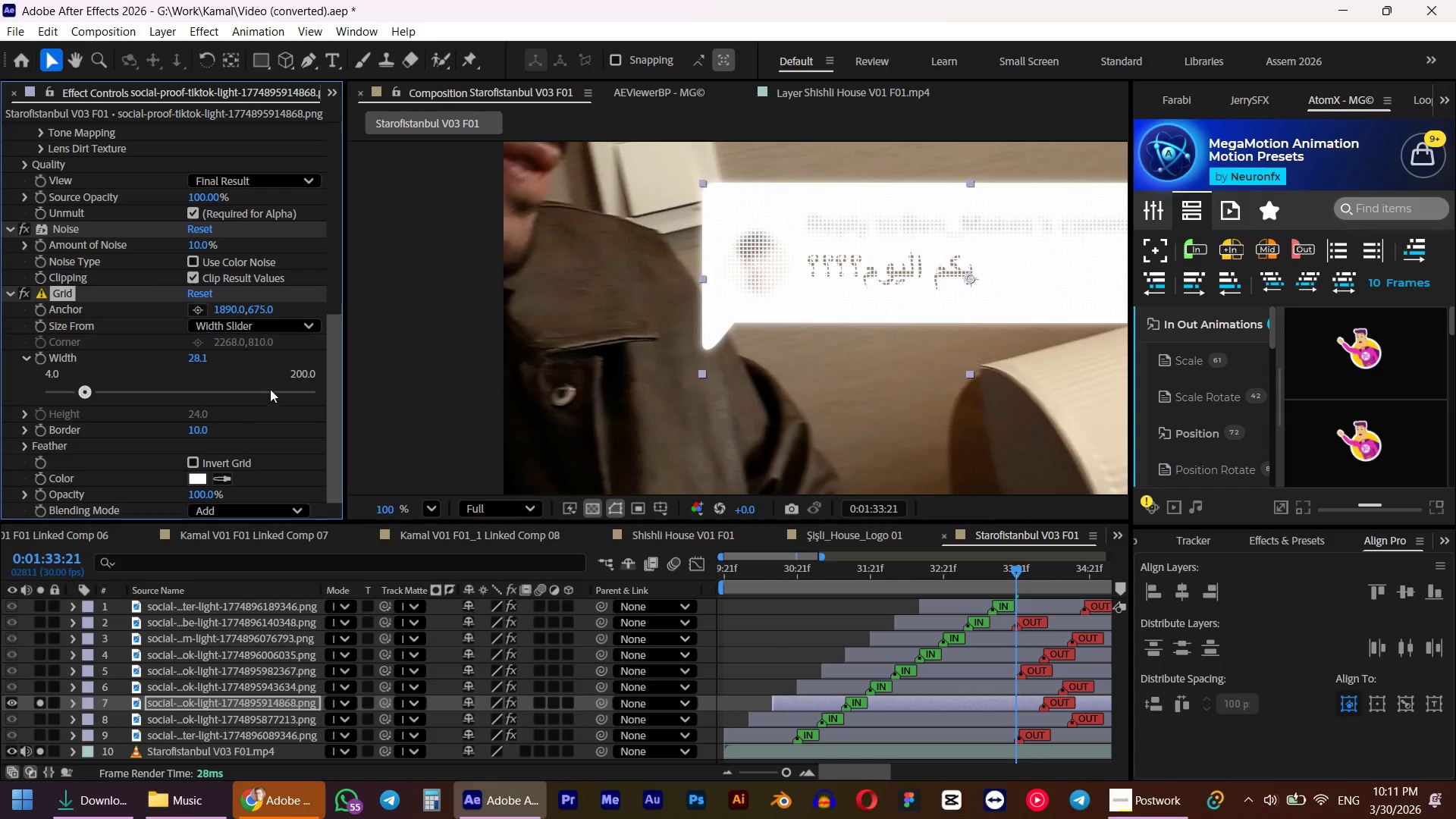 
key(Control+ControlLeft)
 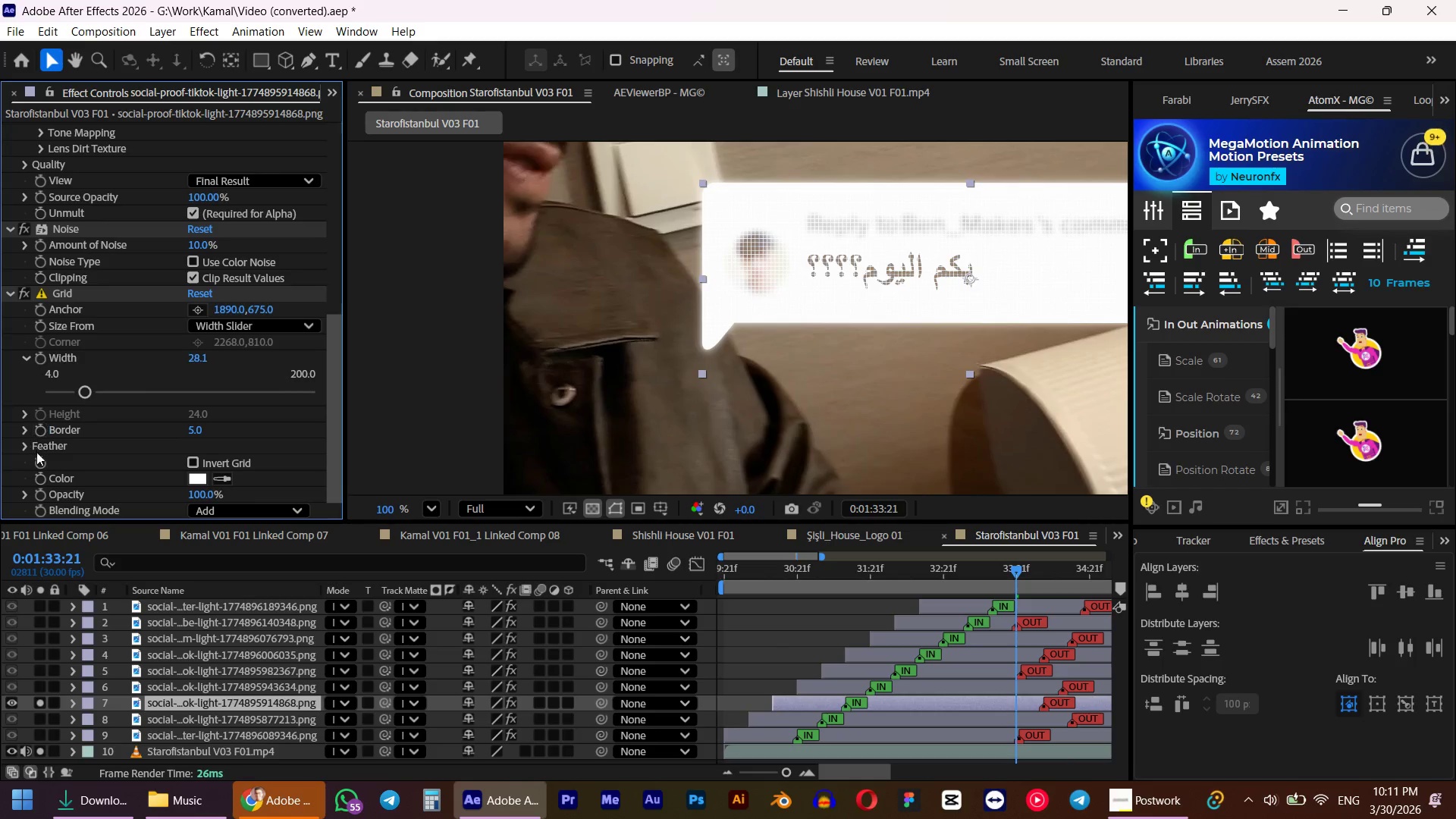 
scroll: coordinate [64, 468], scroll_direction: down, amount: 2.0
 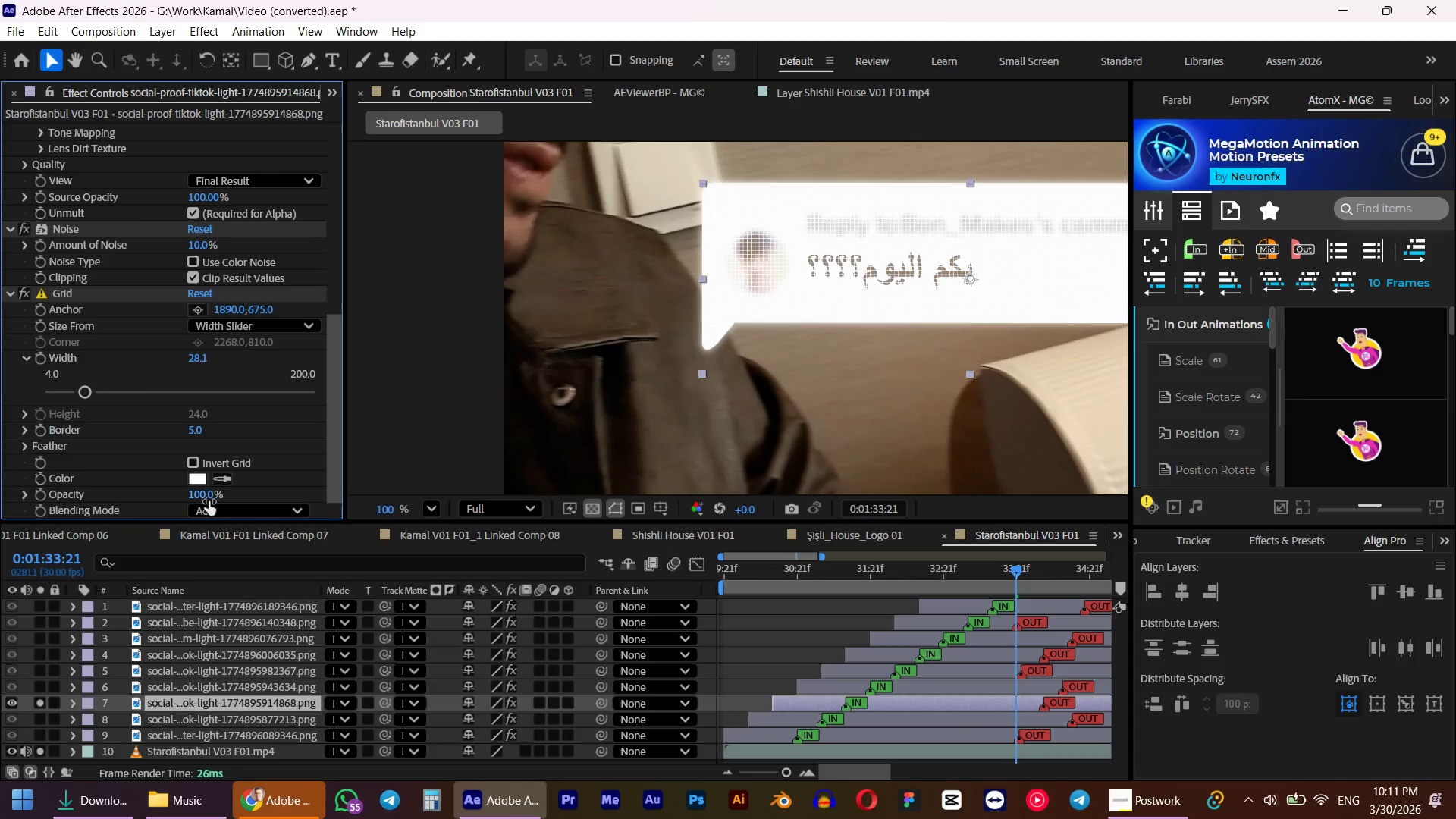 
left_click([202, 499])
 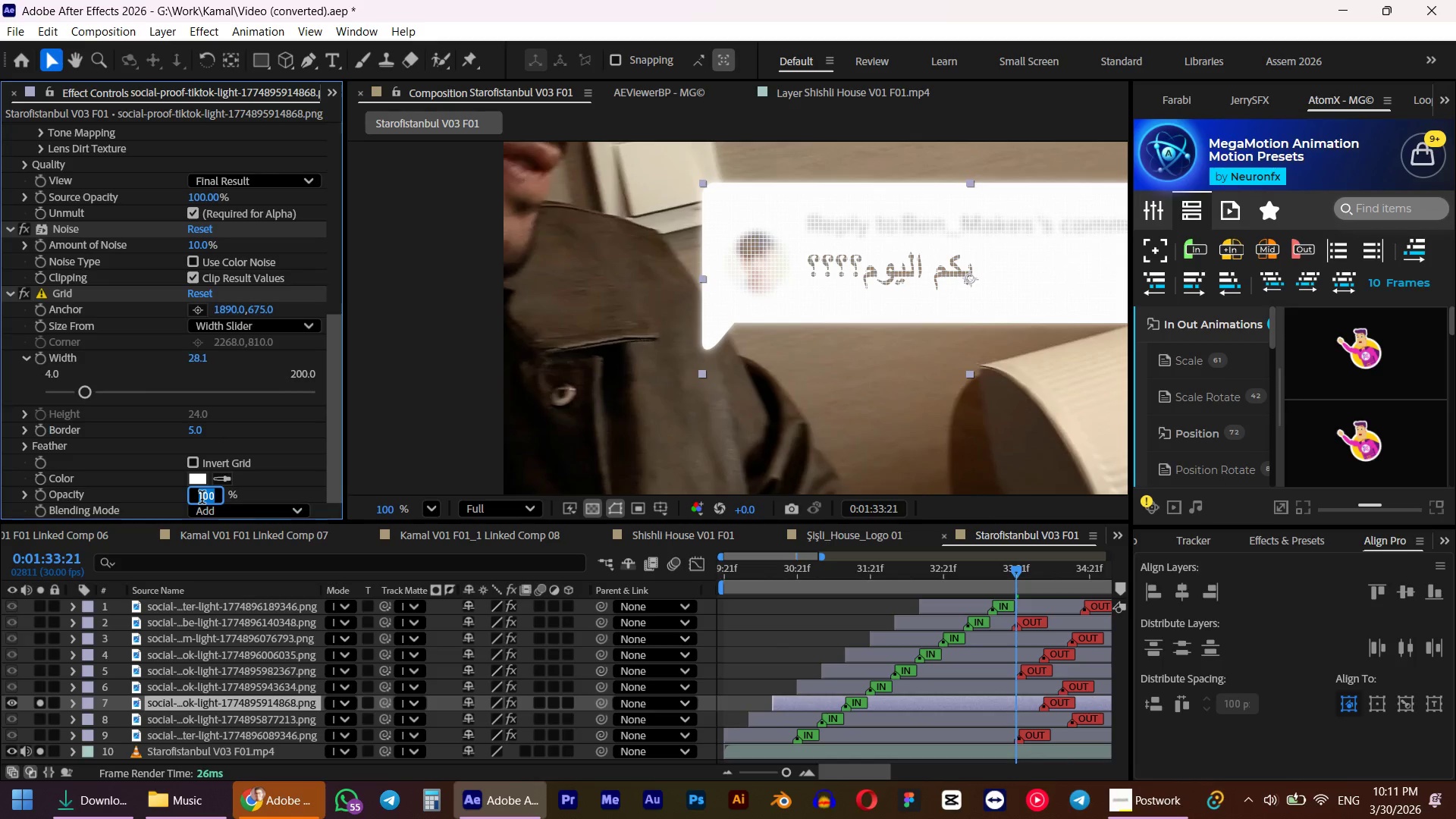 
key(Numpad5)
 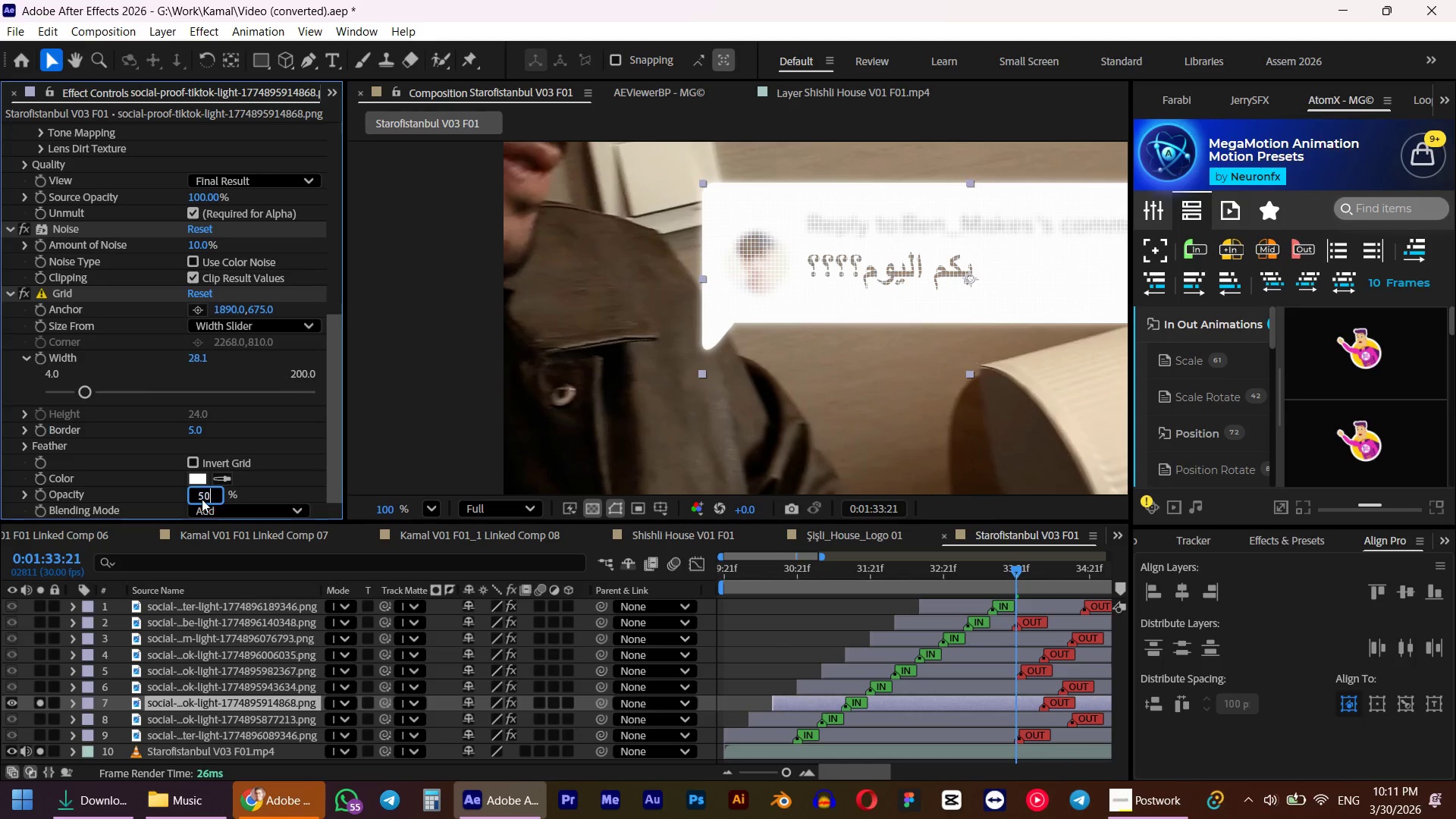 
key(Numpad0)
 